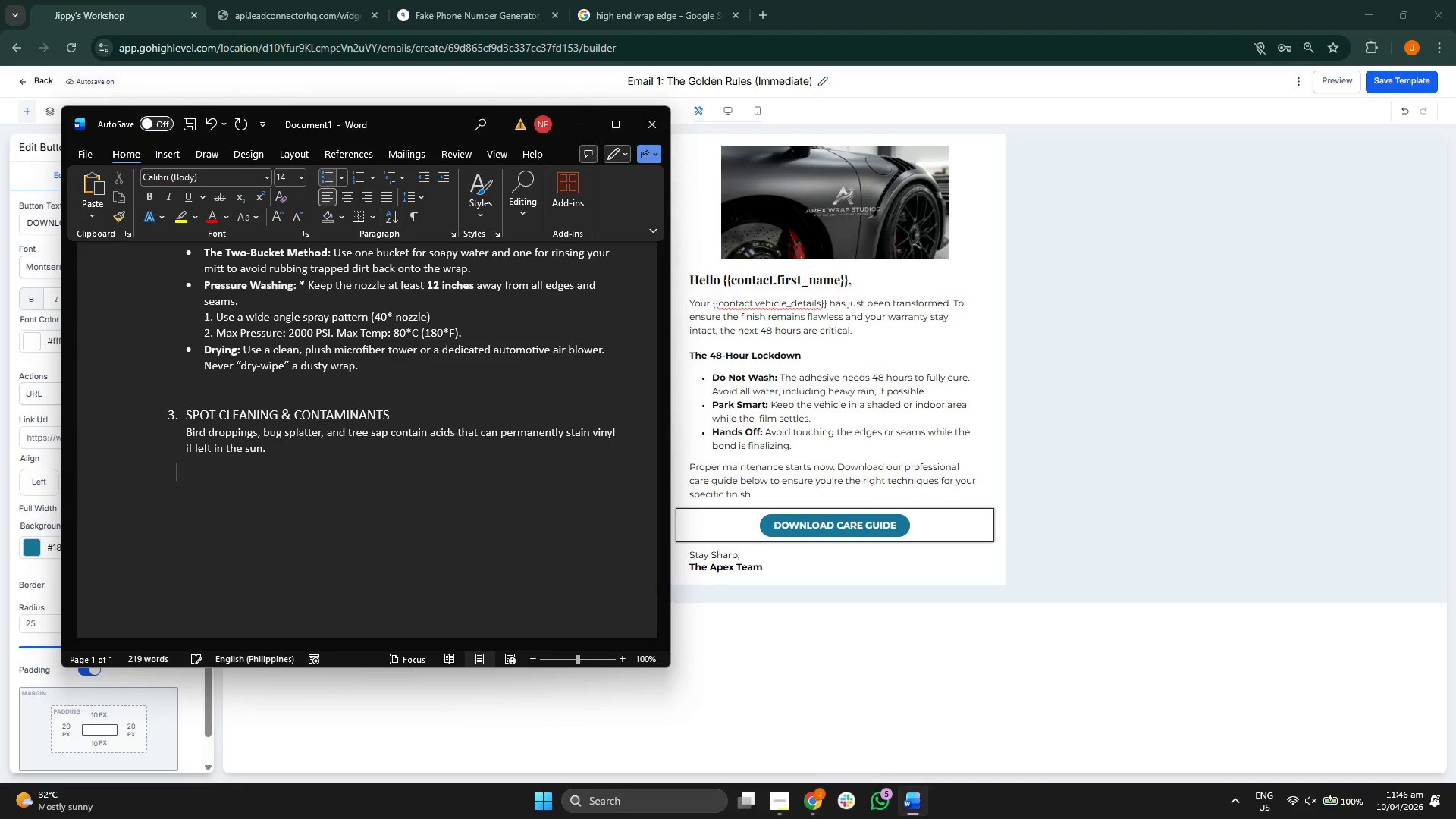 
key(Backspace)
 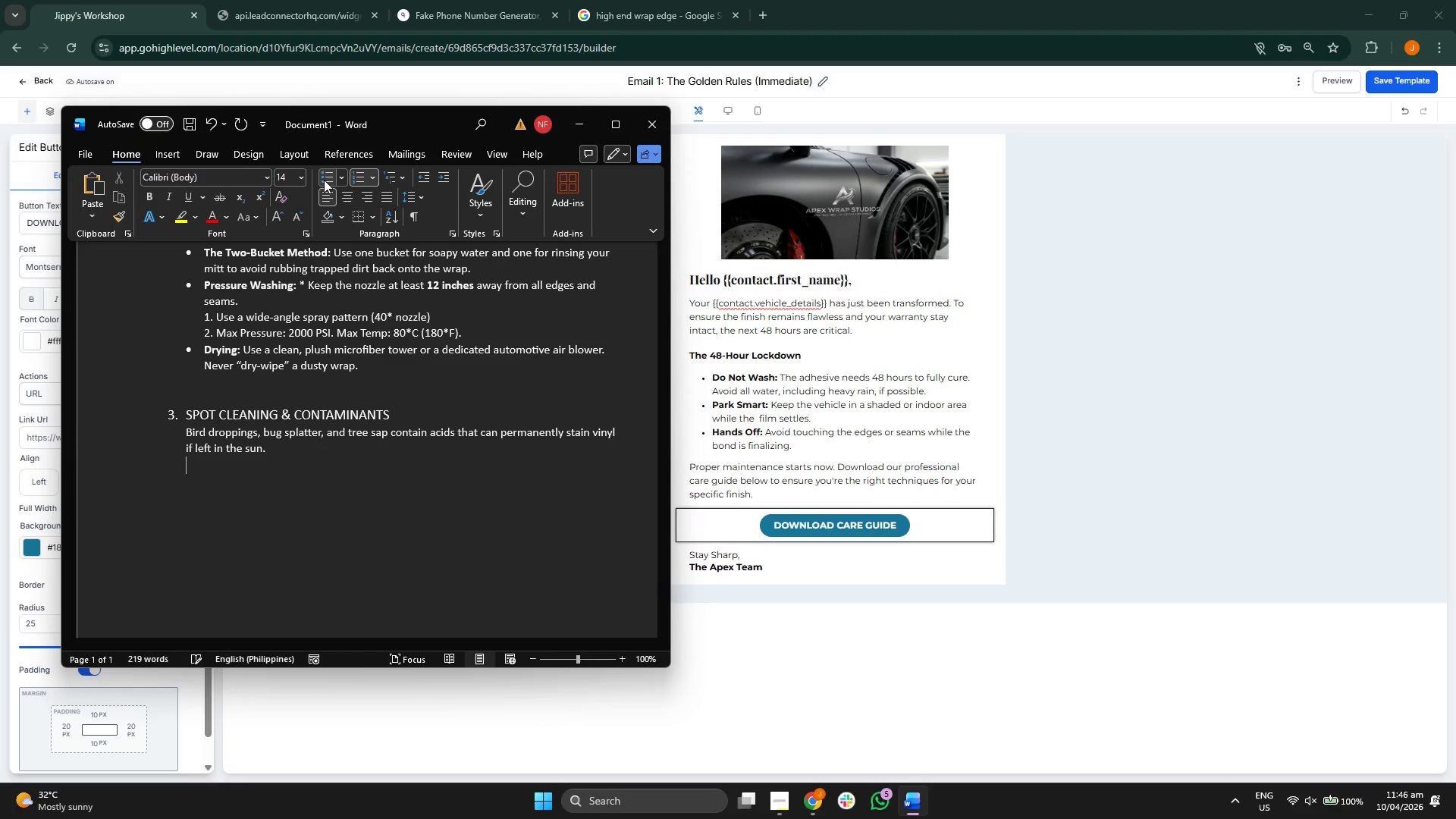 
key(Backspace)
 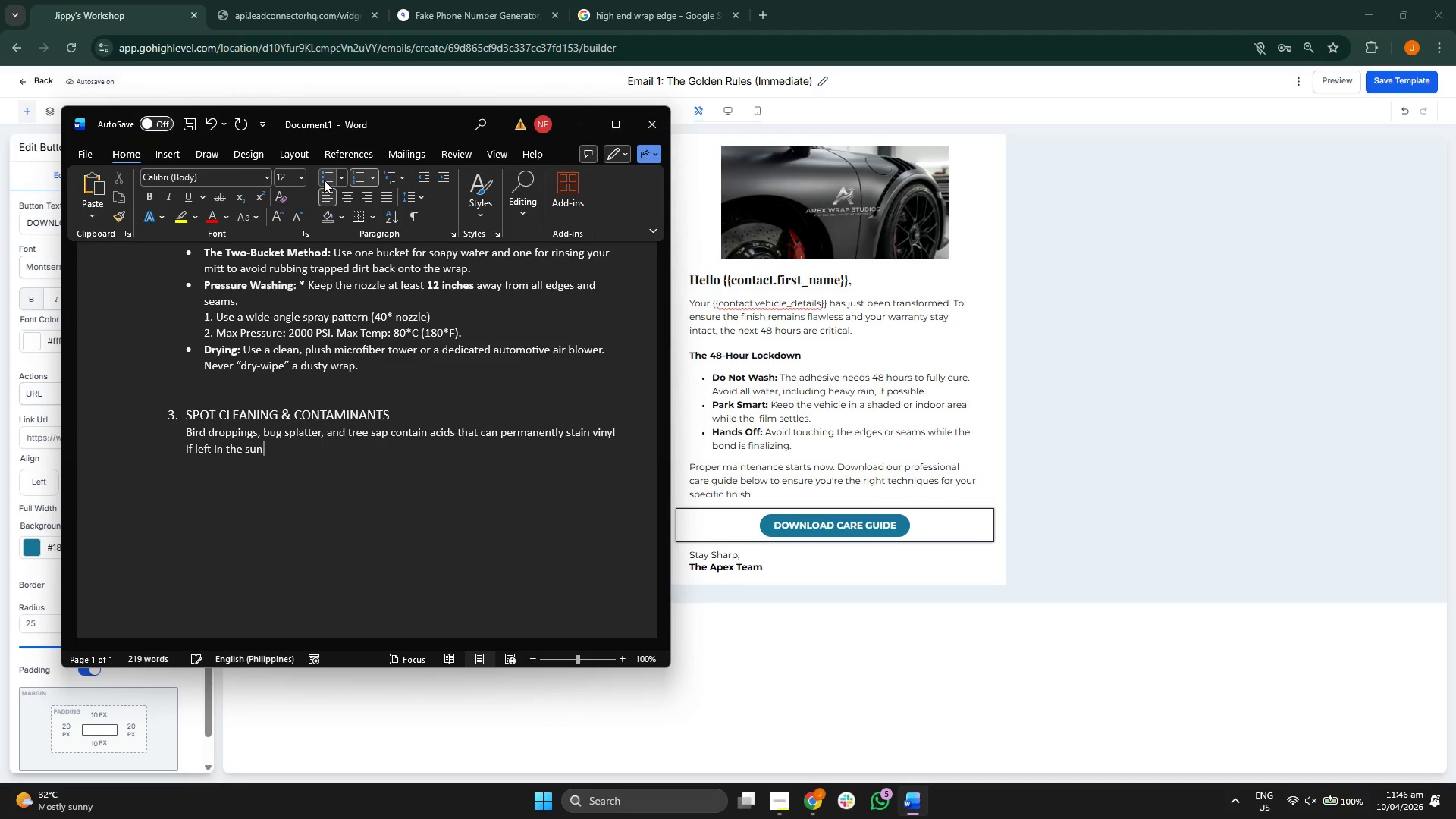 
key(Backspace)
 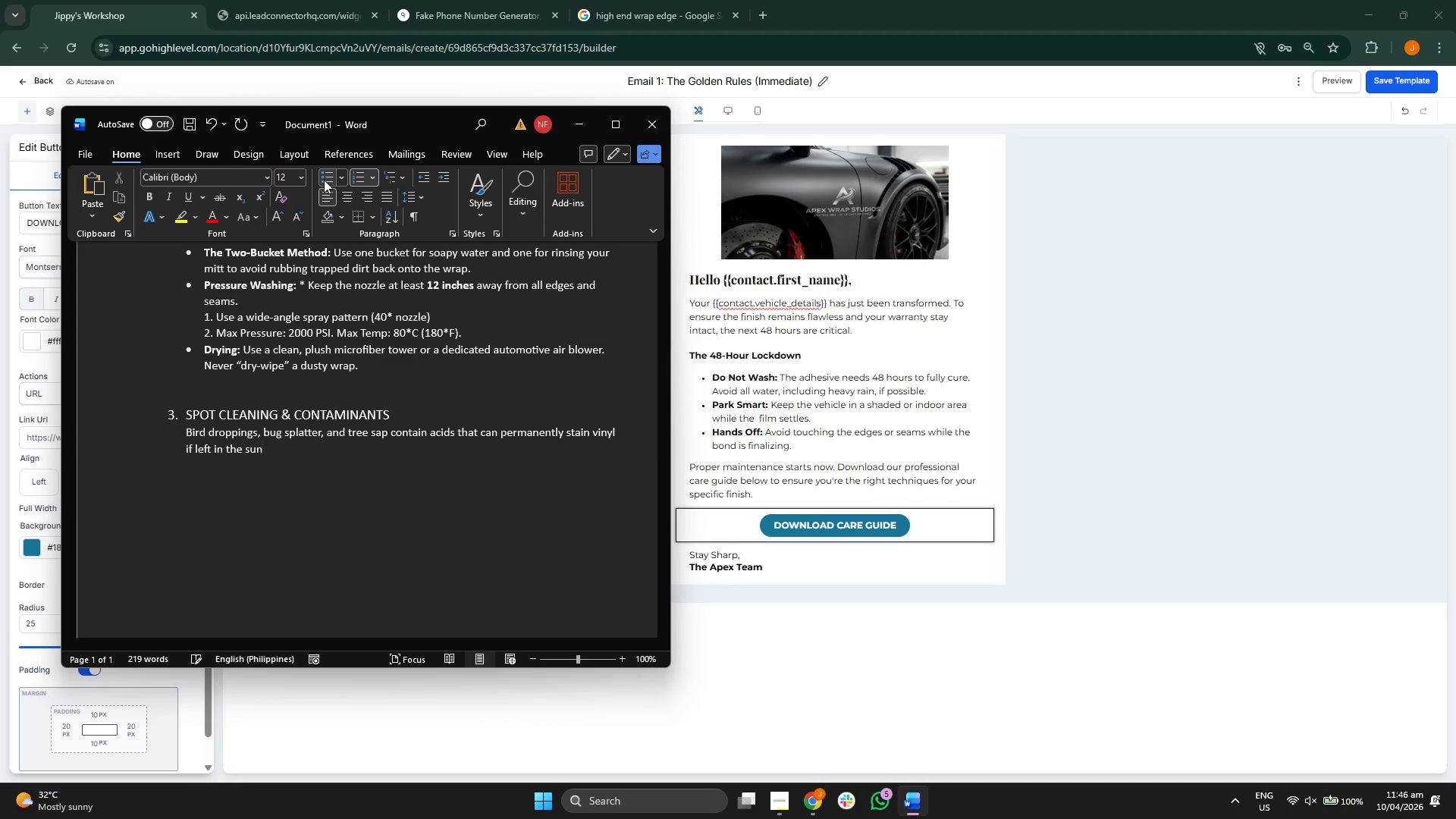 
key(Period)
 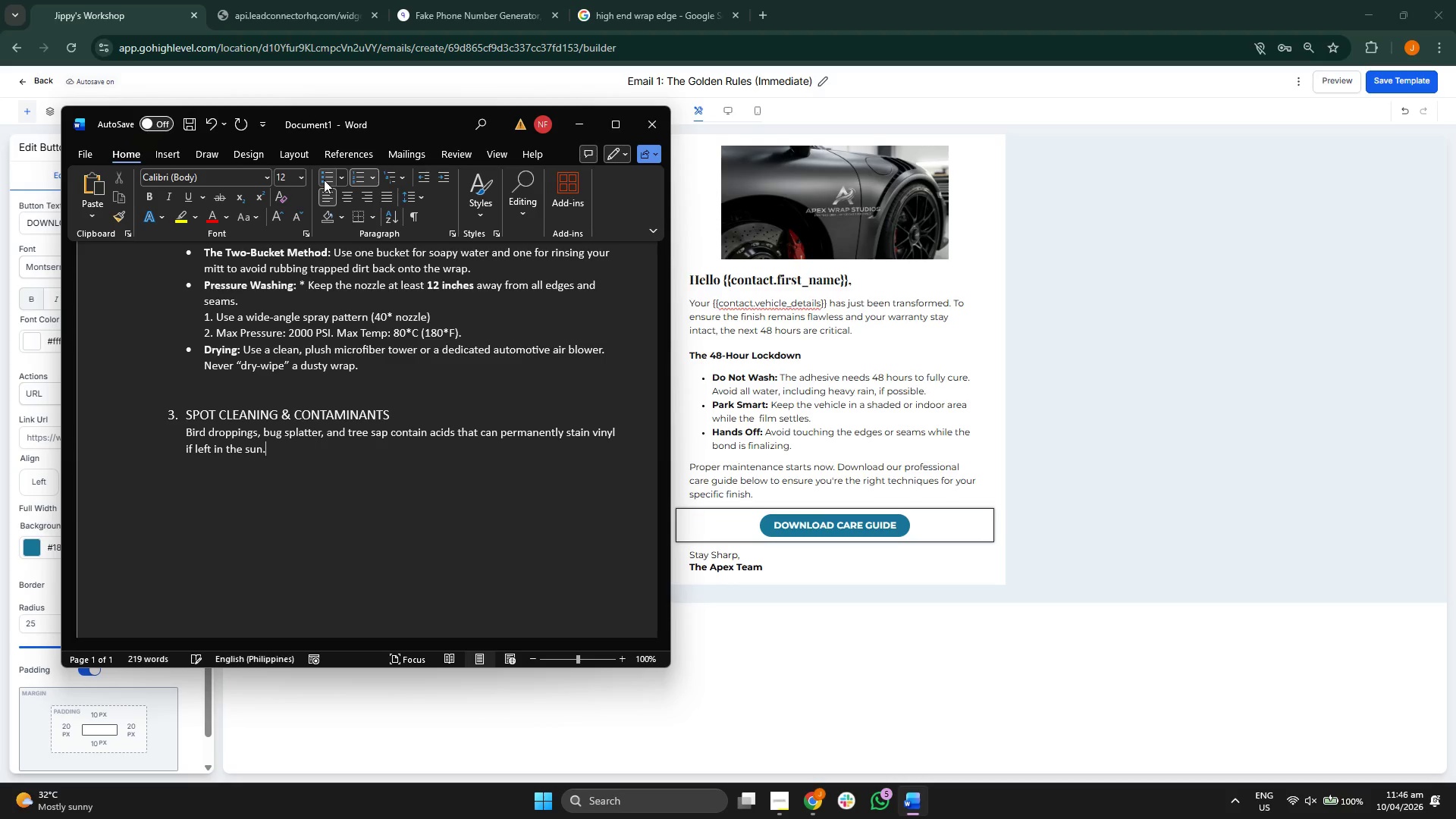 
key(Enter)
 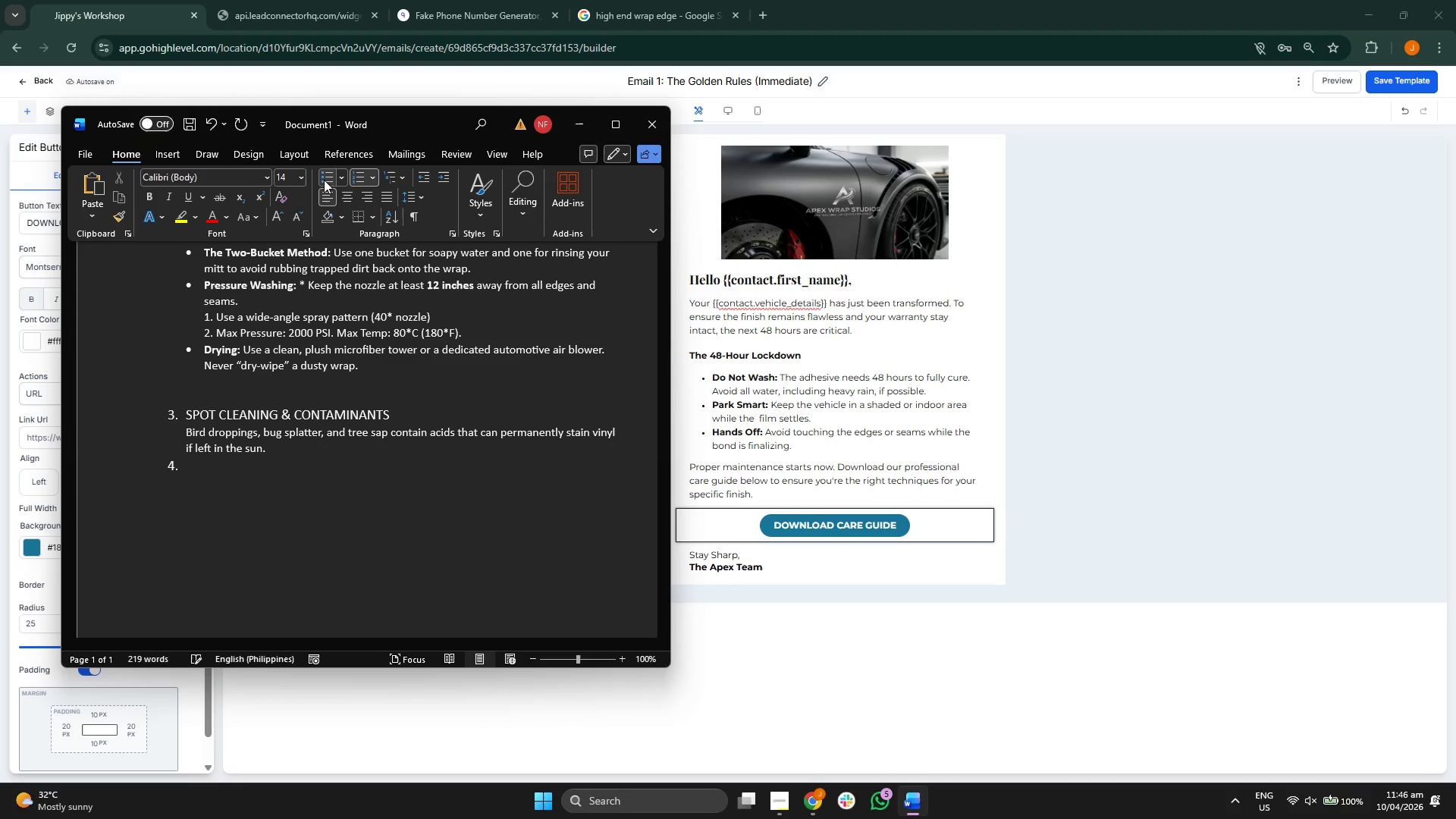 
key(Enter)
 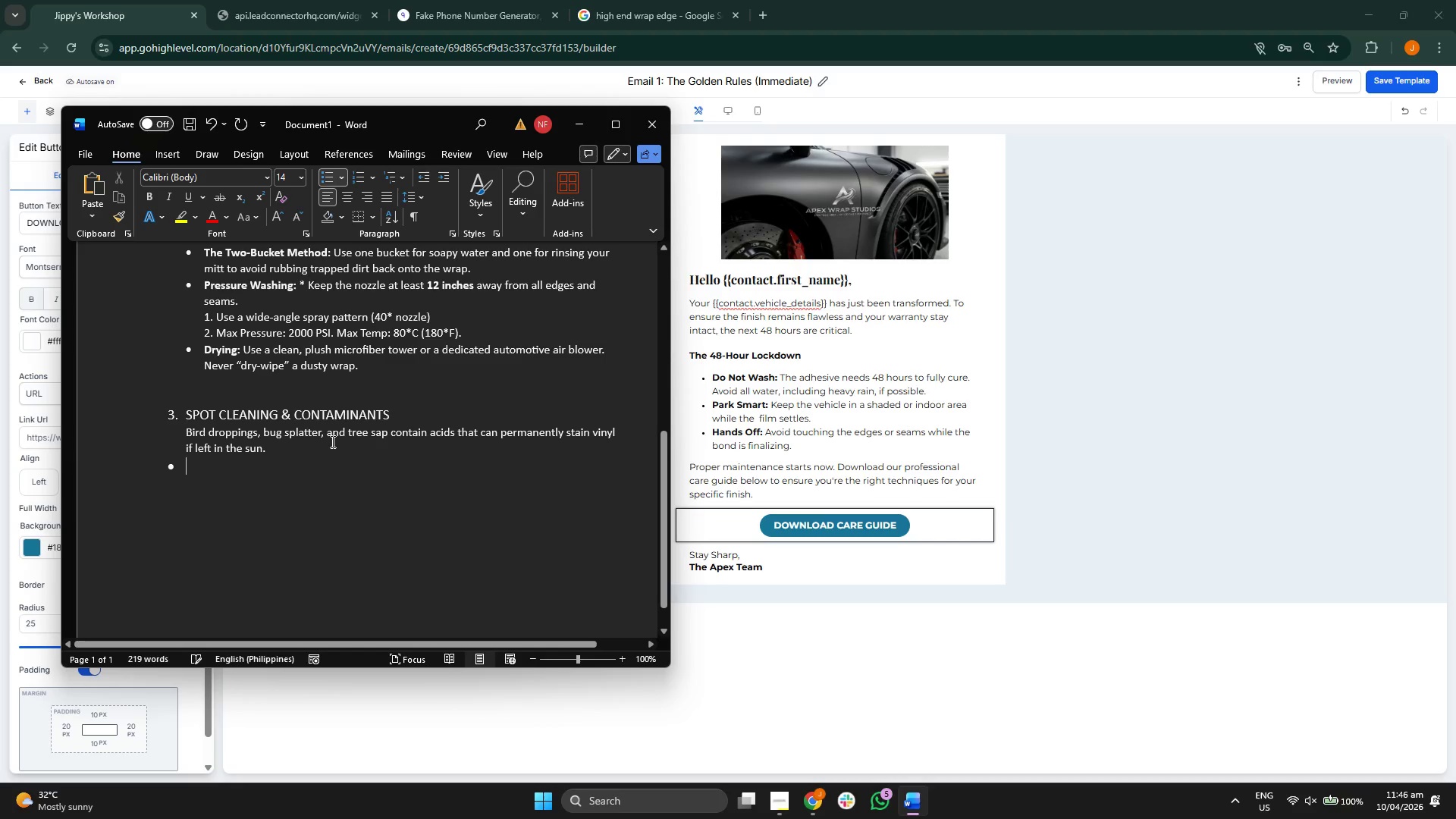 
scroll: coordinate [372, 459], scroll_direction: up, amount: 8.0
 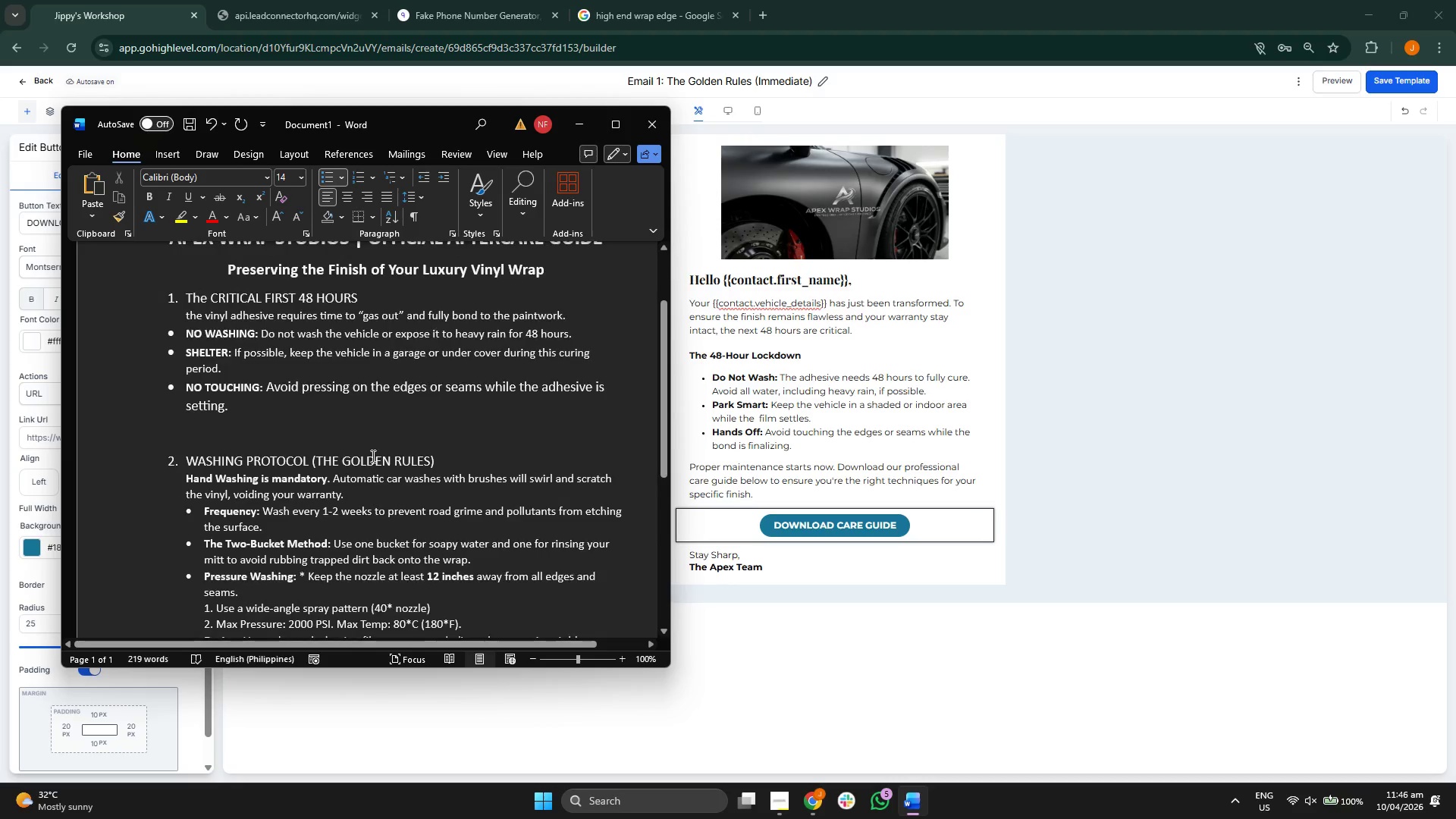 
scroll: coordinate [310, 438], scroll_direction: down, amount: 7.0
 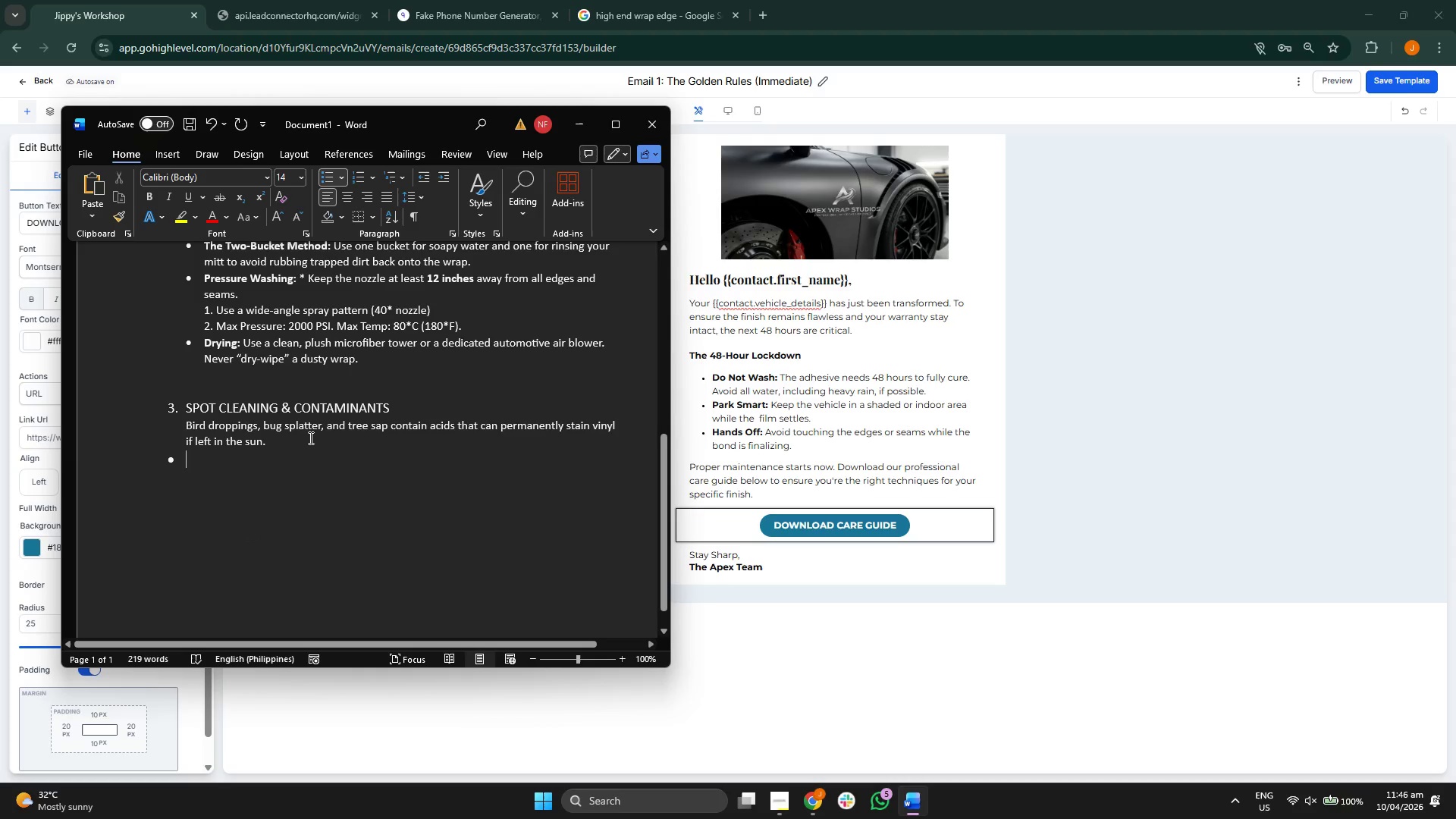 
key(CapsLock)
 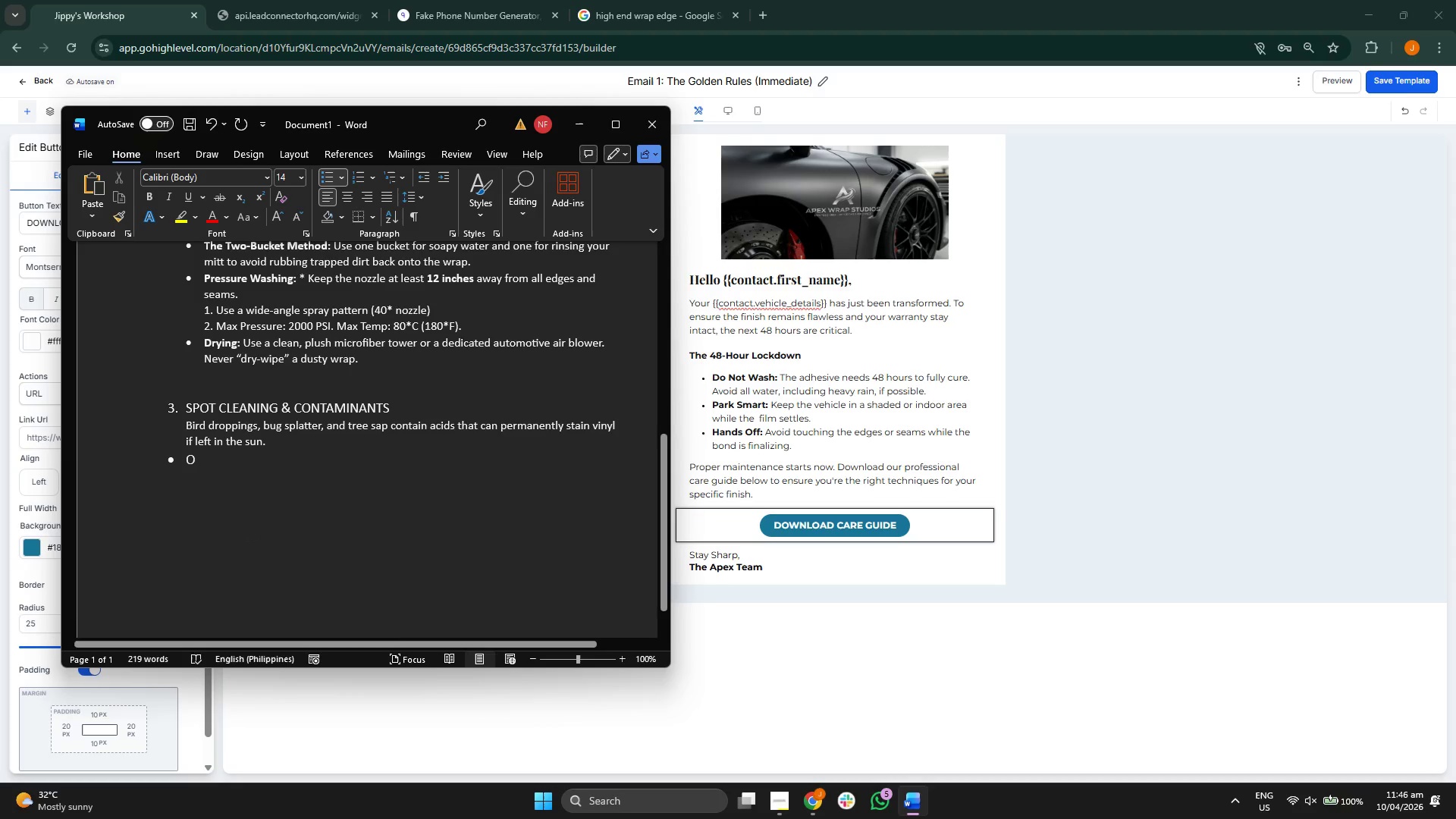 
key(O)
 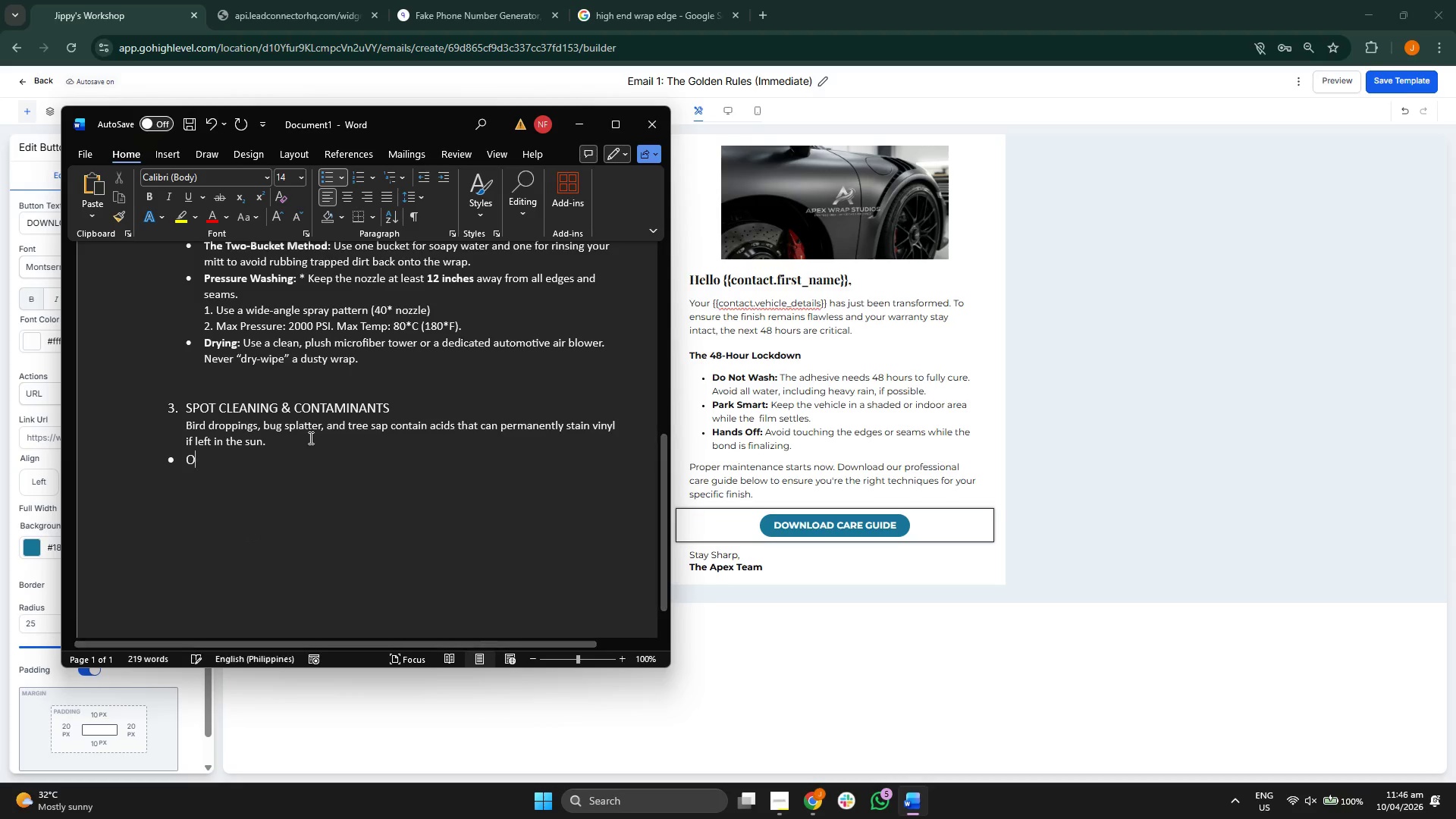 
key(CapsLock)
 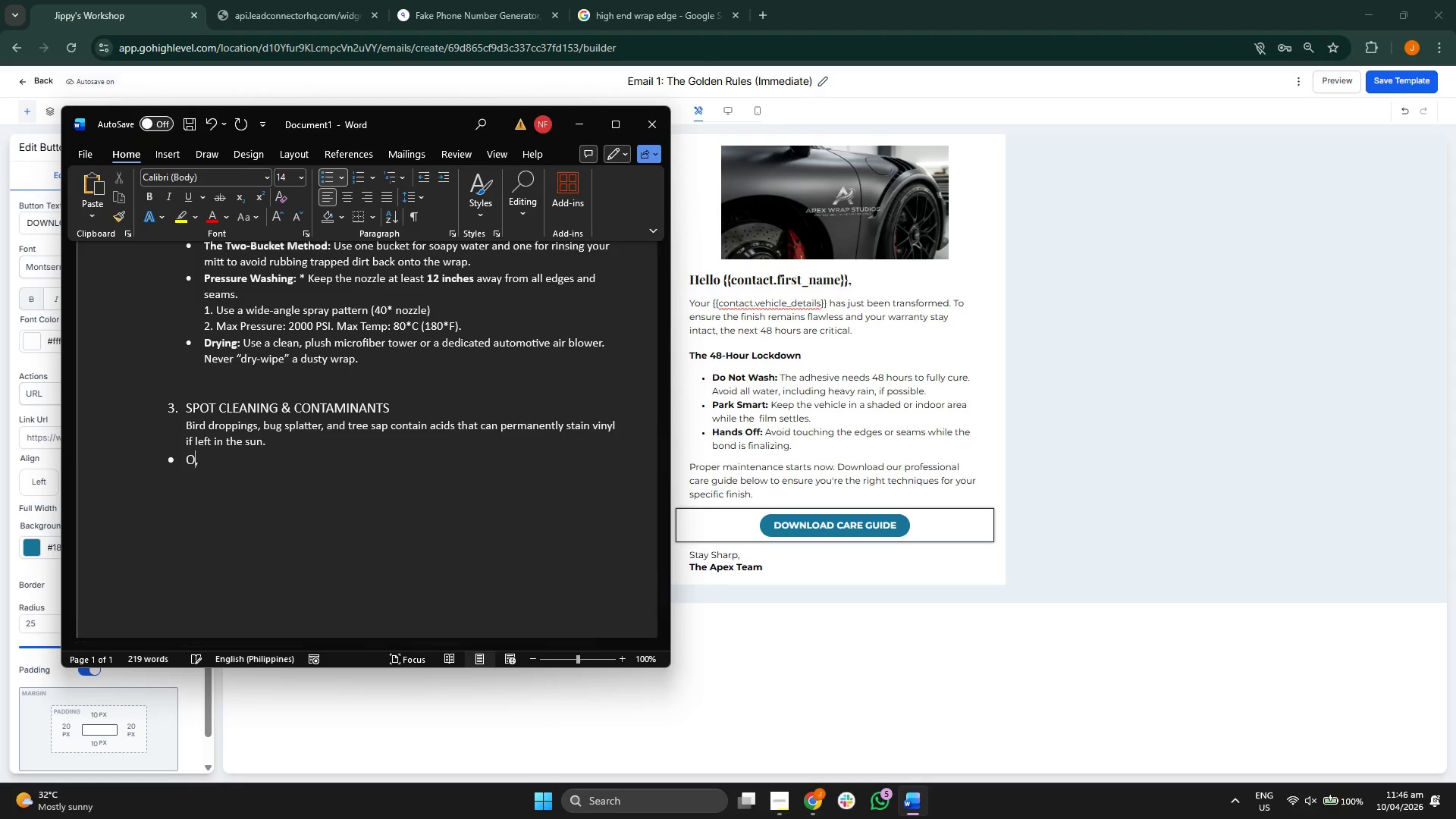 
key(Comma)
 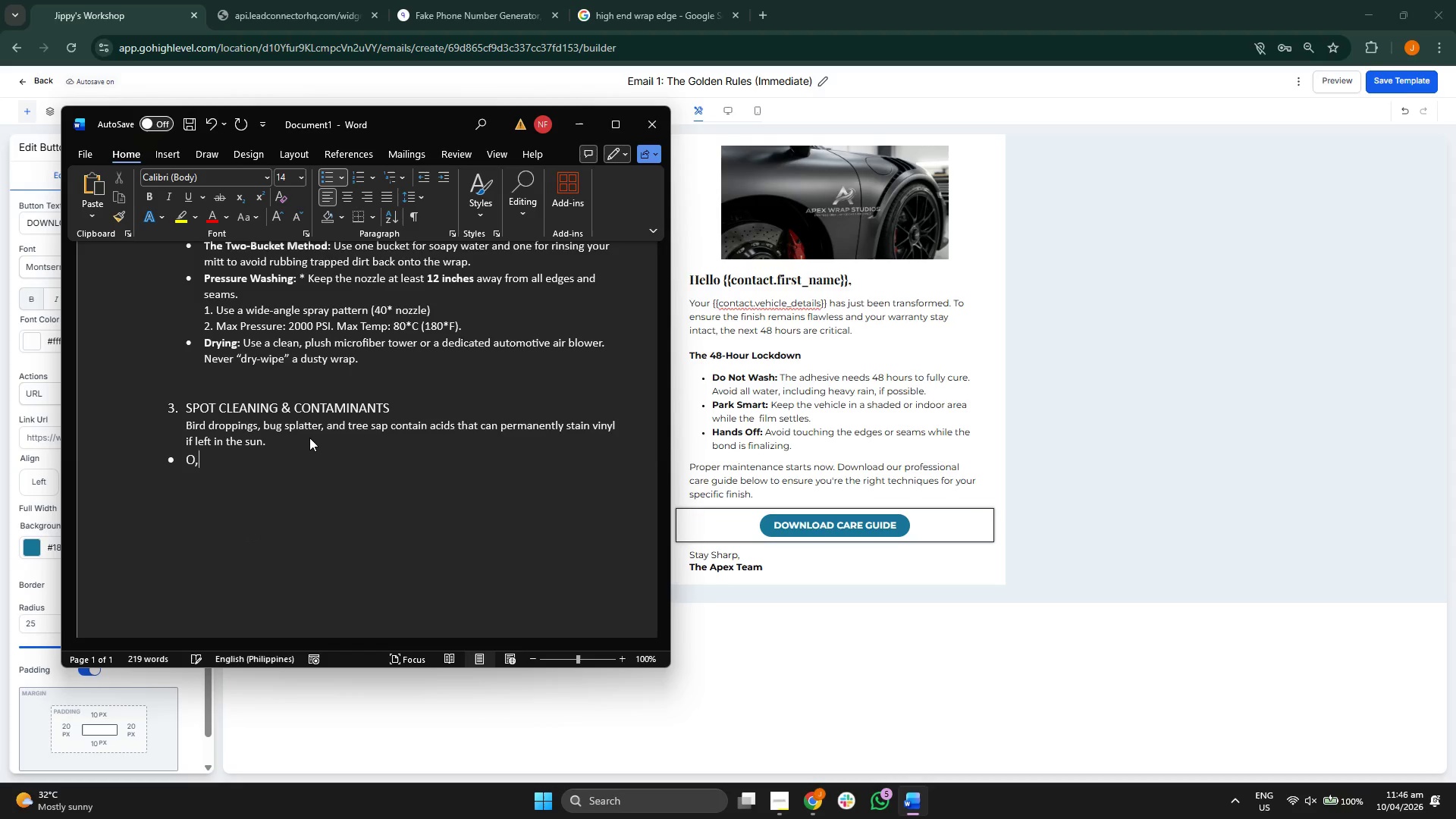 
key(E)
 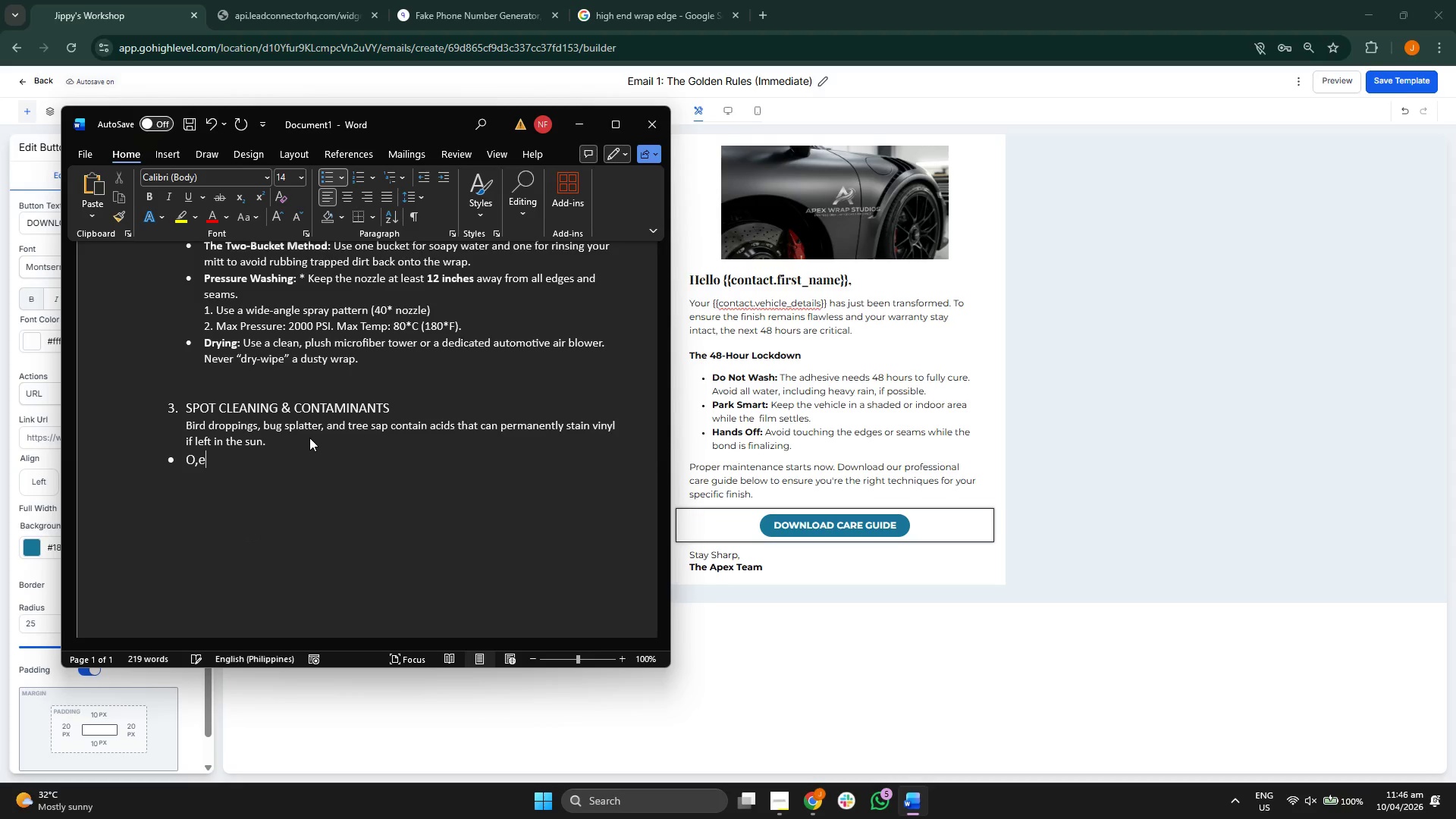 
key(Backspace)
 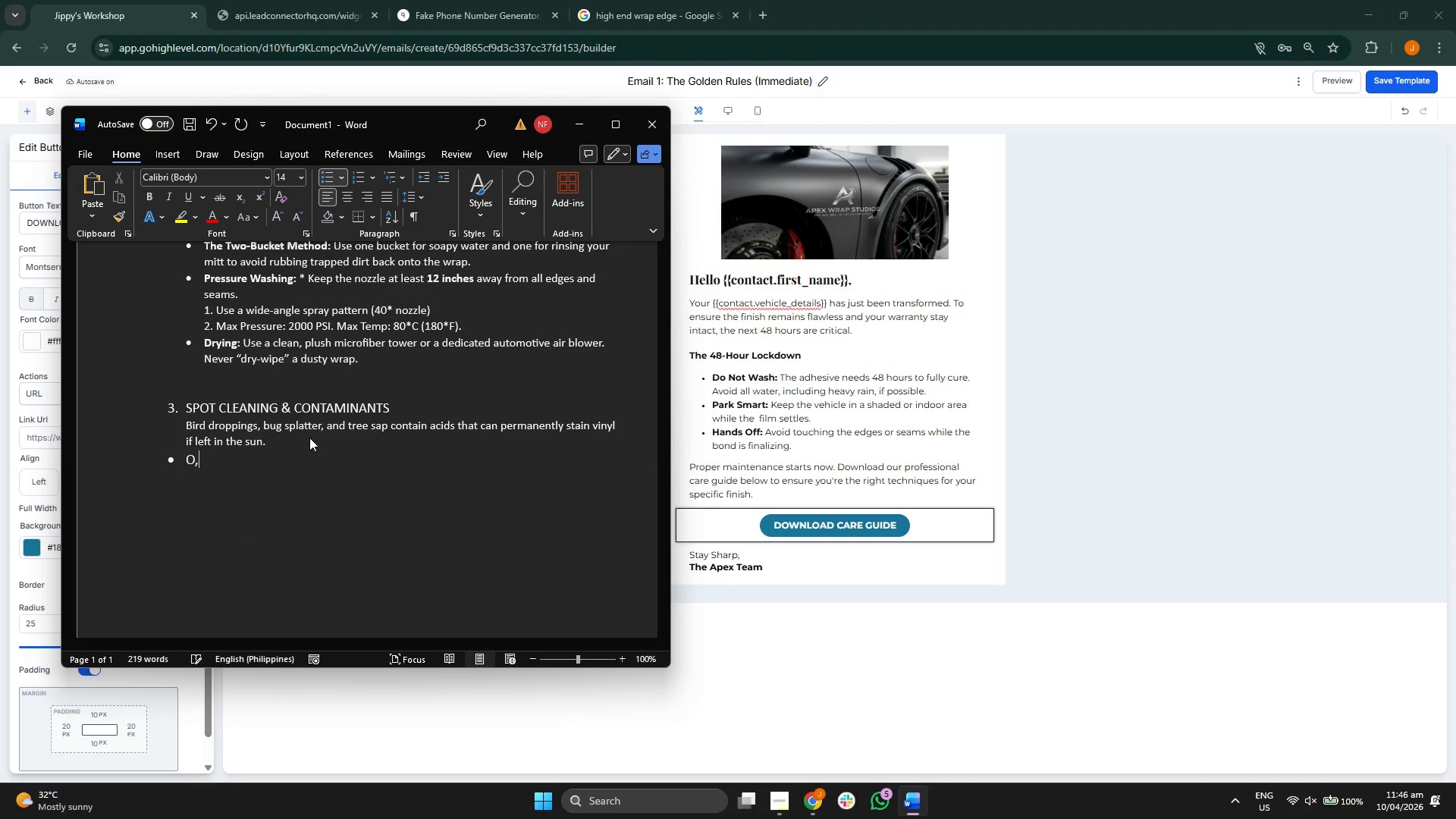 
key(Backspace)
 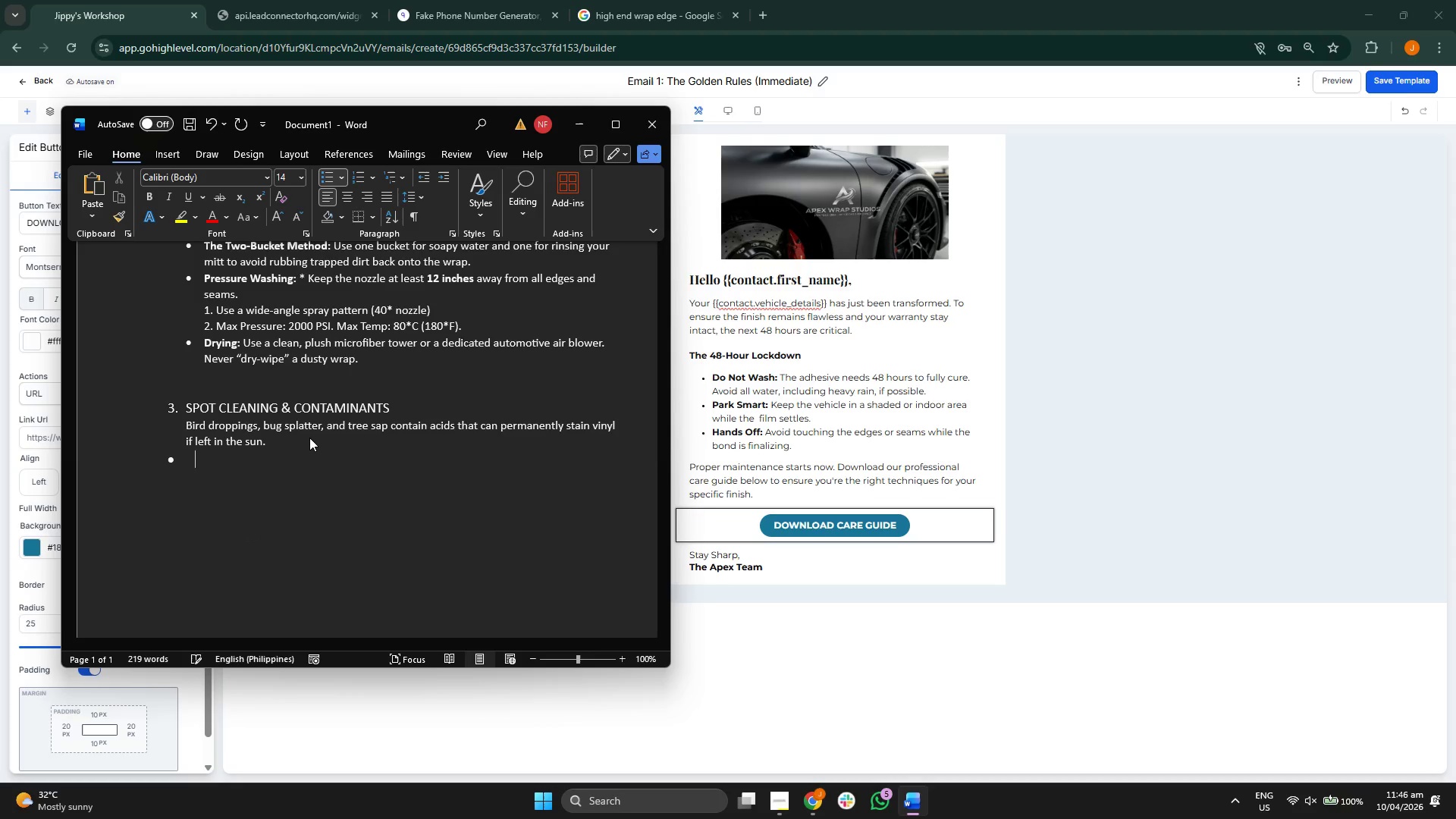 
key(Backspace)
 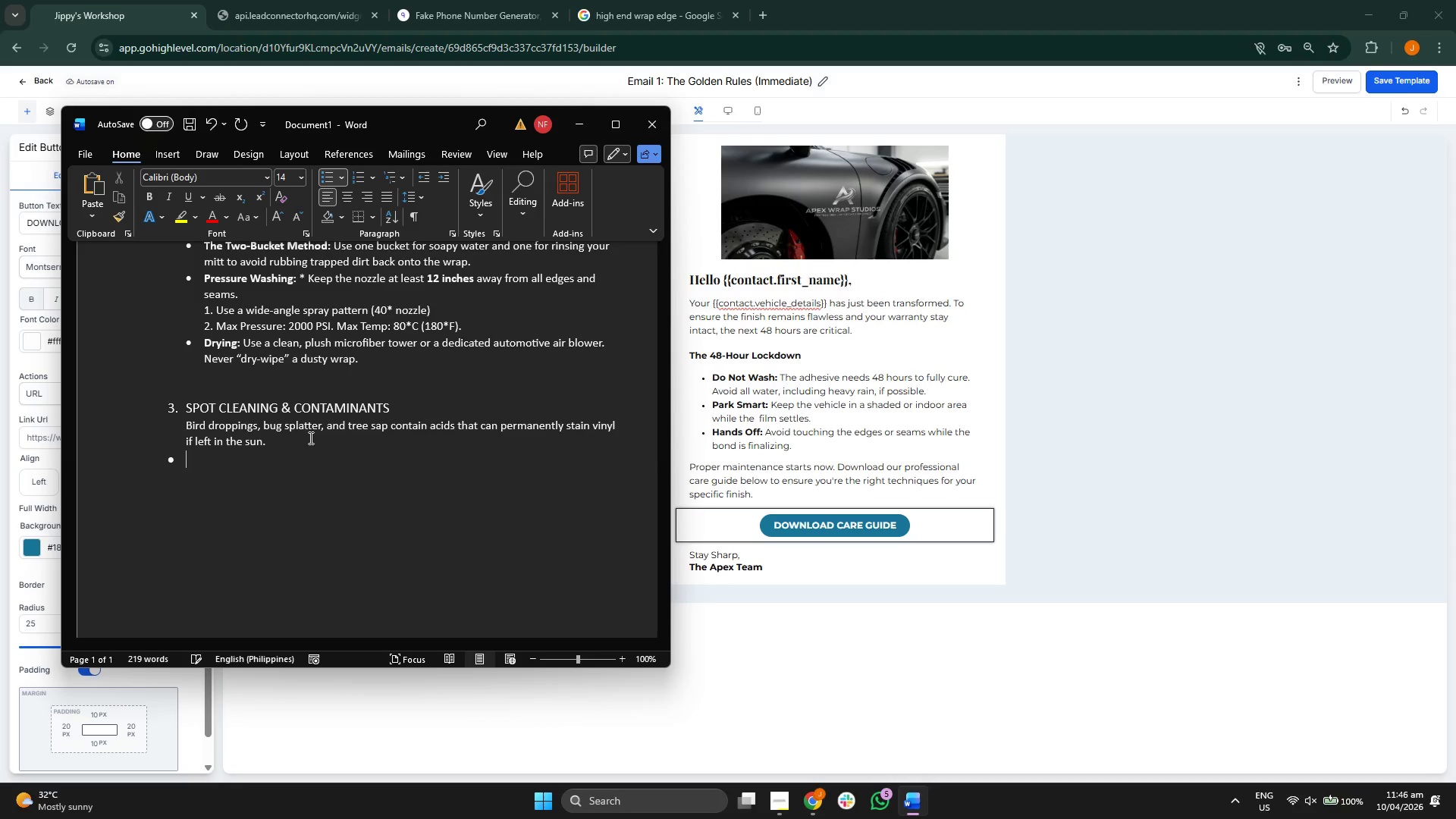 
key(CapsLock)
 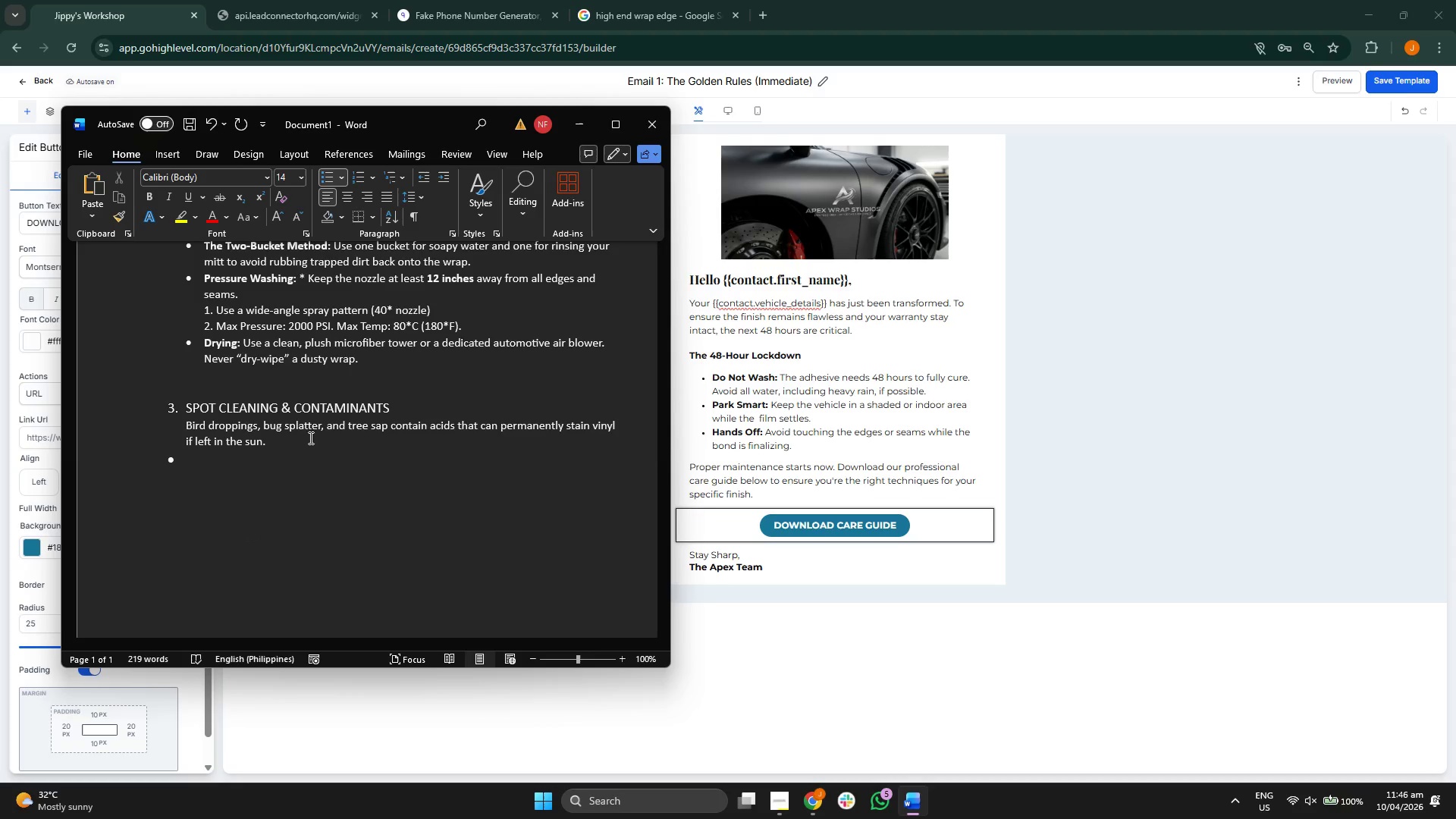 
key(Control+ControlLeft)
 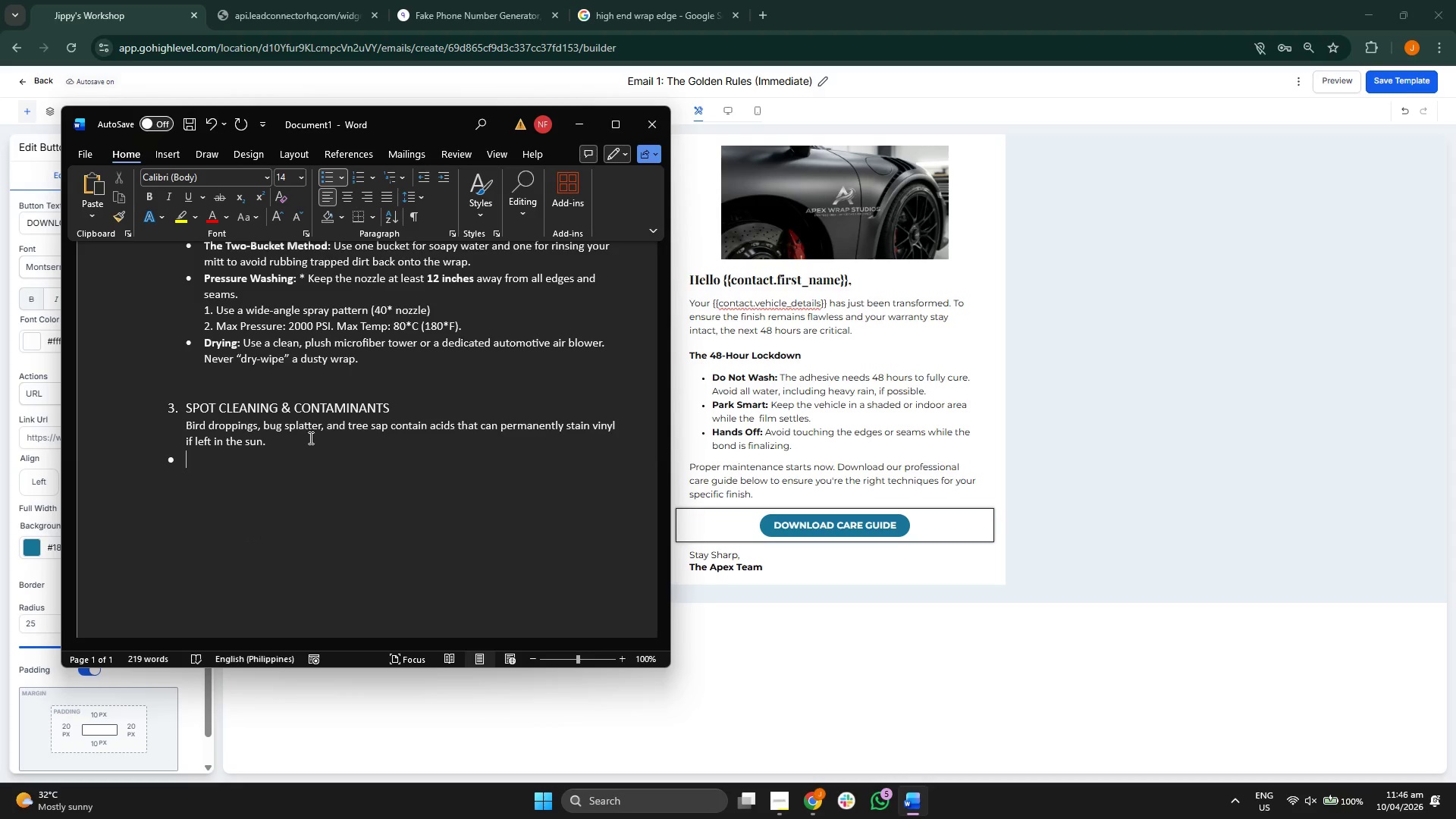 
key(Control+B)
 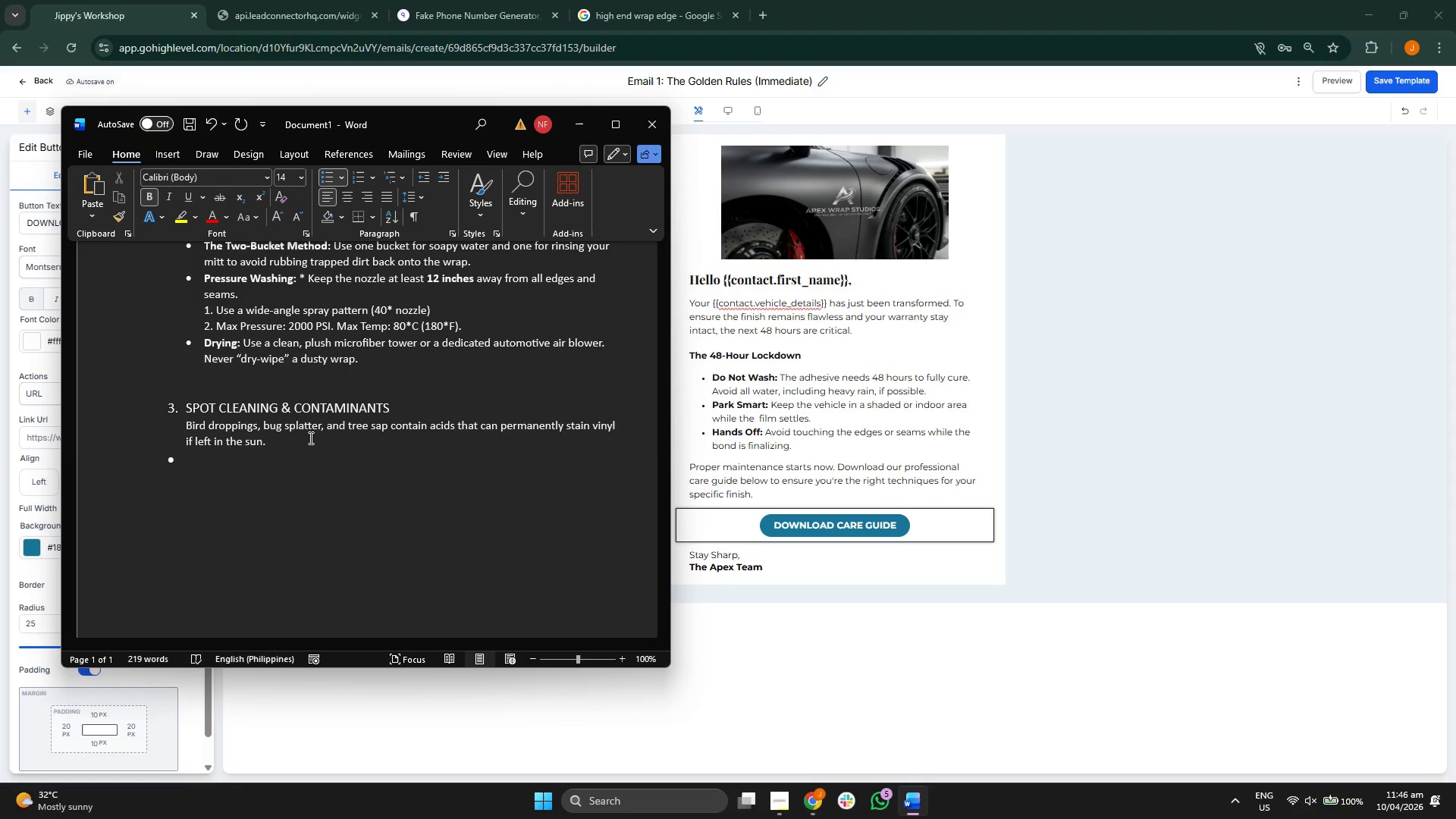 
key(I)
 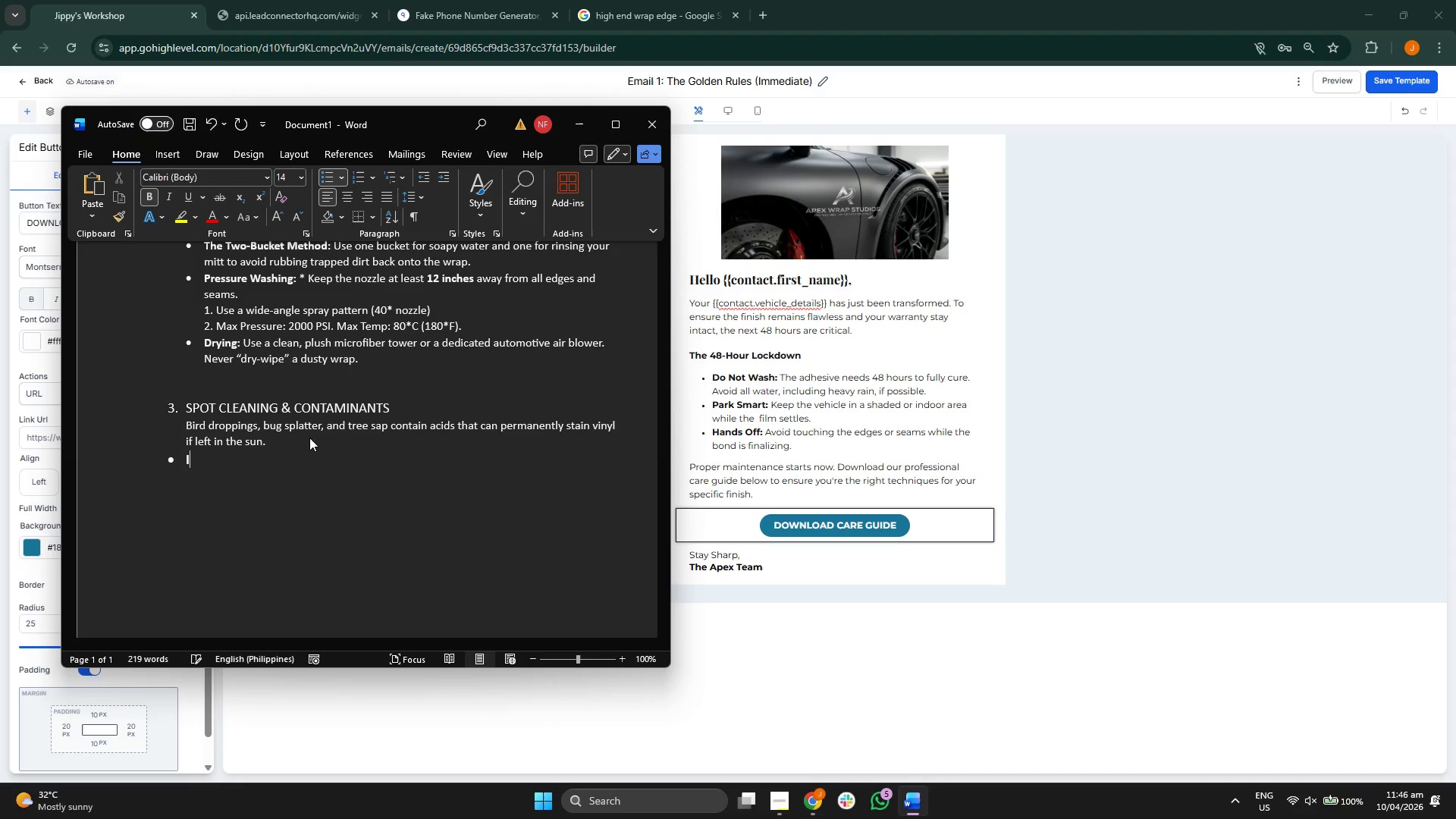 
key(CapsLock)
 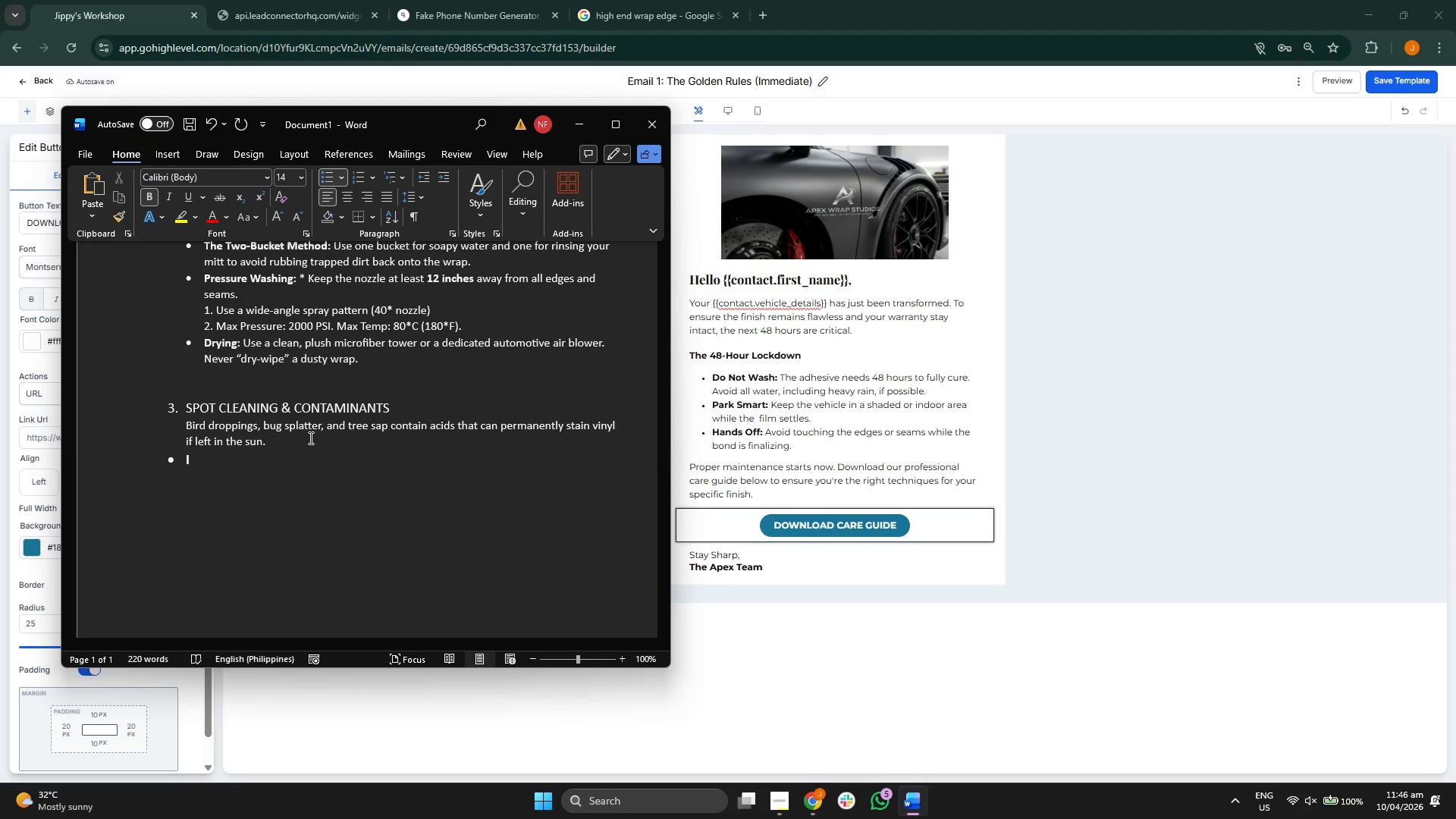 
key(M)
 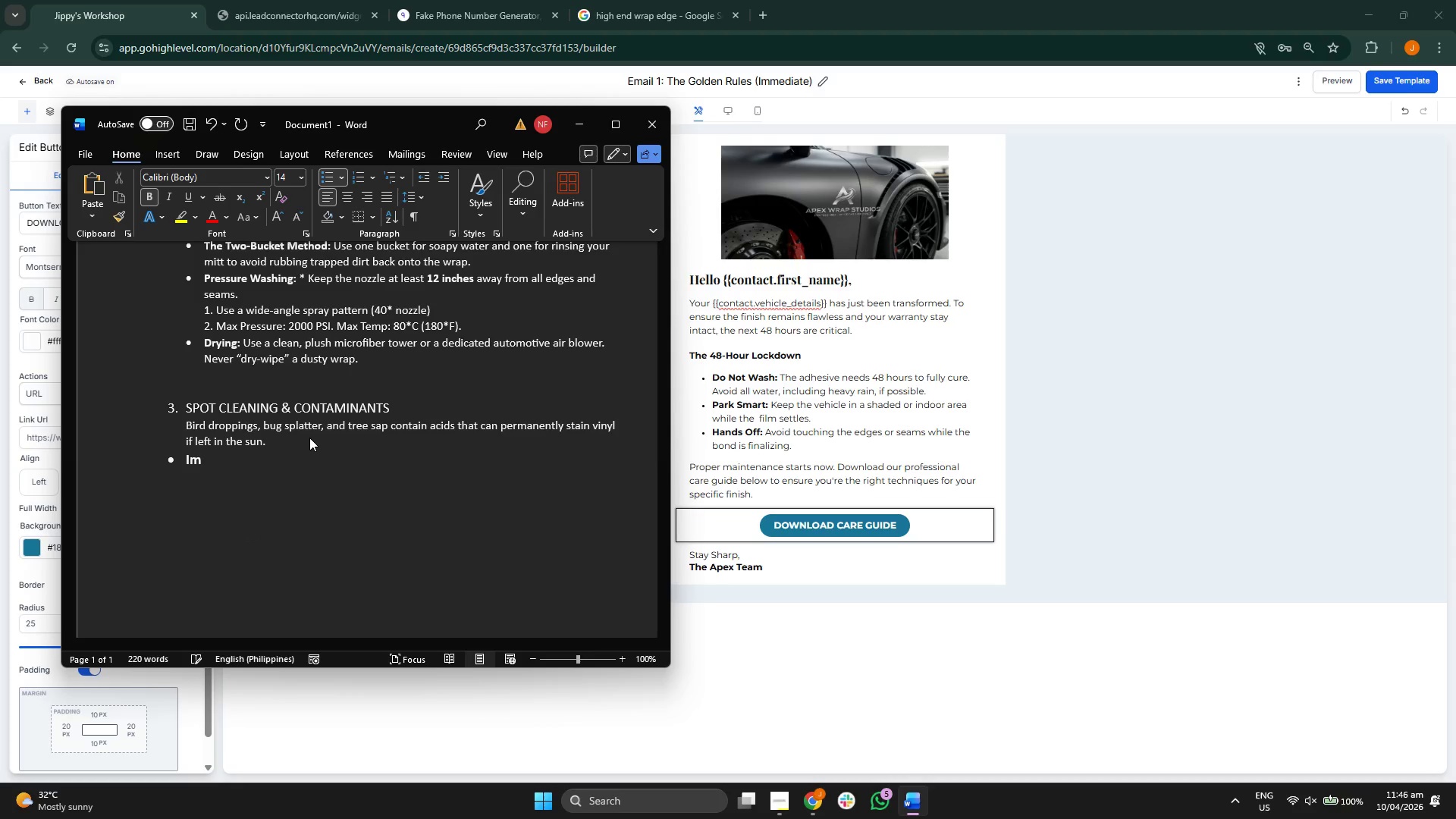 
key(Backspace)
 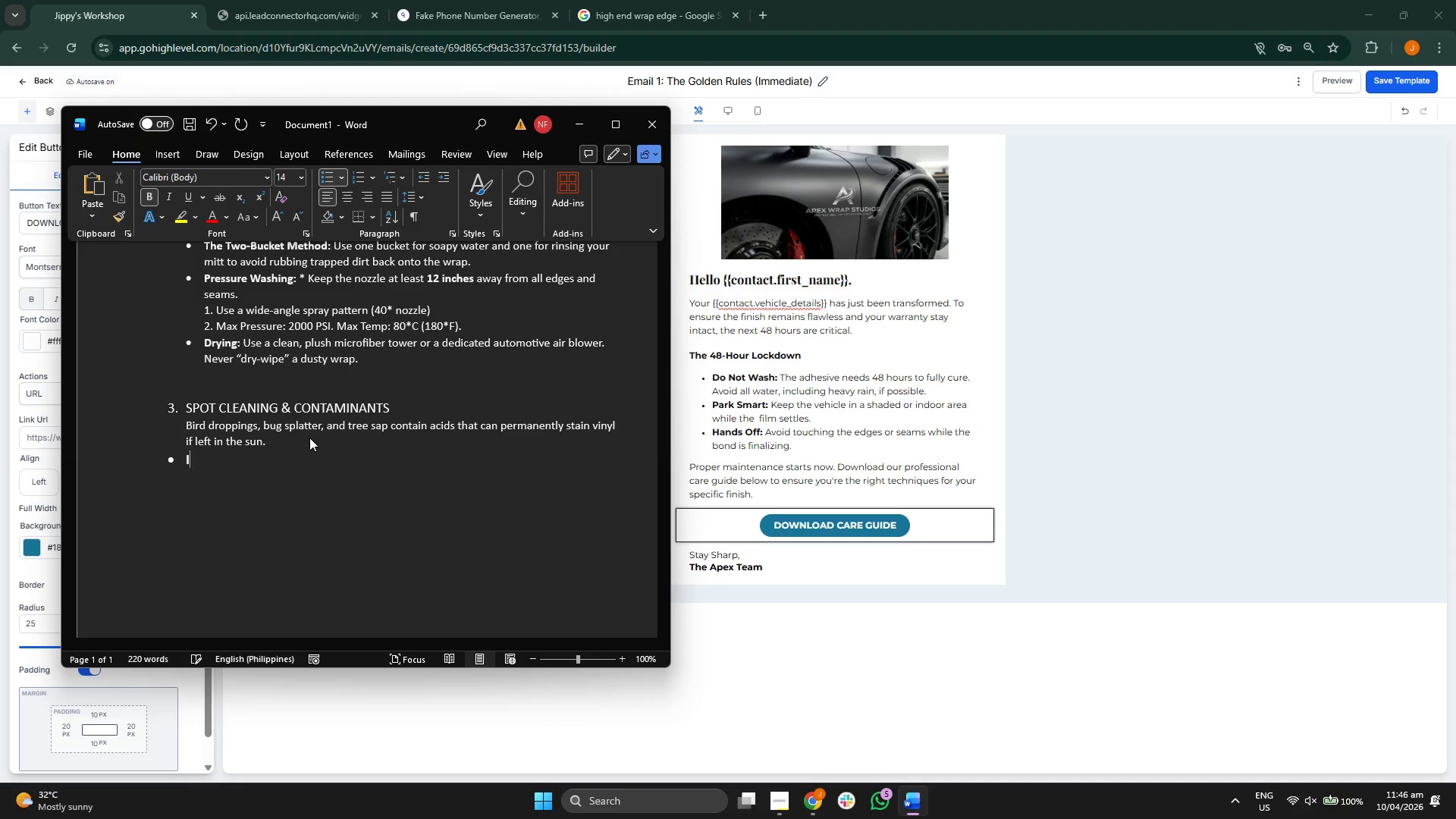 
key(Backspace)
 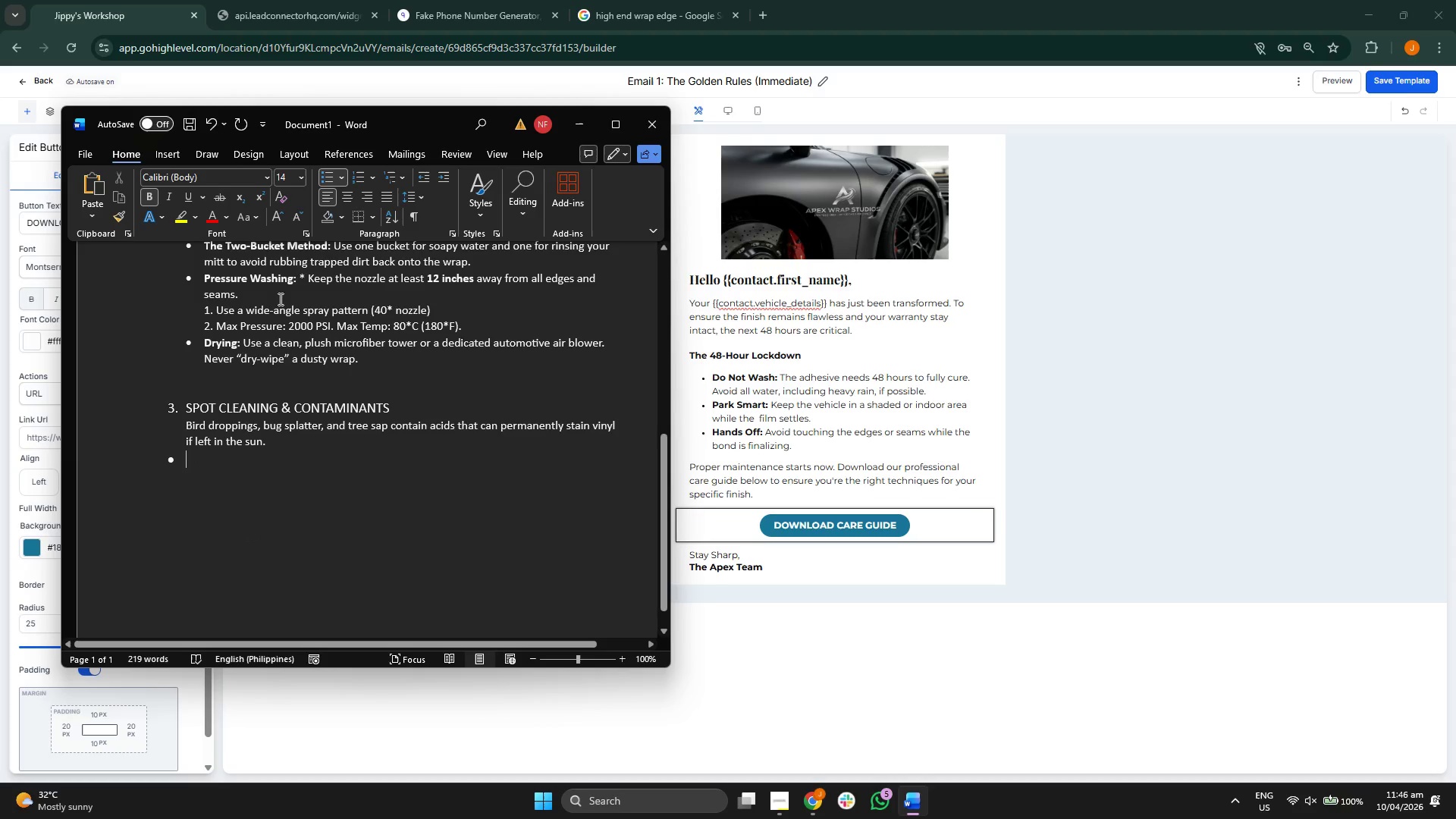 
key(Backspace)
 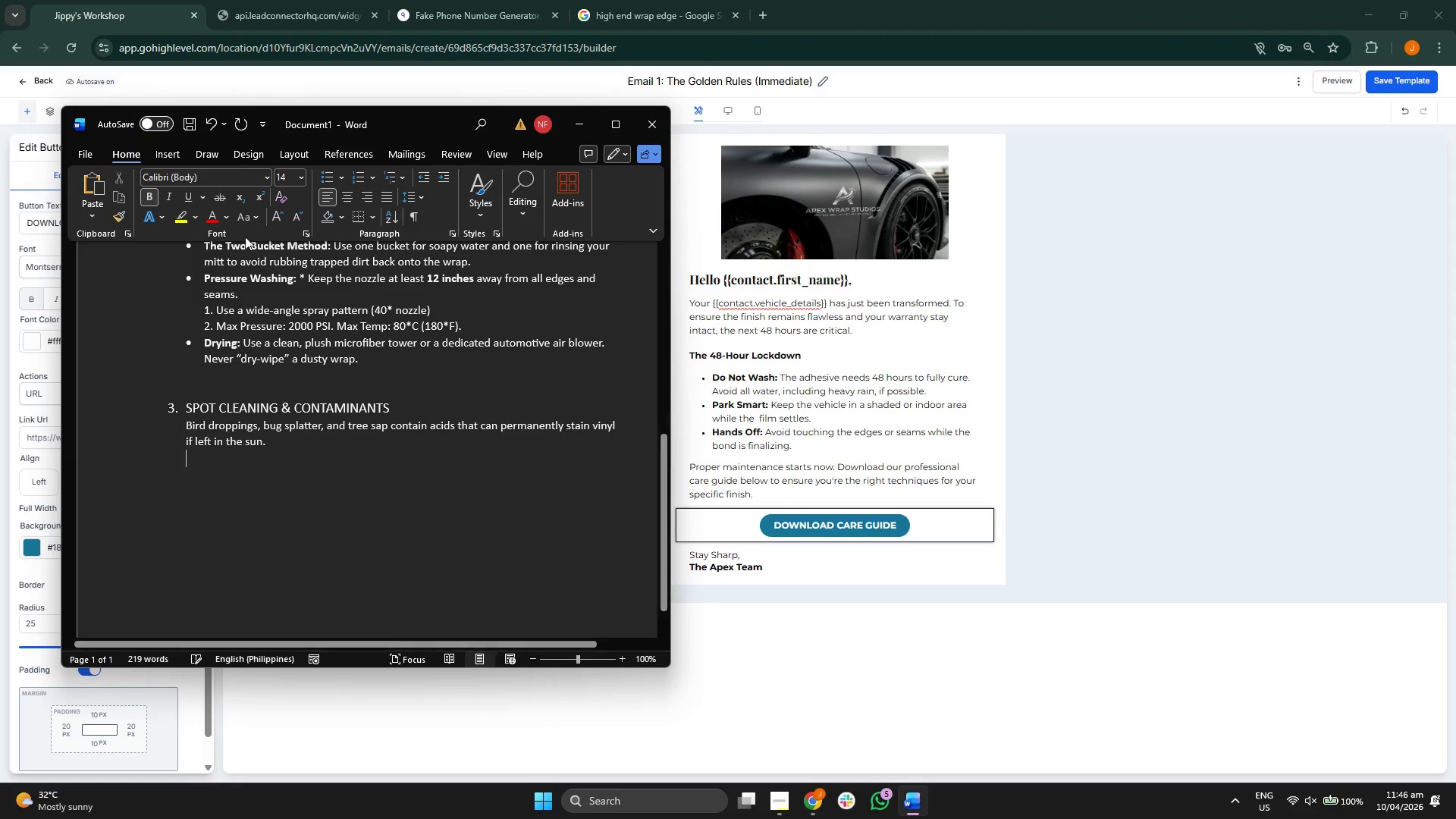 
key(Backspace)
 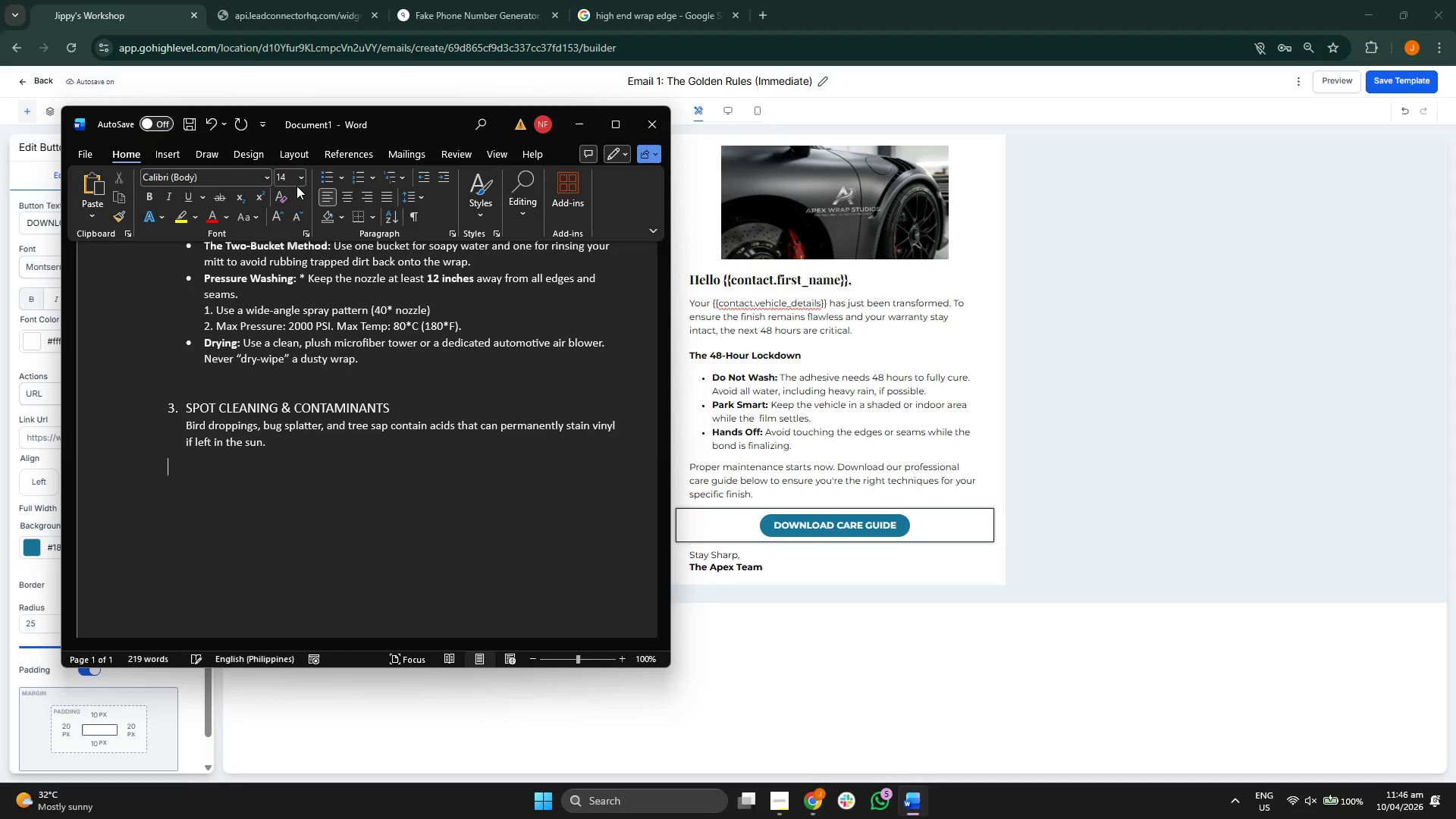 
left_click([300, 175])
 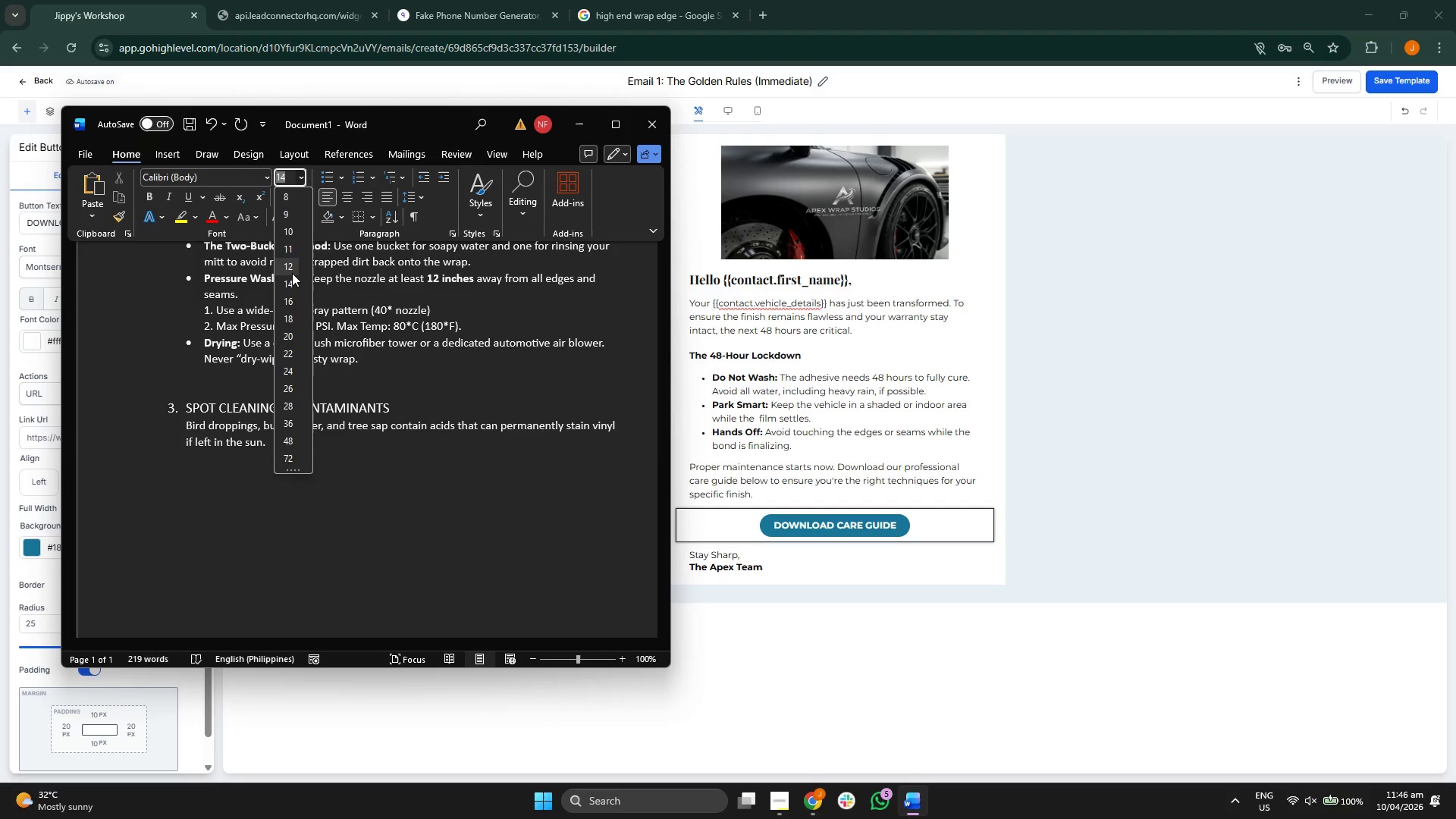 
left_click([292, 271])
 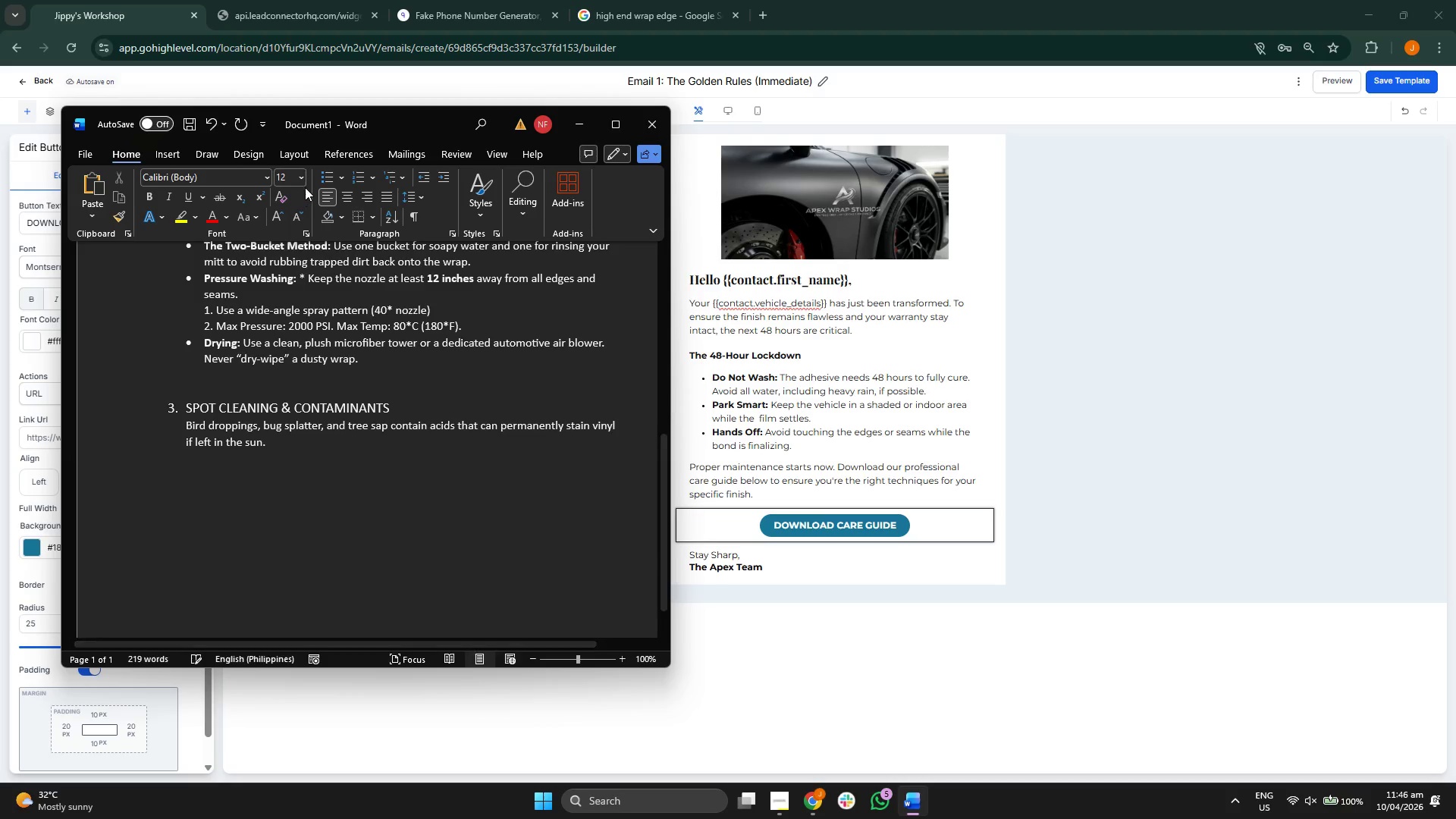 
left_click([323, 175])
 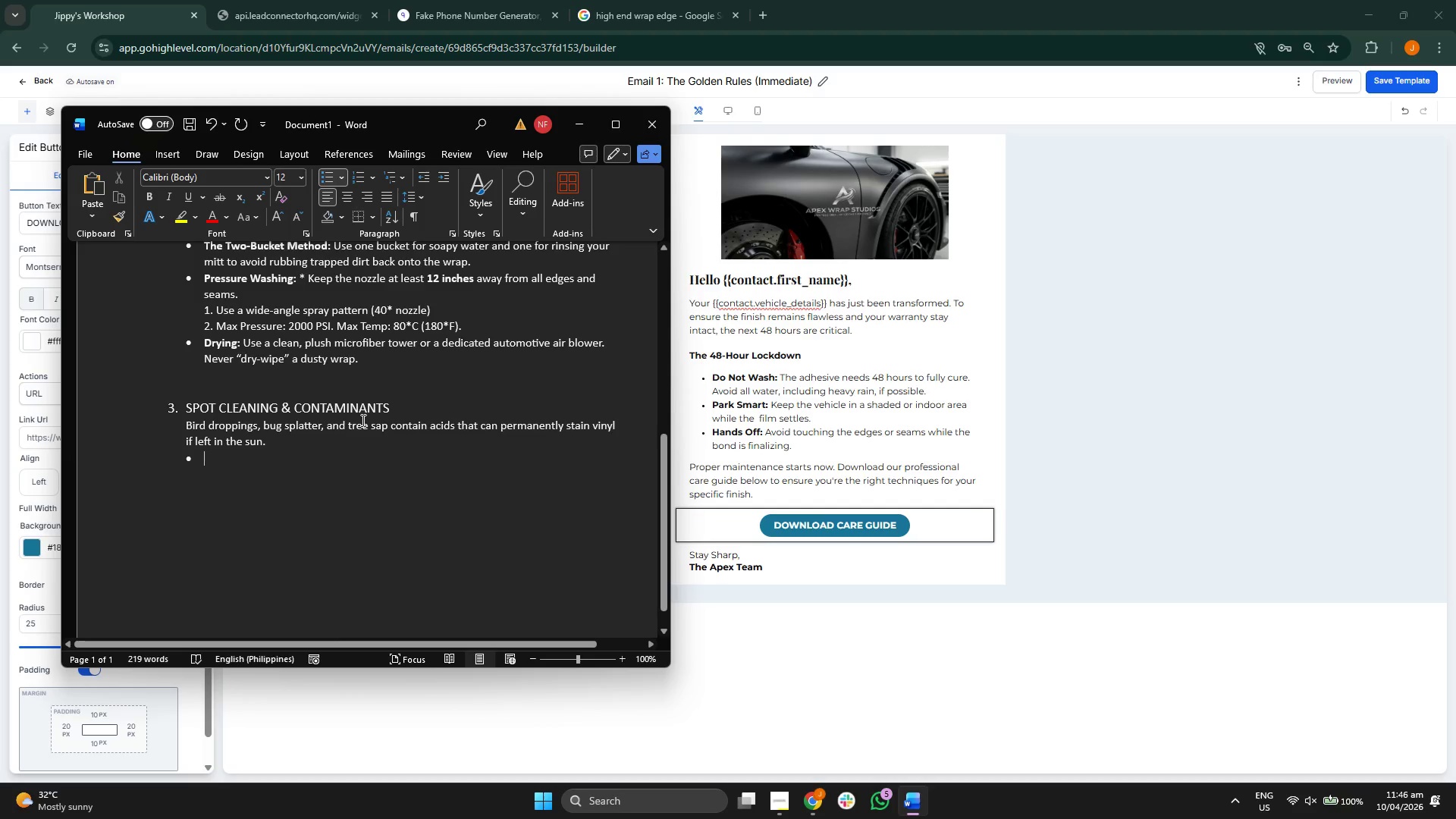 
type(Immedi)
key(Backspace)
key(Backspace)
key(Backspace)
key(Backspace)
key(Backspace)
key(Backspace)
 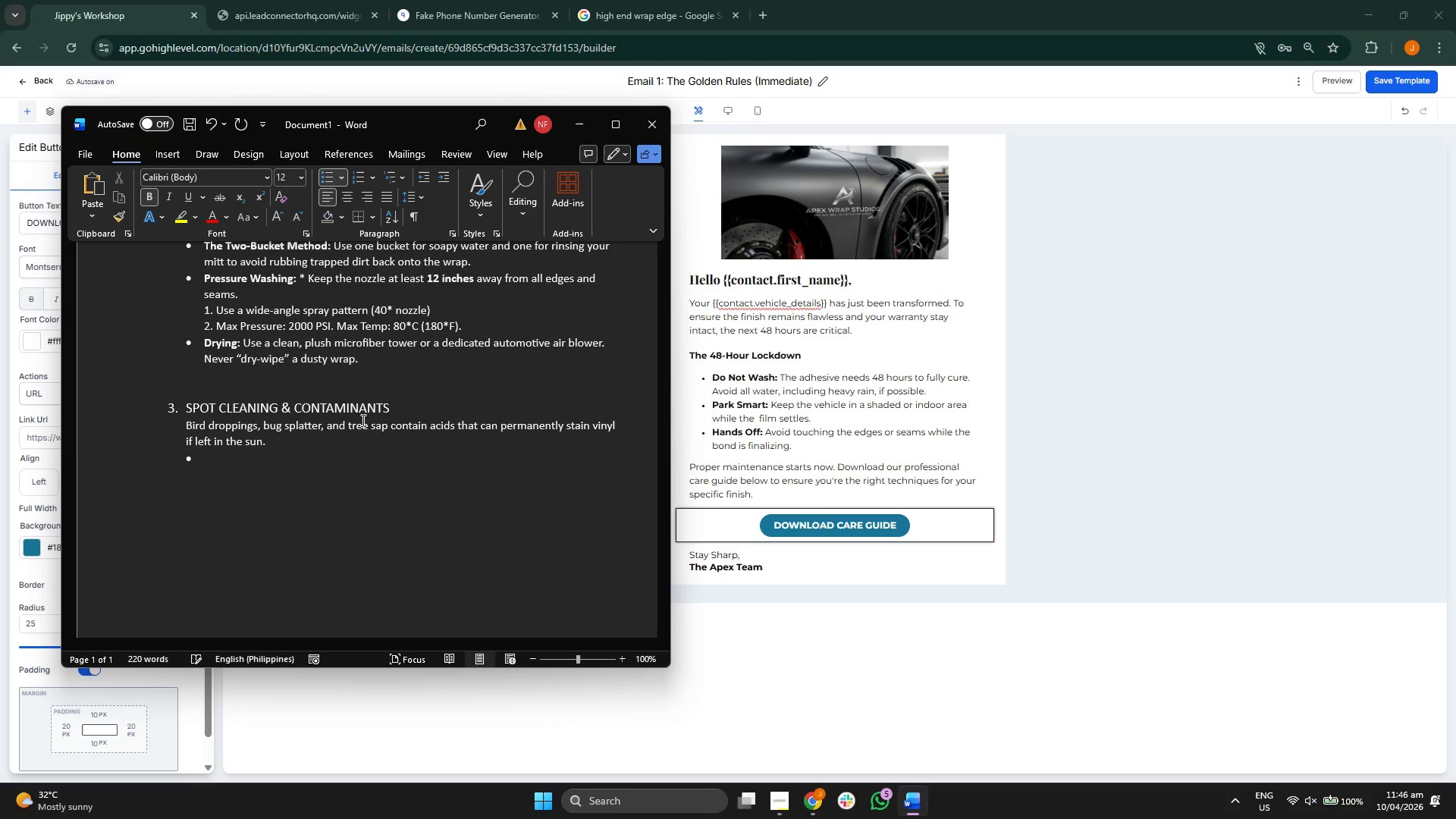 
hold_key(key=ControlLeft, duration=0.52)
 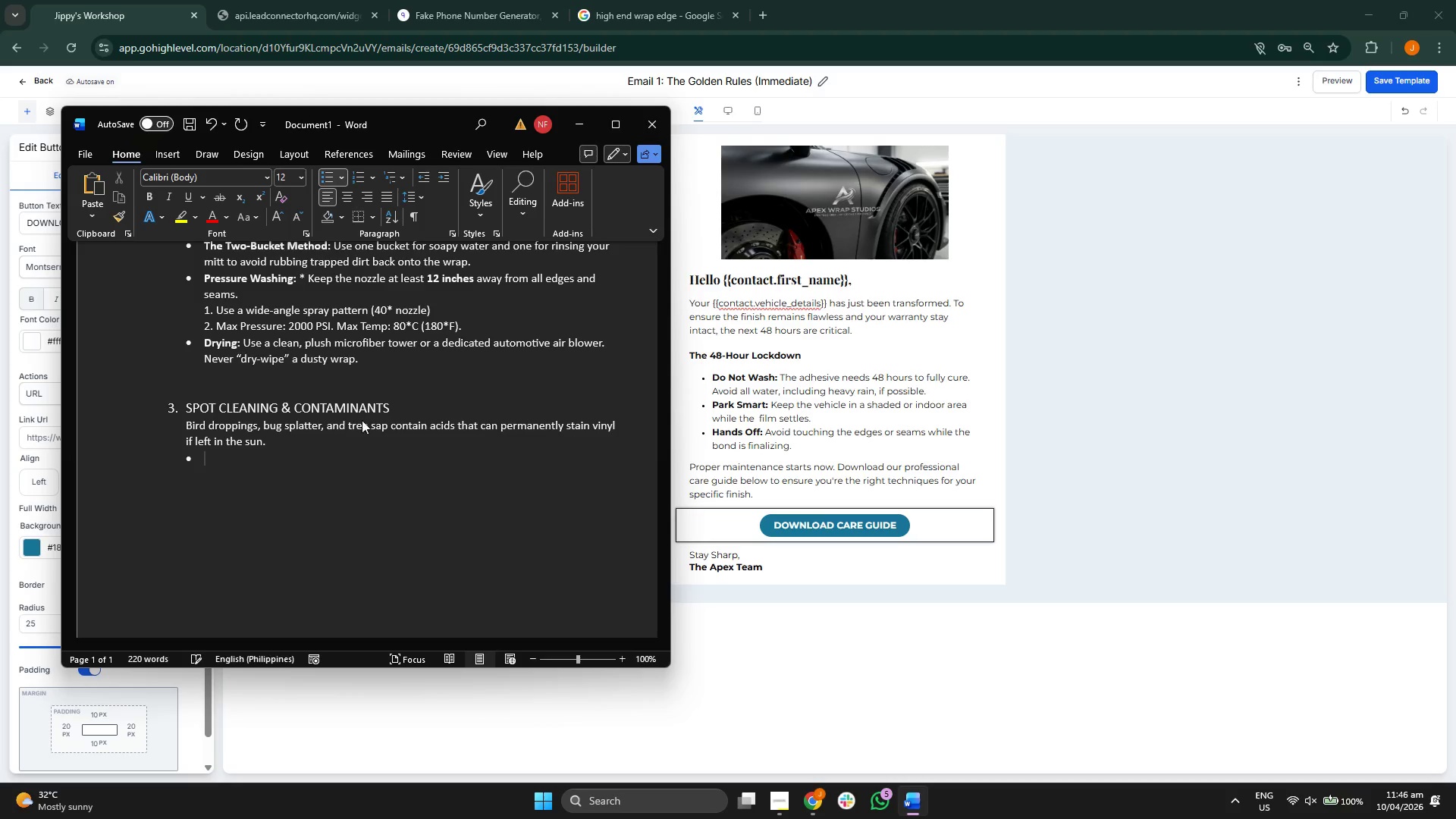 
key(Control+ControlLeft)
 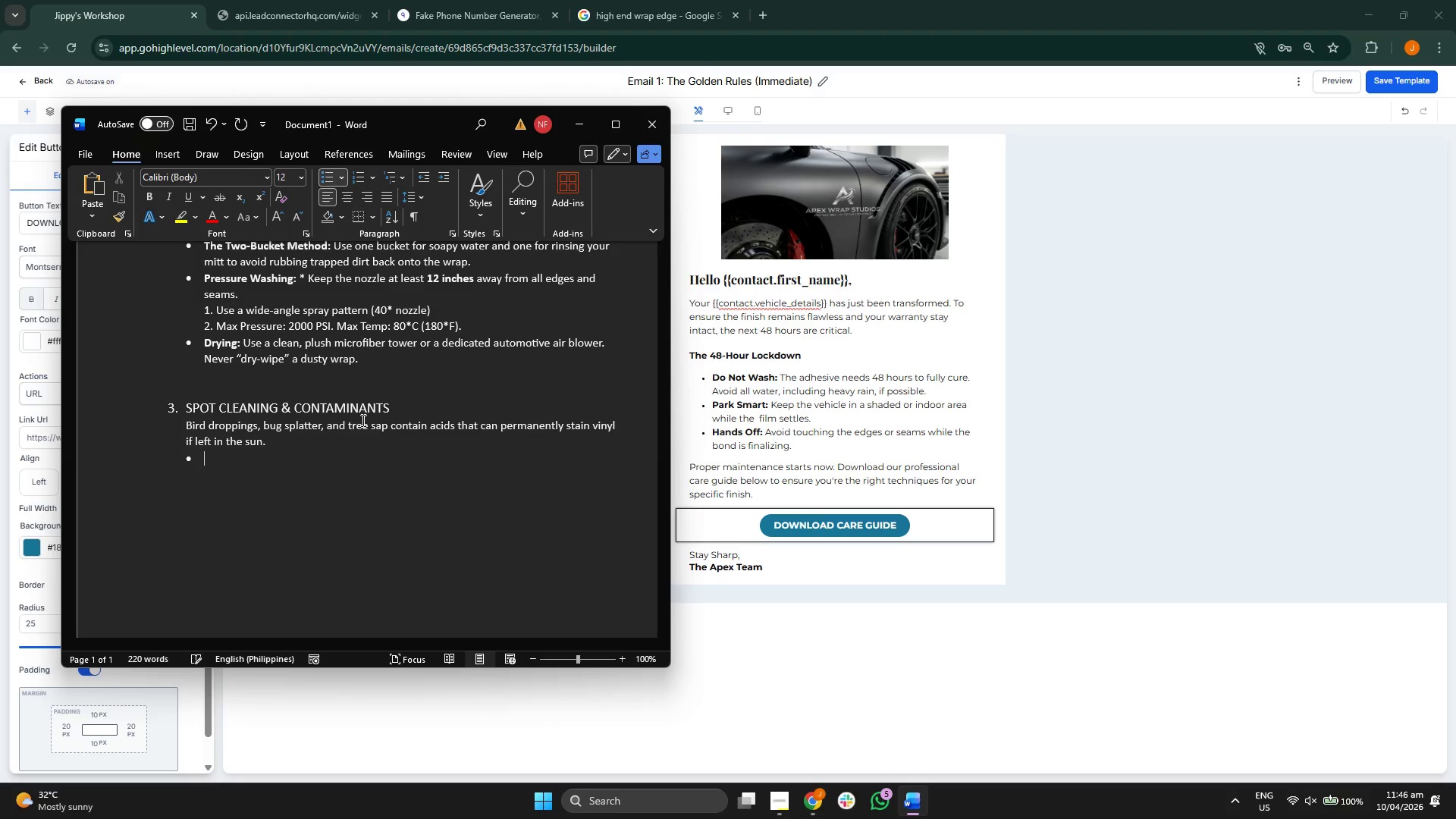 
key(Control+B)
 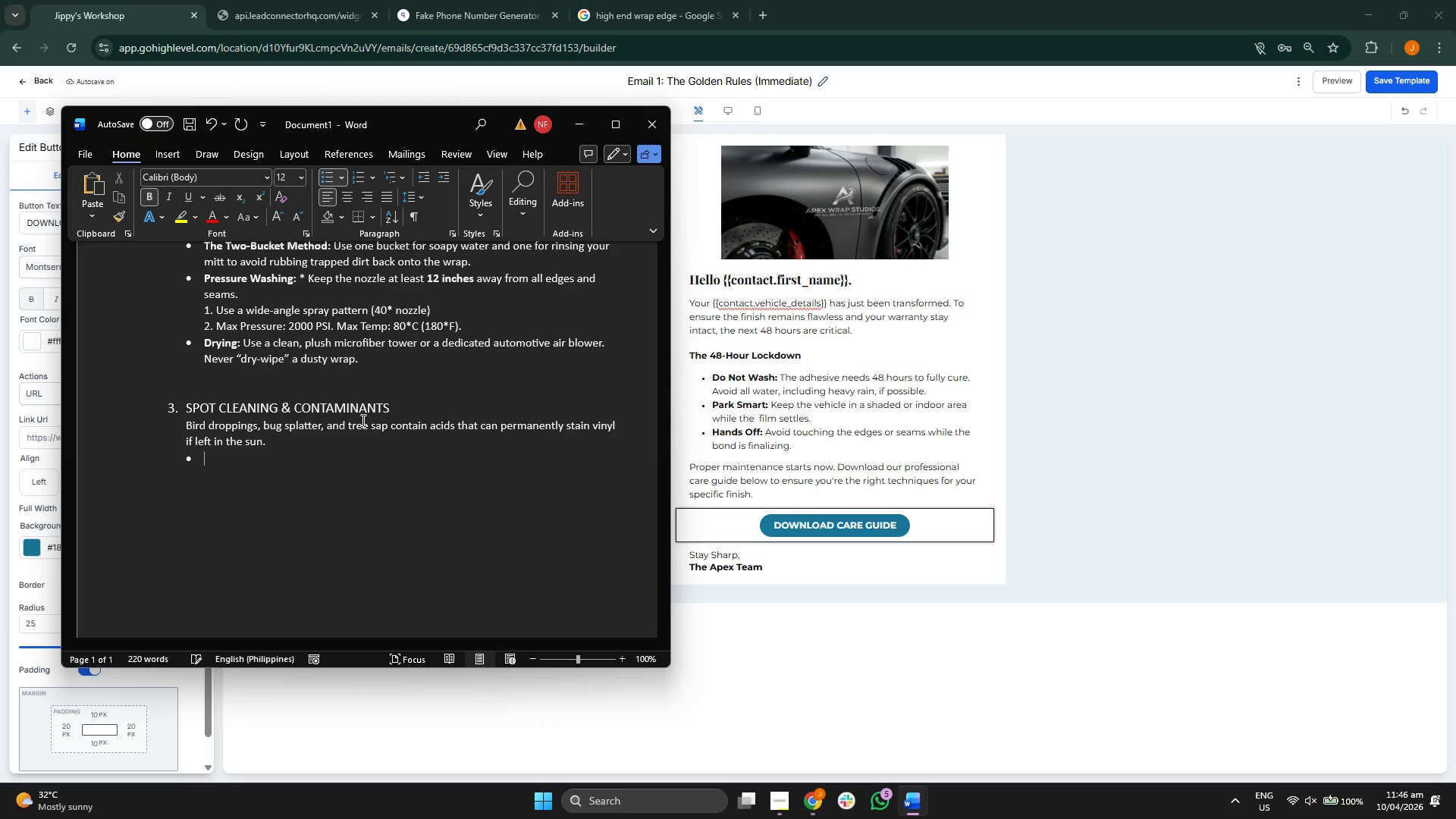 
type(iM)
key(Backspace)
key(Backspace)
type(Immediate Action: )
 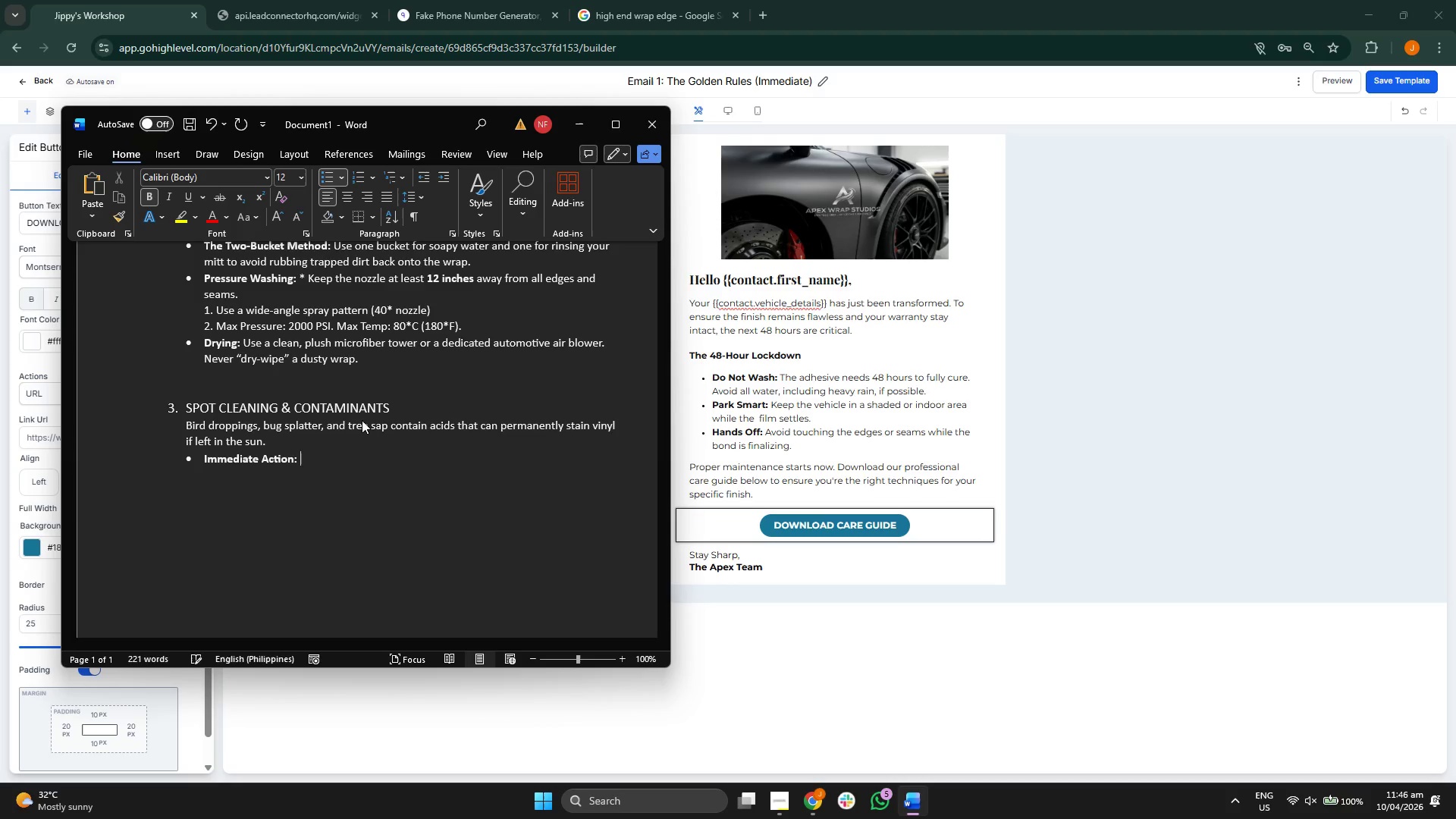 
key(Control+B)
 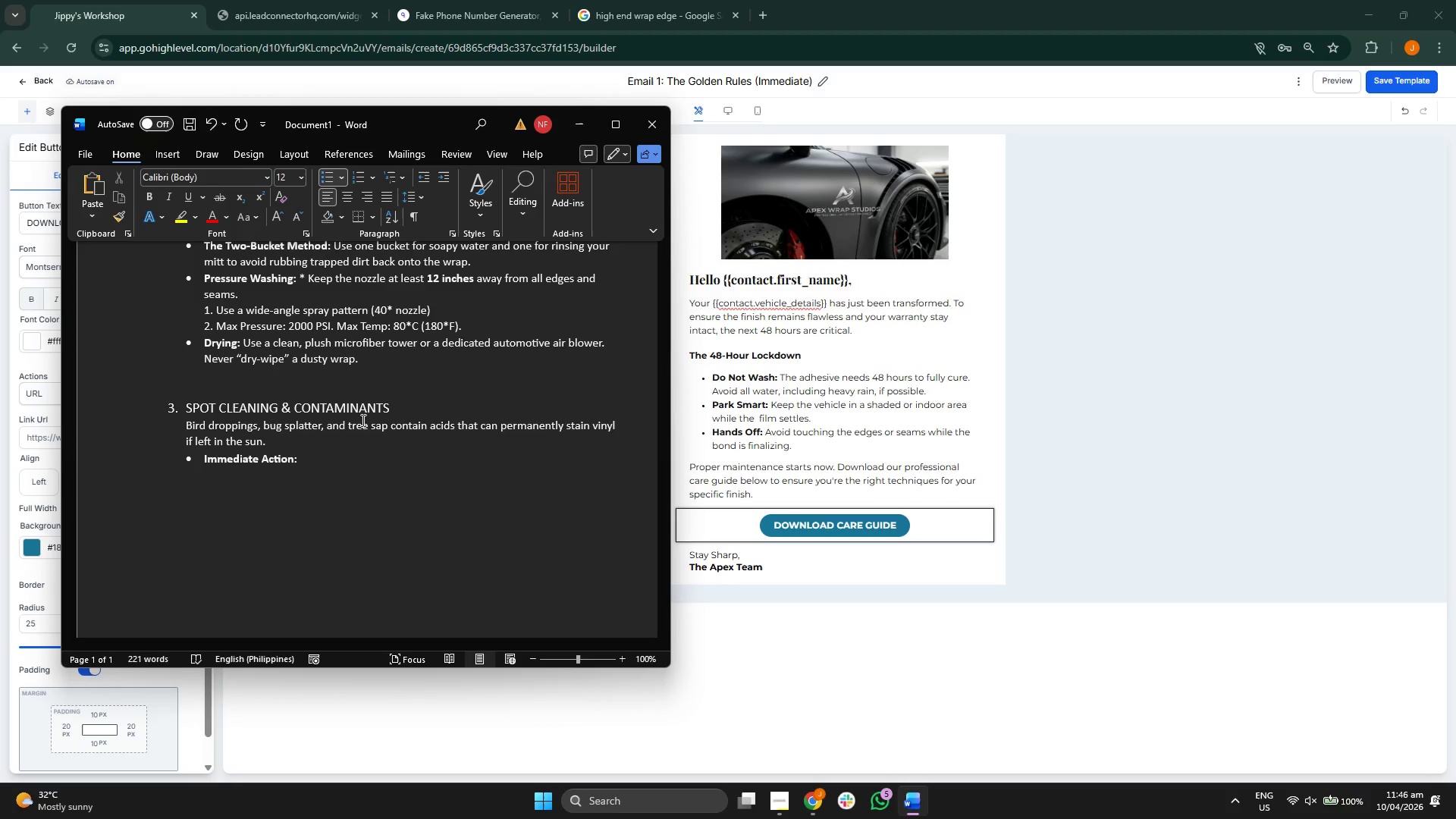 
type(Clean those off immediately using warm, soap)
key(Backspace)
key(Backspace)
key(Backspace)
type(oapy water on a dedicated wa)
key(Backspace)
type(rap-sage )
key(Backspace)
key(Backspace)
type(f)
key(Backspace)
type(e )
key(Backspace)
key(Backspace)
key(Backspace)
type(fe waterless wash.)
 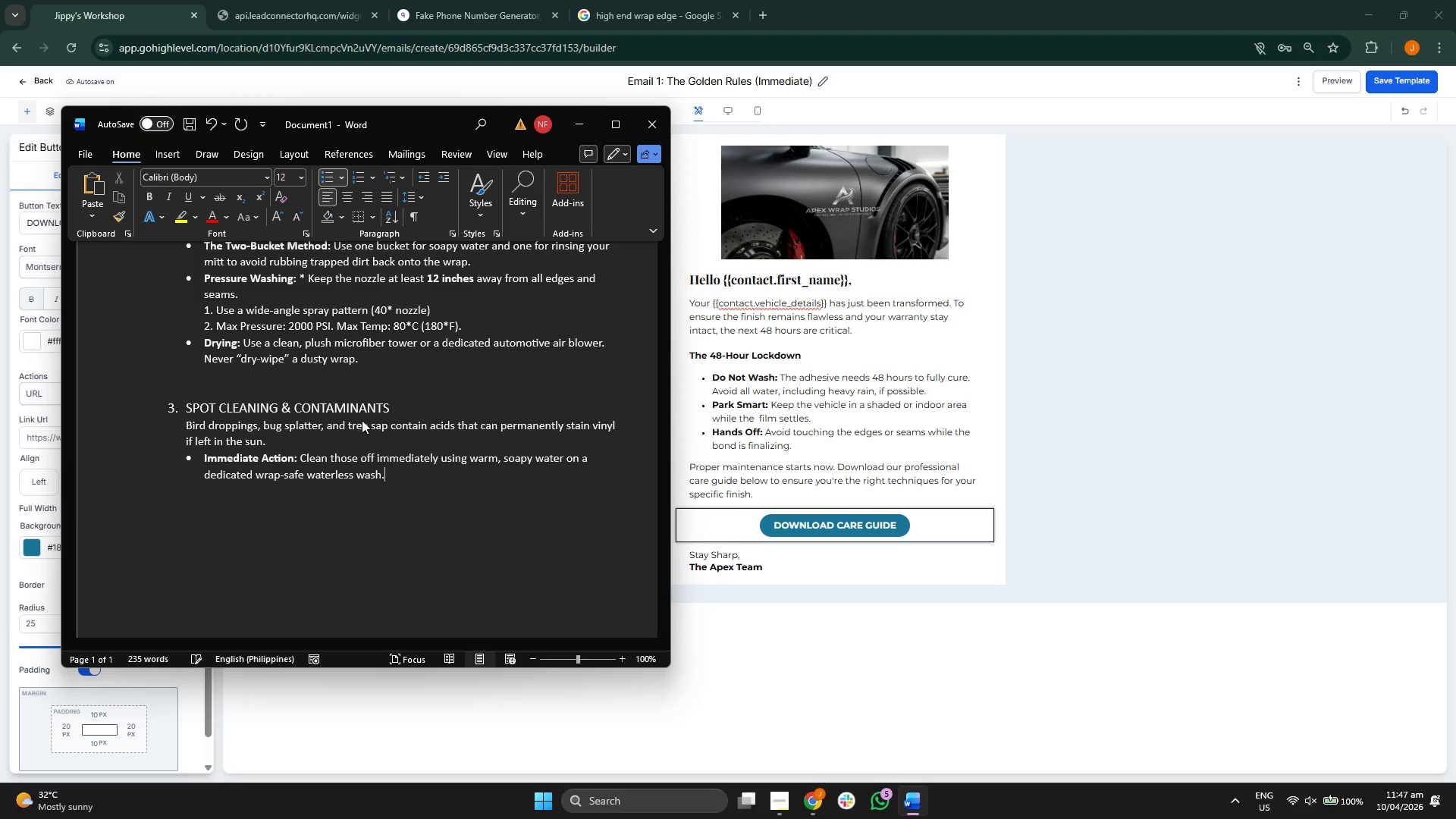 
key(Enter)
 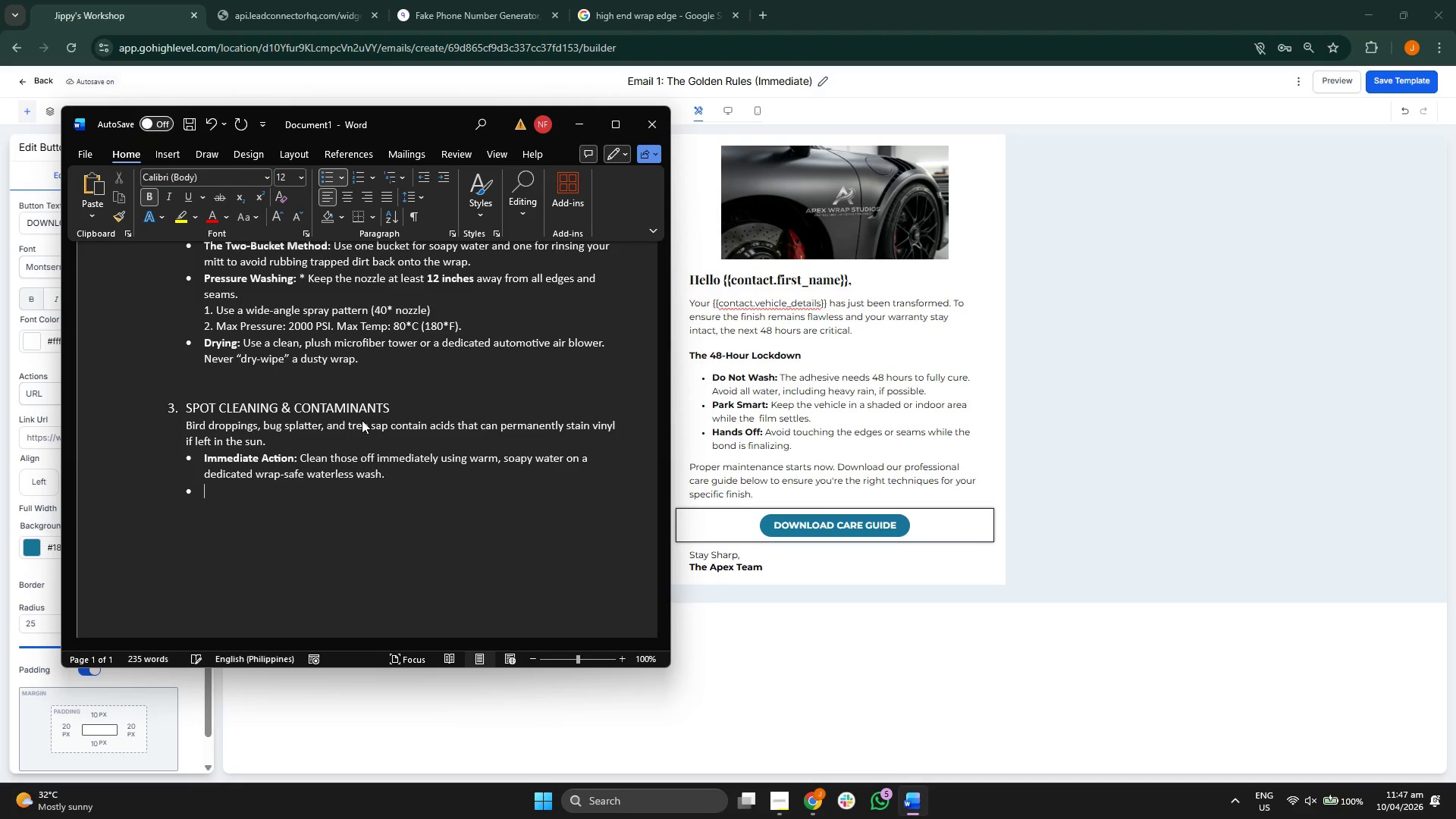 
type(Su)
key(Backspace)
type(tubborn Spot)
key(Backspace)
key(Backspace)
key(Backspace)
type(pots: Isor)
key(Backspace)
type(propyl Al)
key(Backspace)
key(Backspace)
type(alcohol (0)
key(Backspace)
type(70%) can ve )
key(Backspace)
key(Backspace)
key(Backspace)
type(be sue)
key(Backspace)
key(Backspace)
key(Backspace)
type(used on a microgi)
key(Backspace)
key(Backspace)
type(fiber for grease or oil spots- )
key(Backspace)
type(rinse with water immediately after.)
 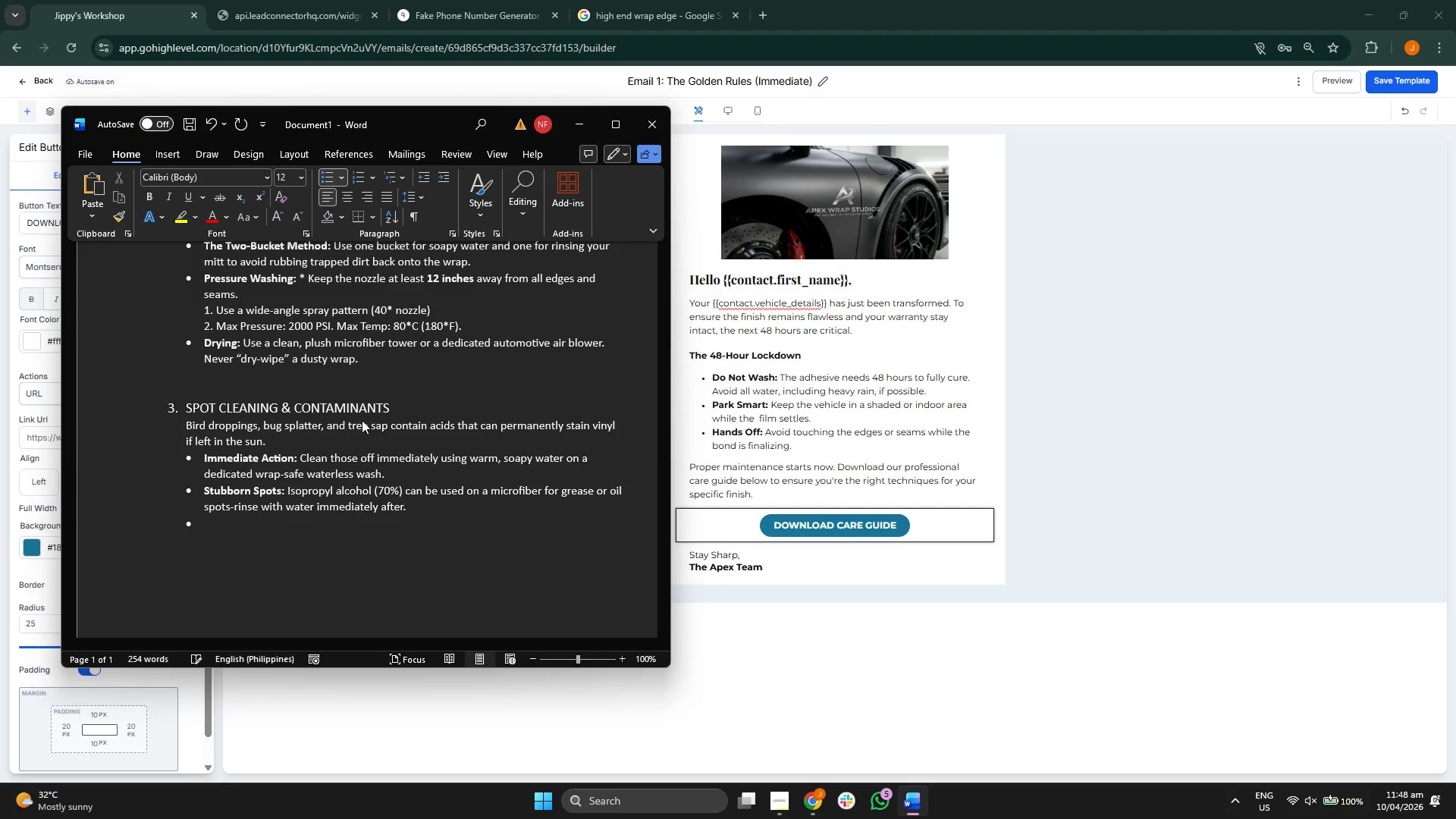 
 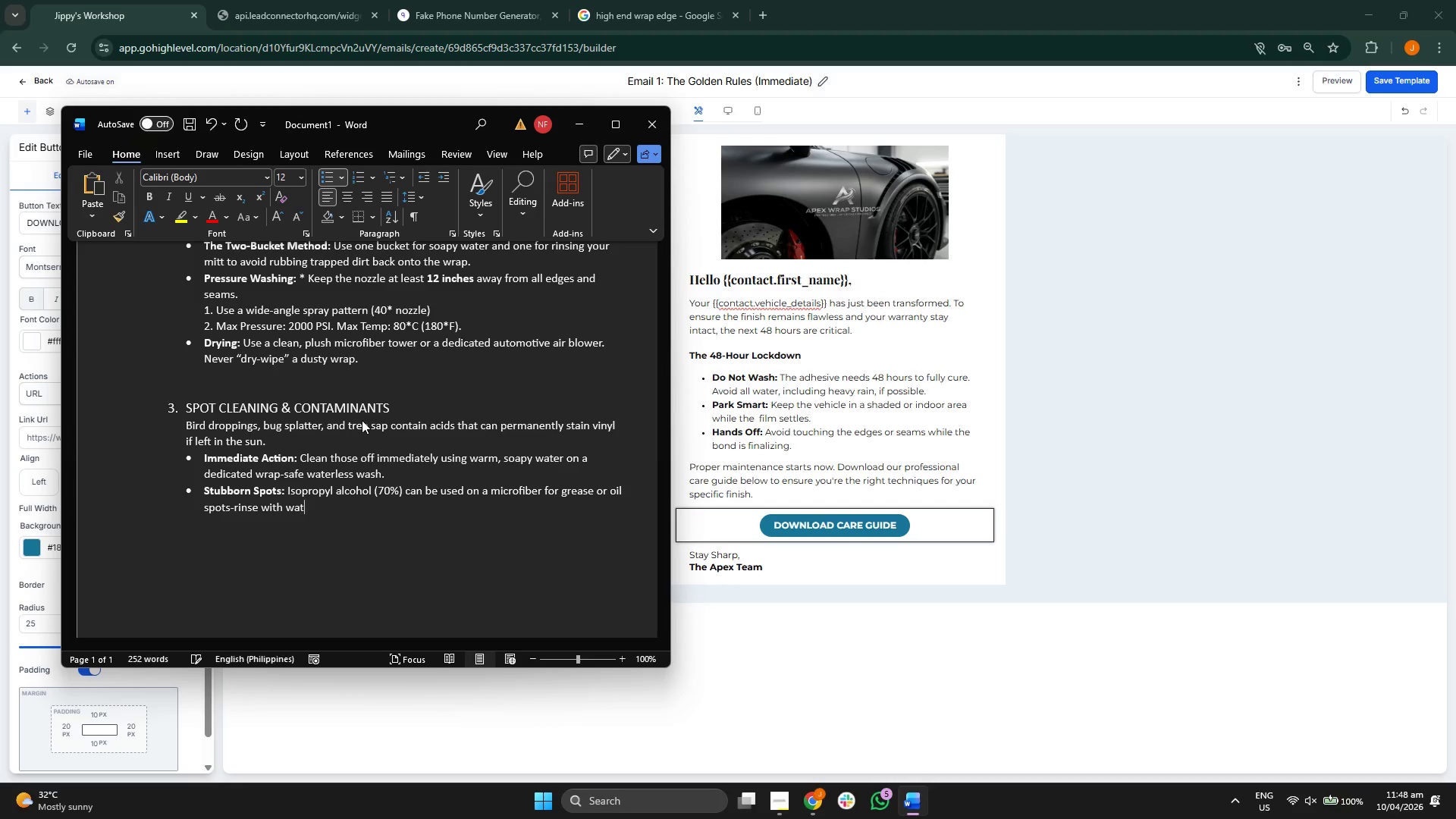 
key(Enter)
 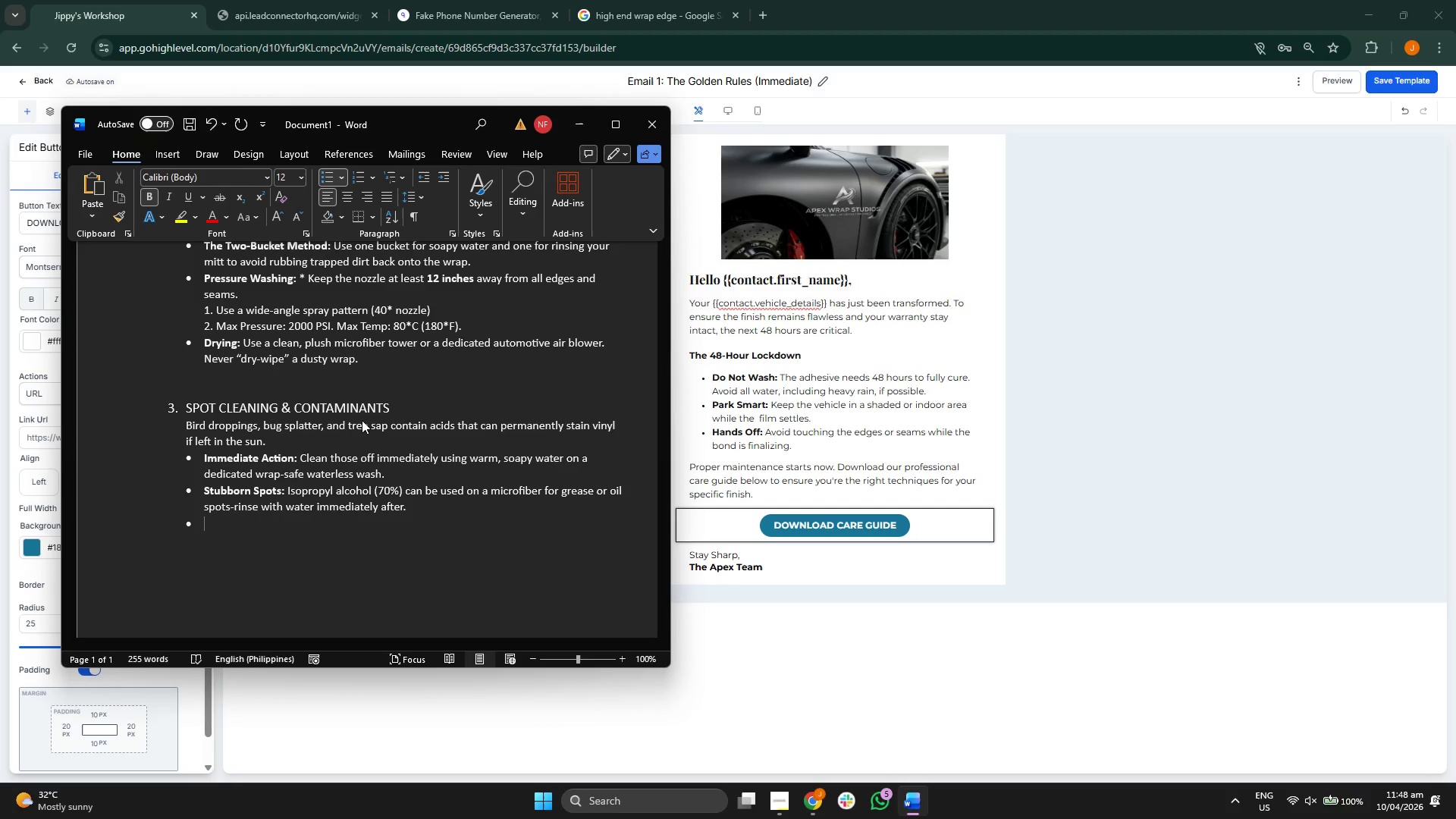 
key(Backspace)
 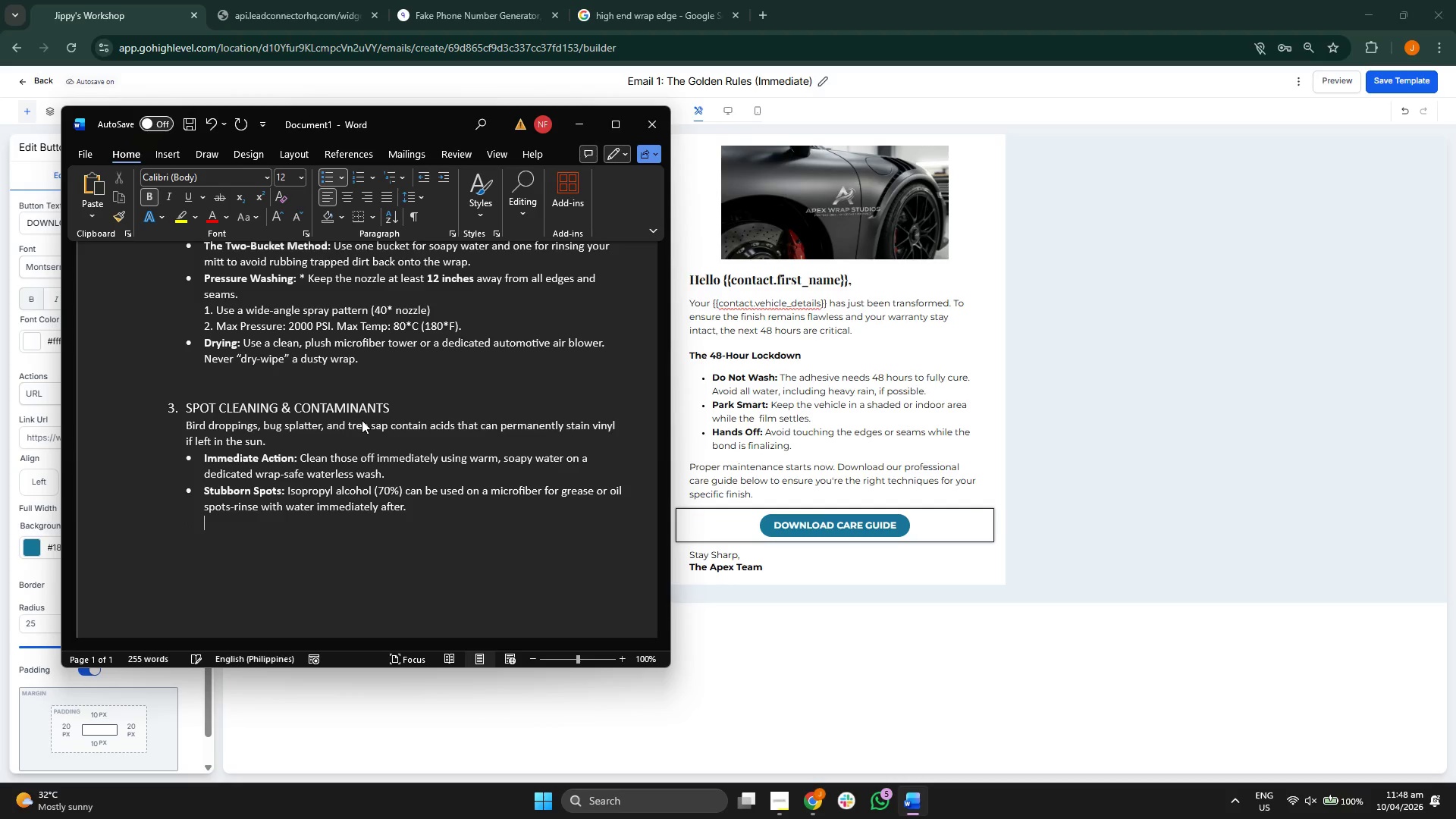 
key(Backspace)
 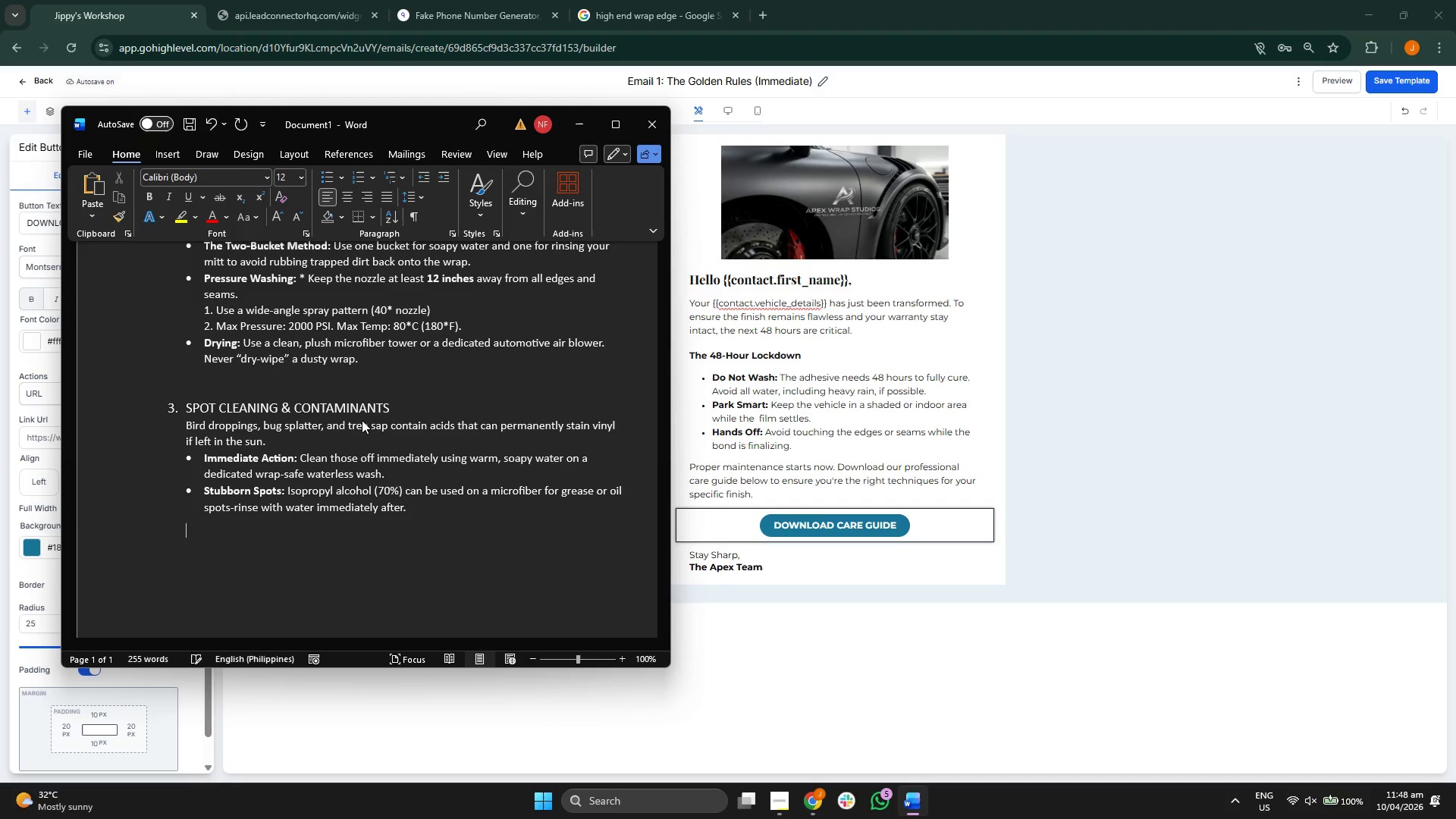 
key(Backspace)
 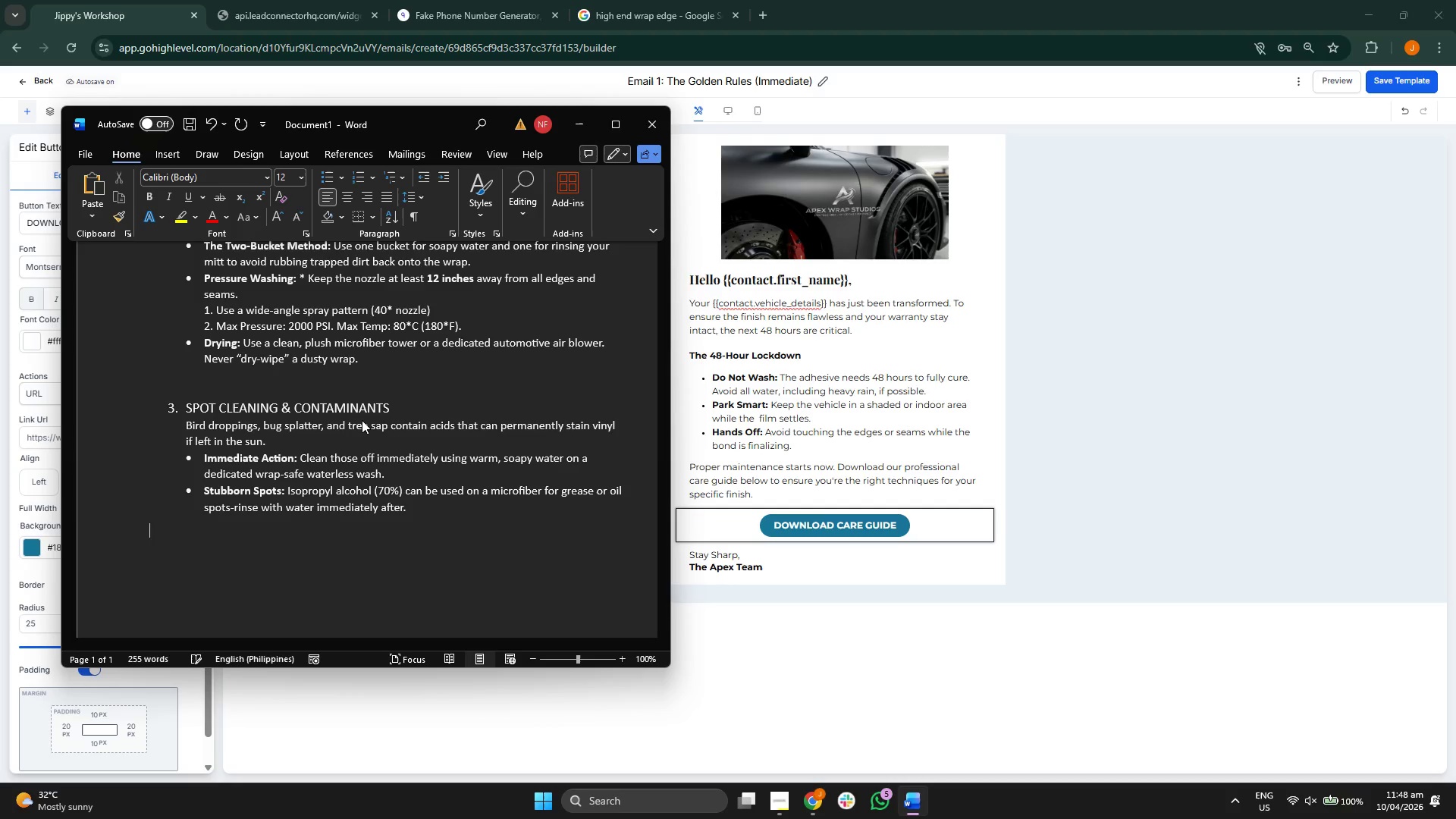 
key(Enter)
 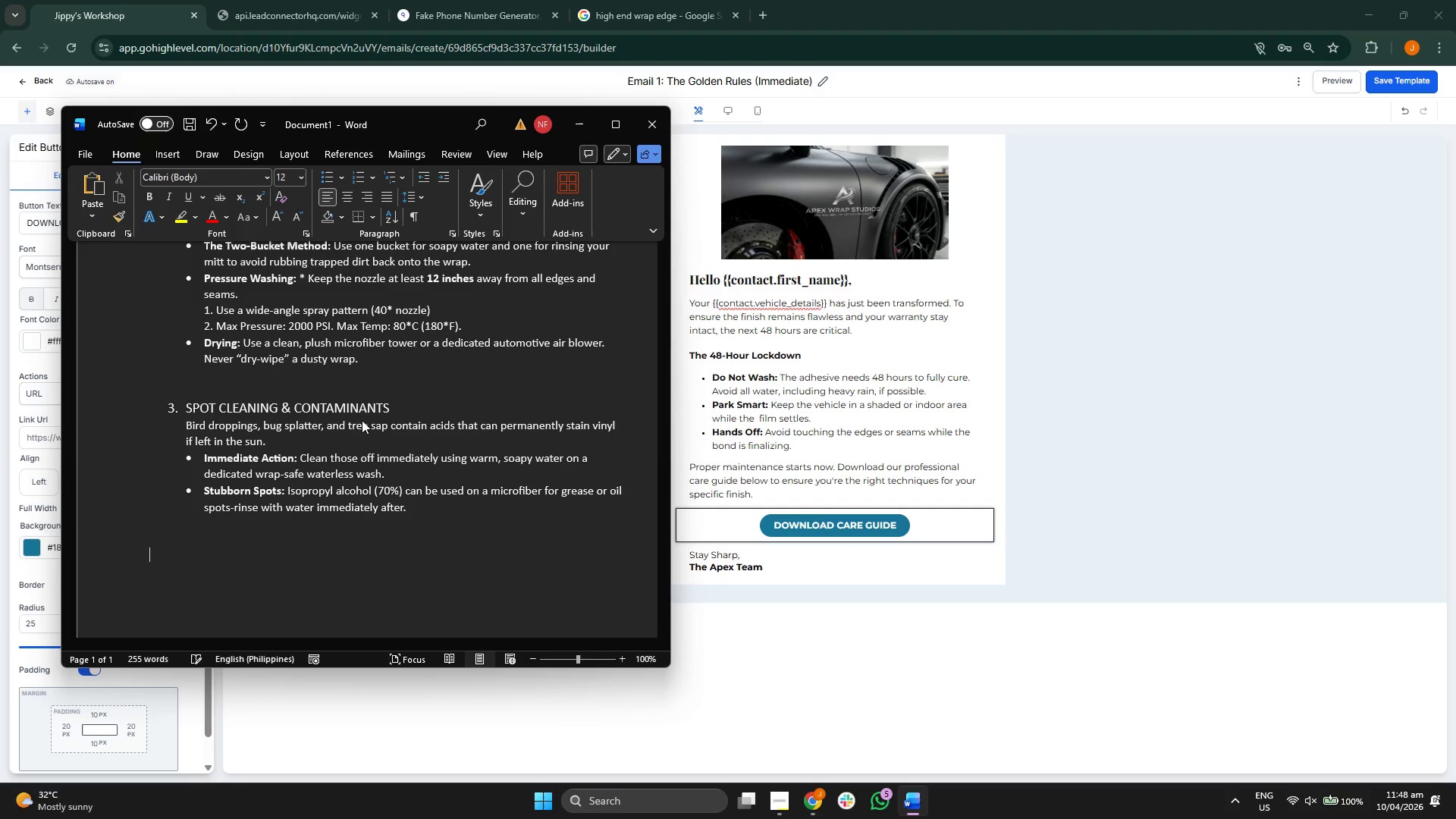 
key(4)
 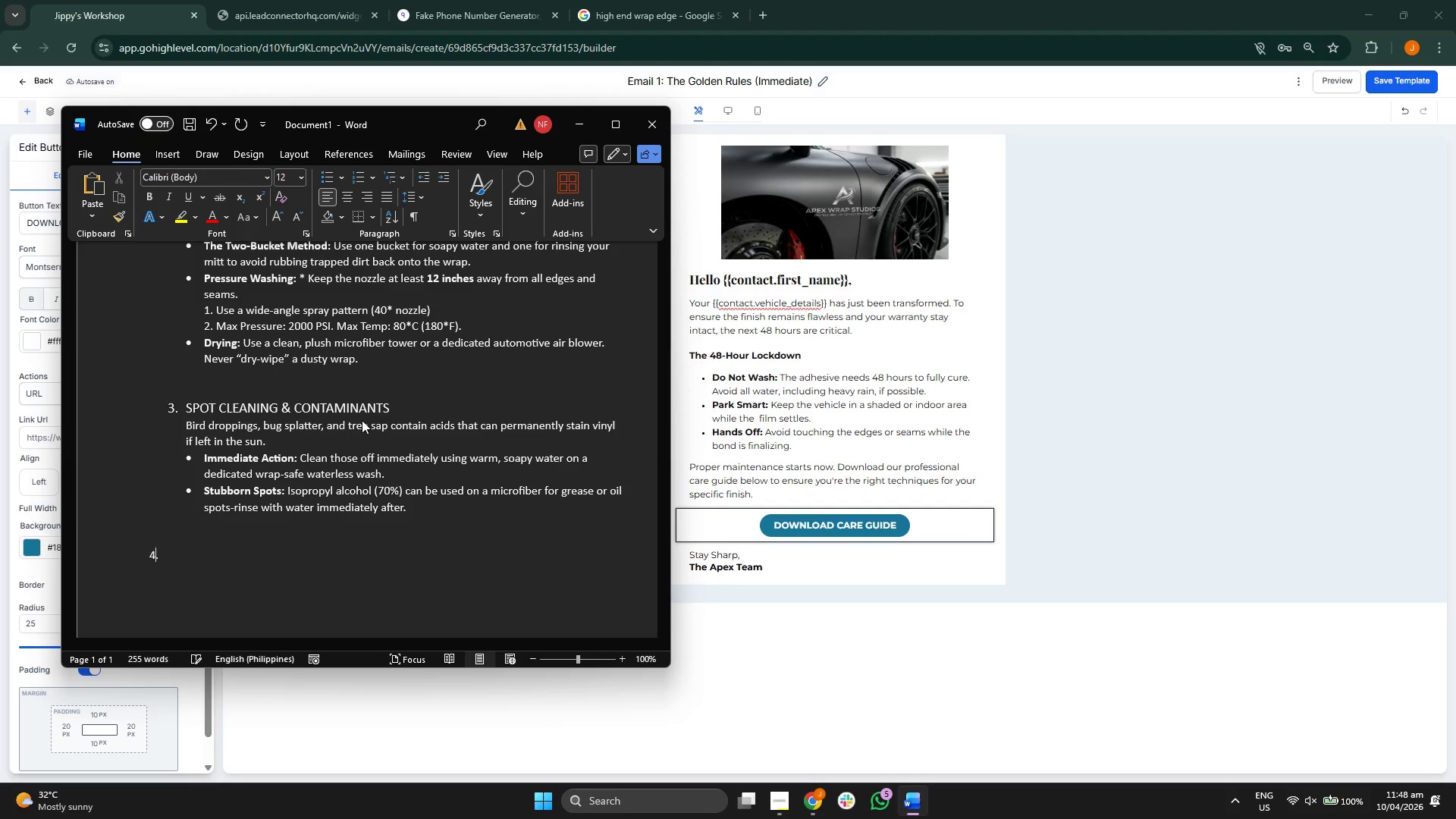 
key(Period)
 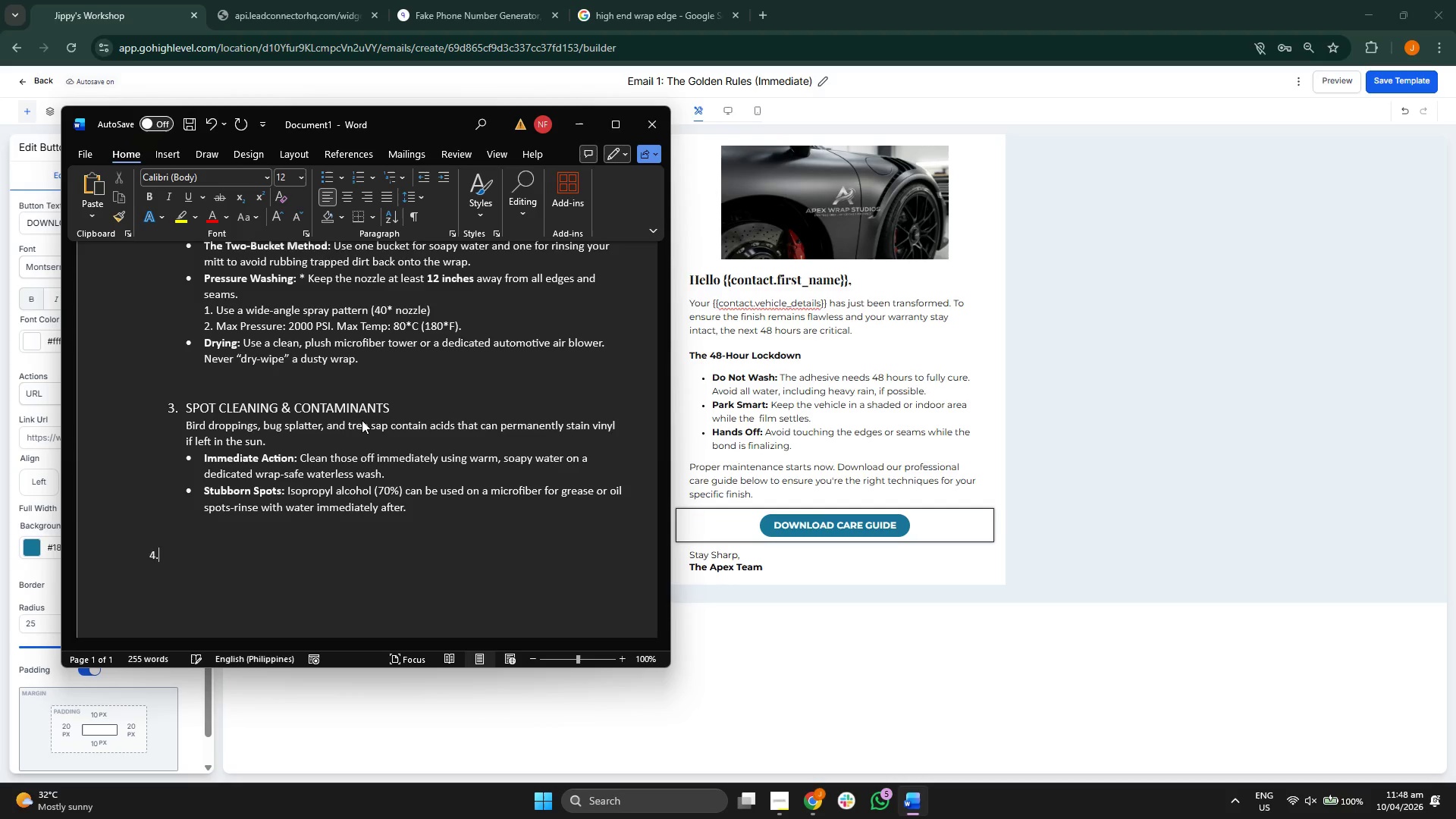 
key(Space)
 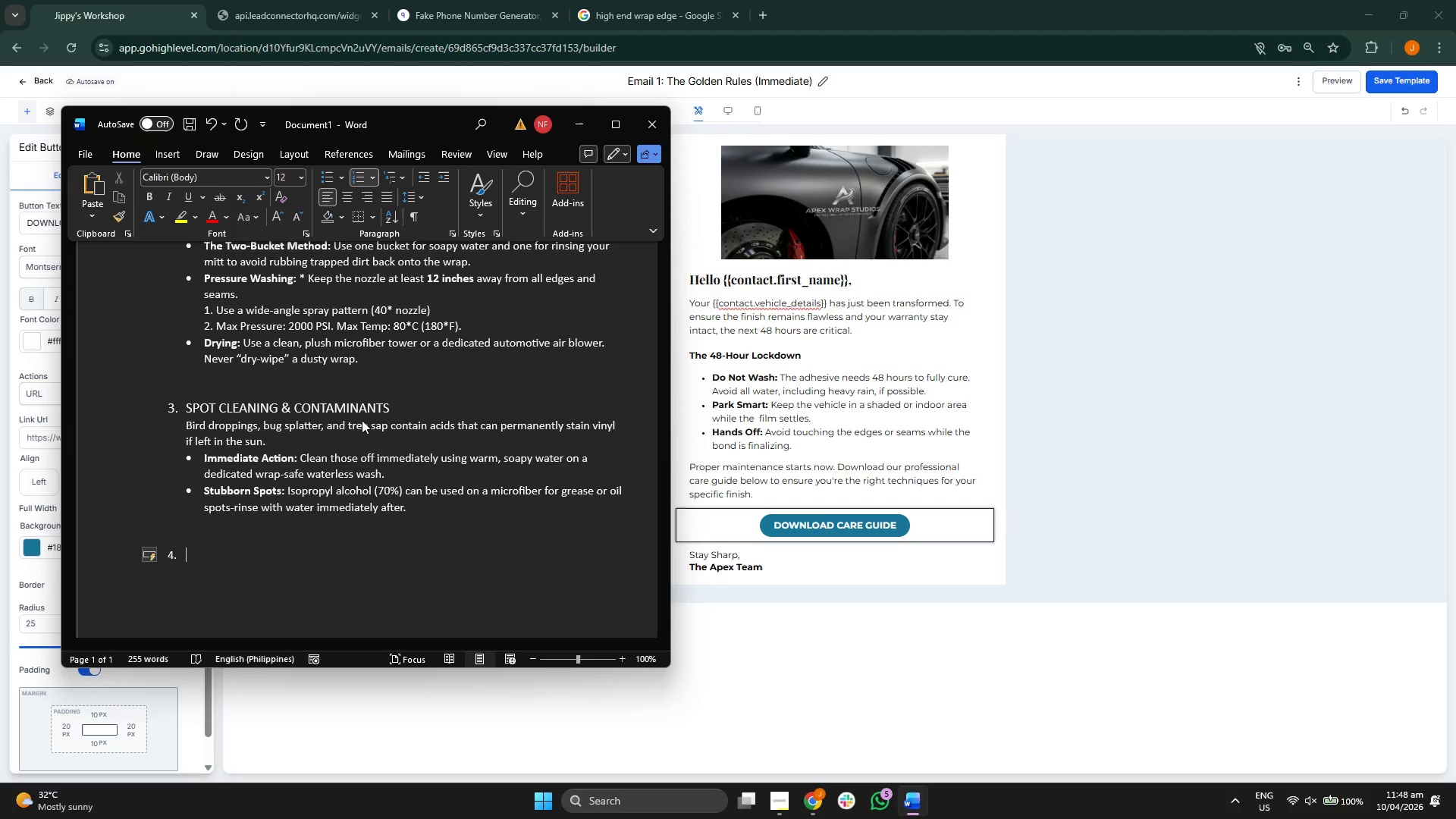 
scroll: coordinate [378, 403], scroll_direction: none, amount: 0.0
 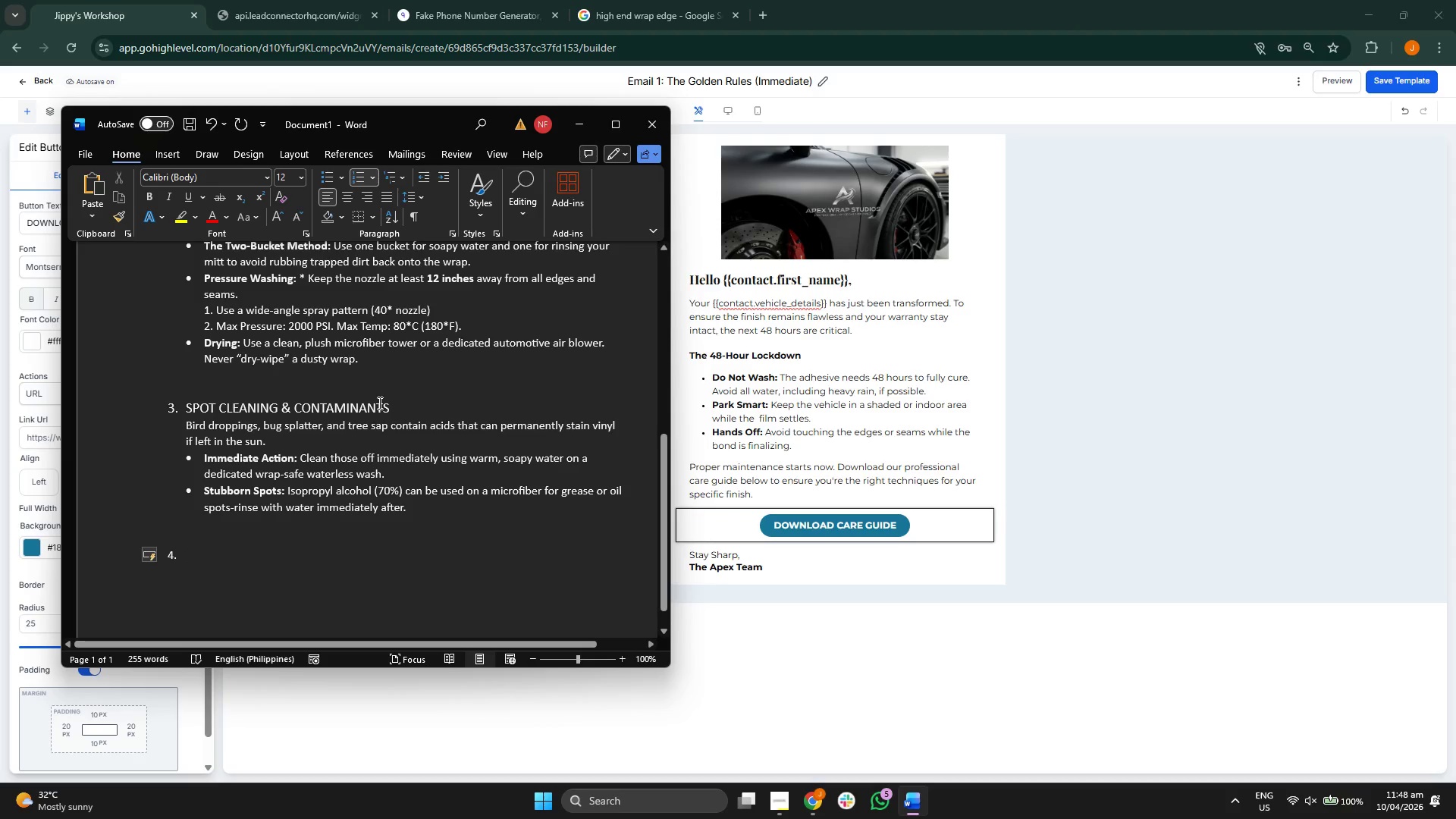 
key(CapsLock)
 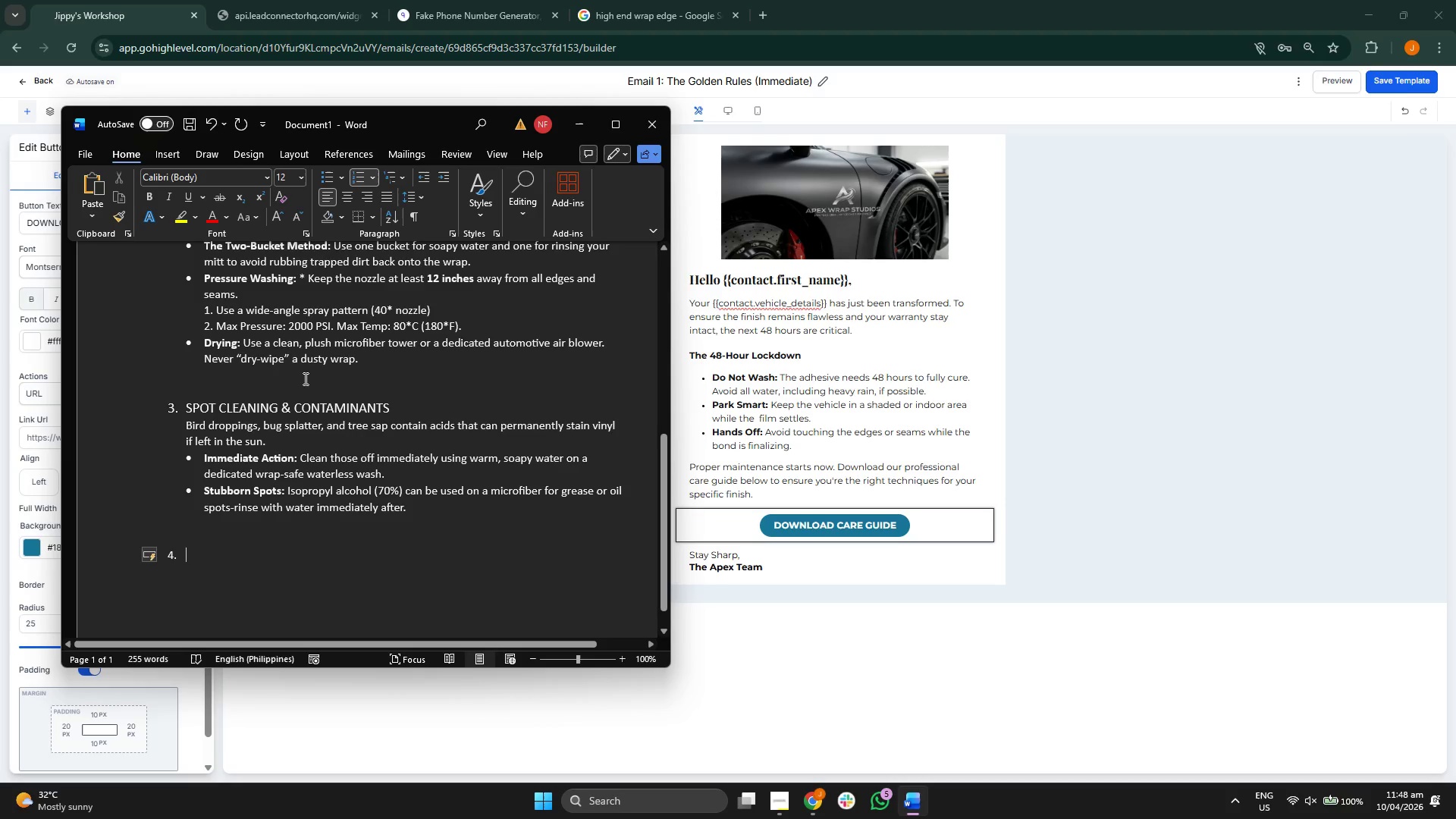 
key(Backspace)
 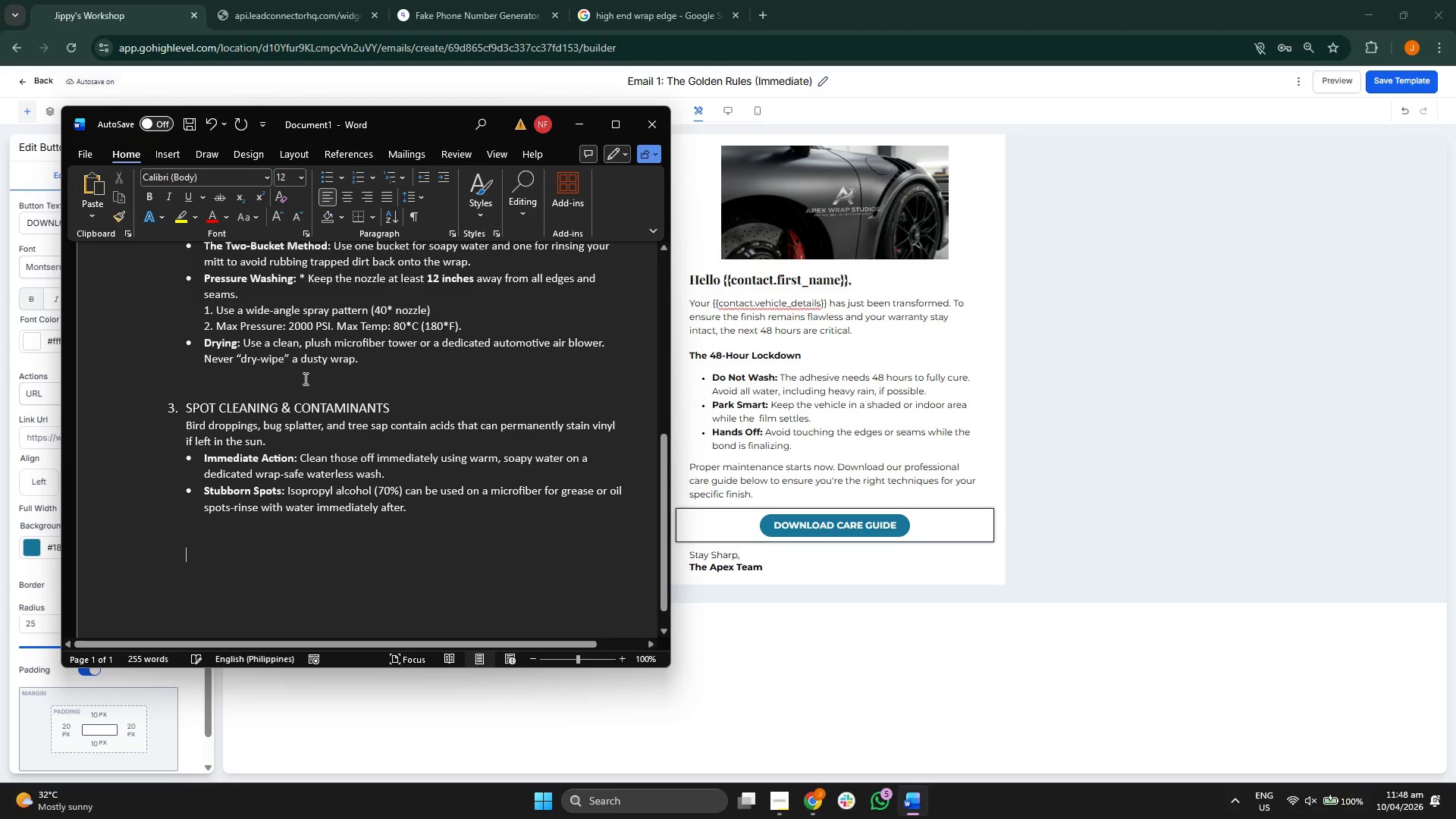 
key(Backspace)
 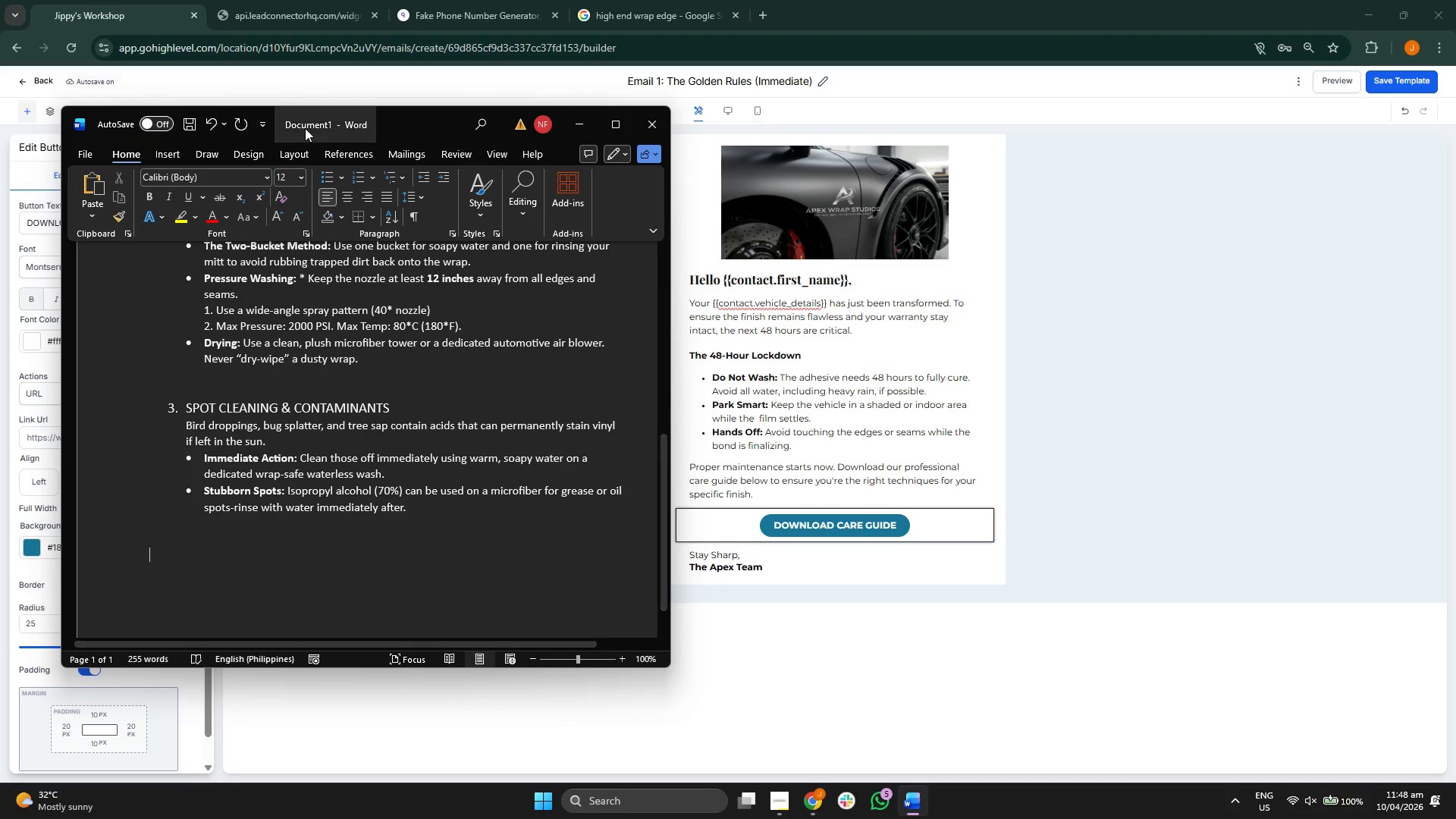 
left_click([303, 175])
 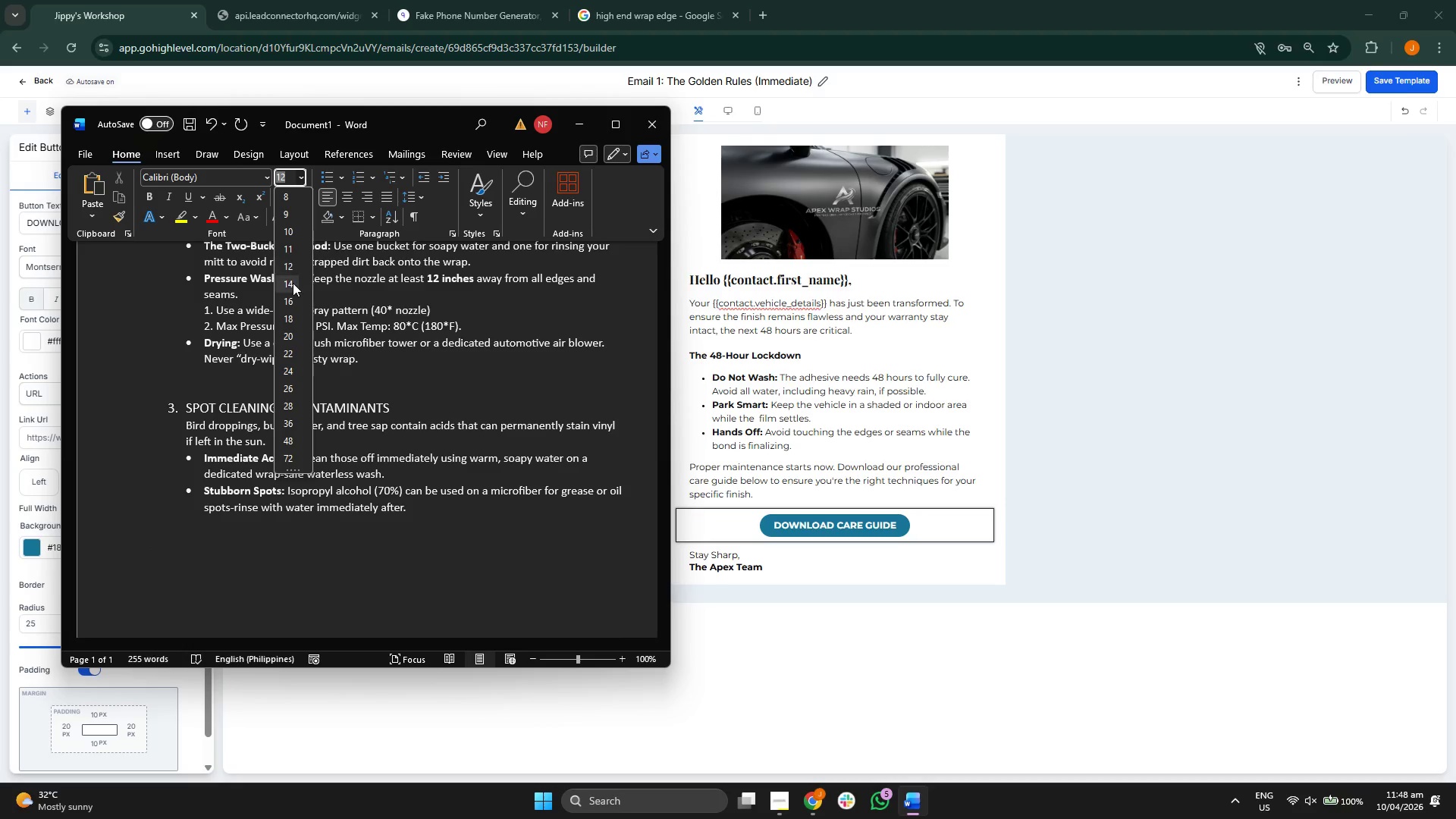 
left_click([293, 287])
 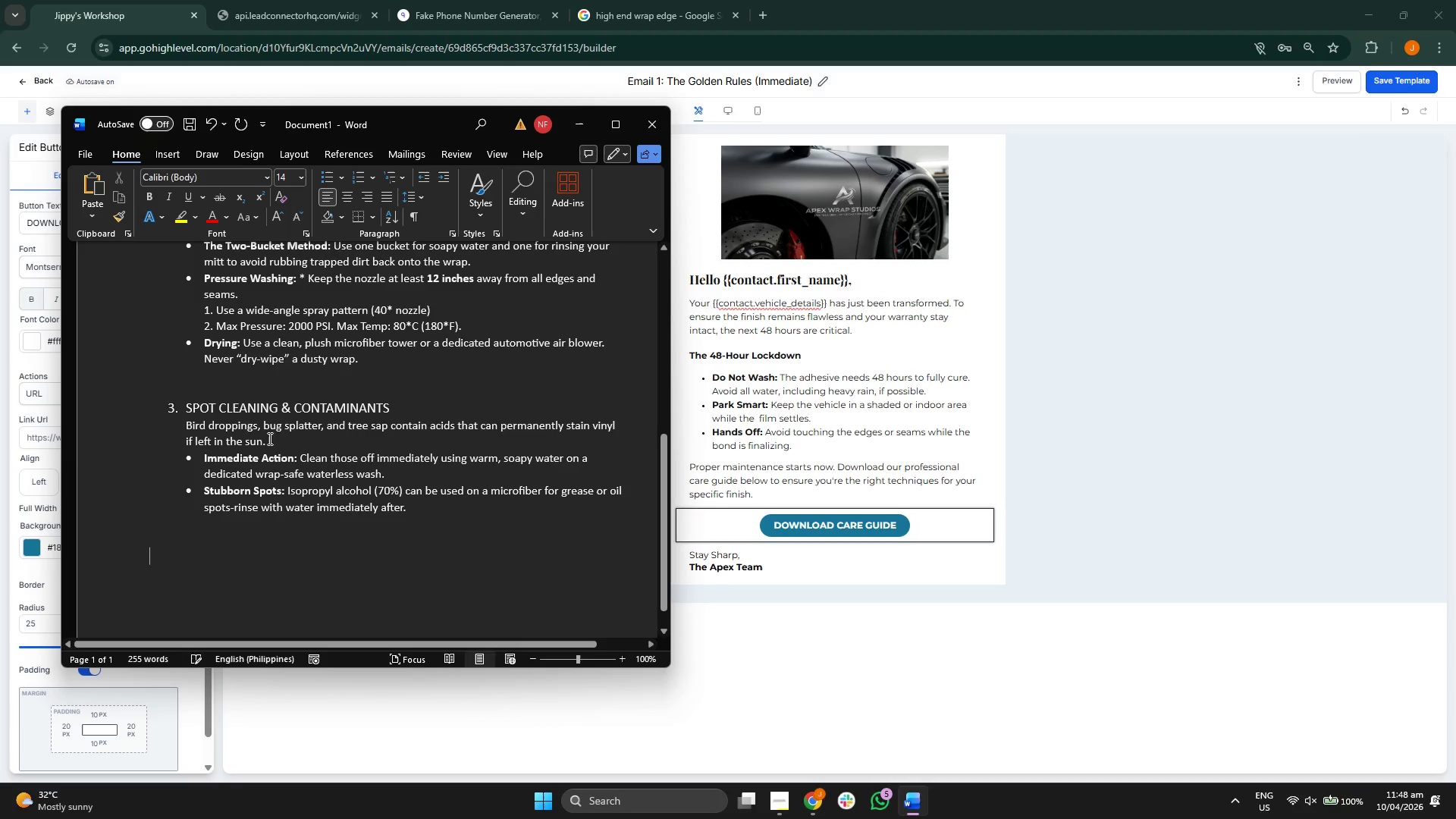 
type(4. FINISH-SPECIFIC CARE)
 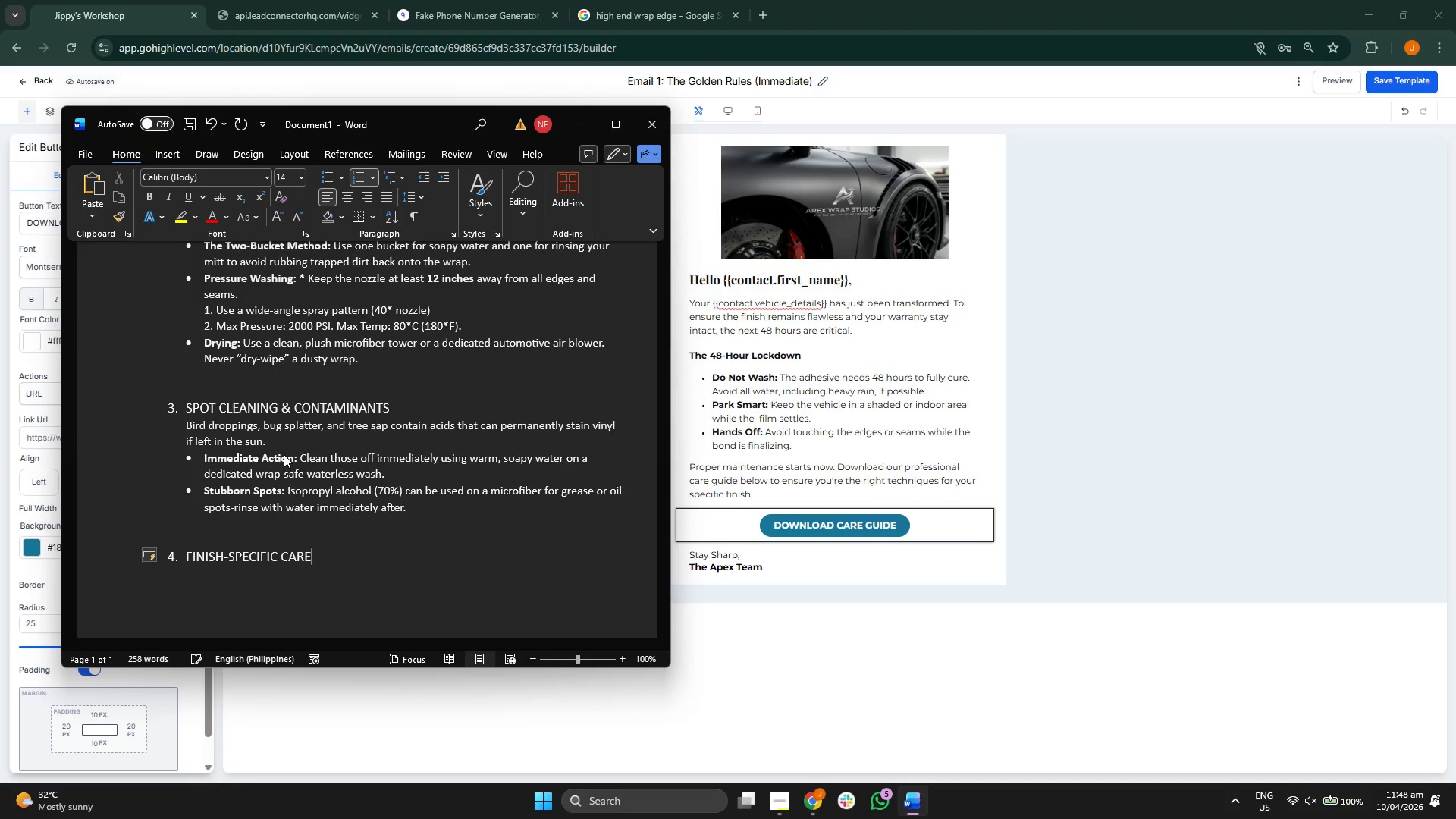 
key(Enter)
 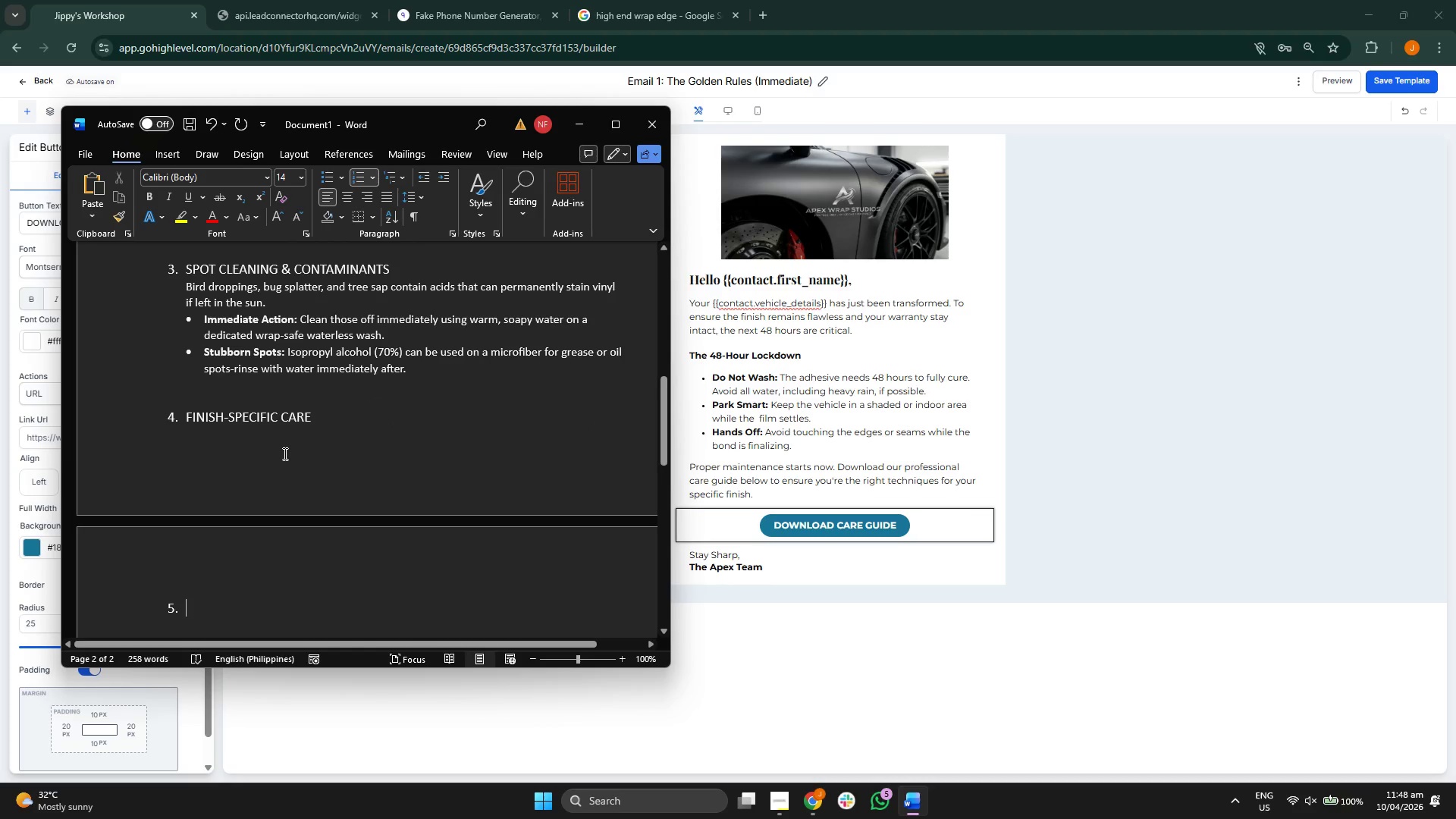 
key(Backspace)
 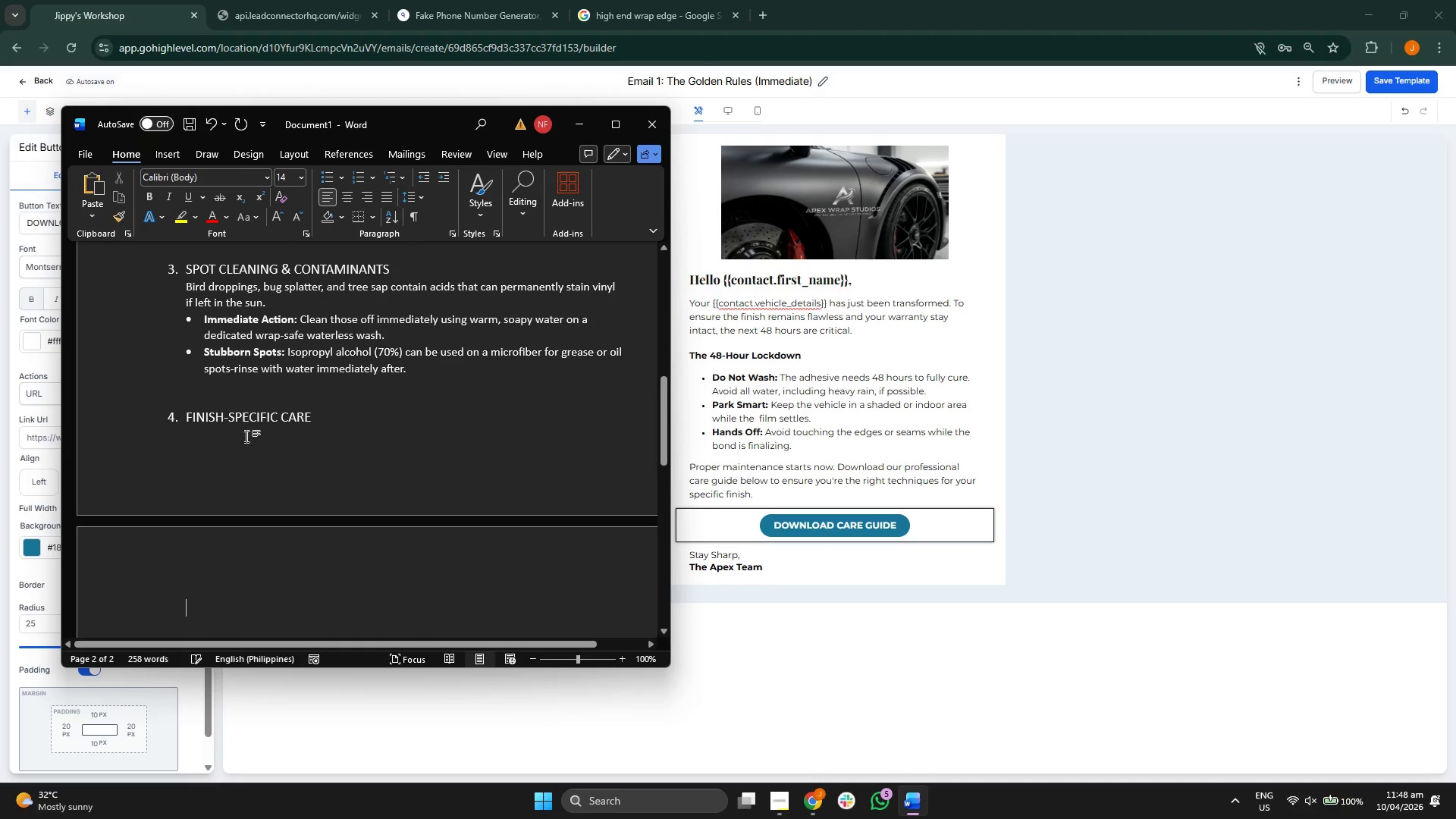 
key(Backspace)
 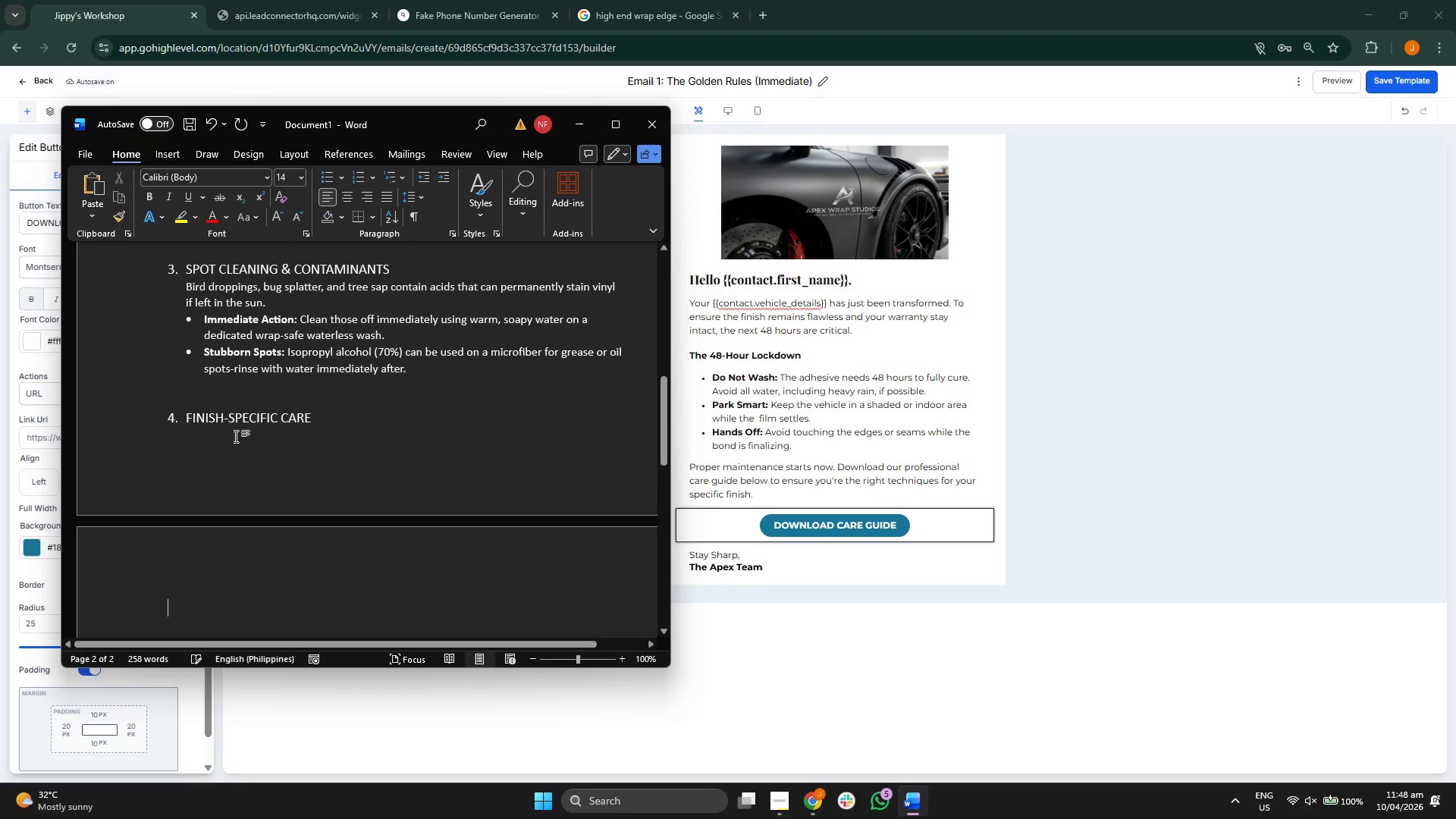 
key(Backspace)
 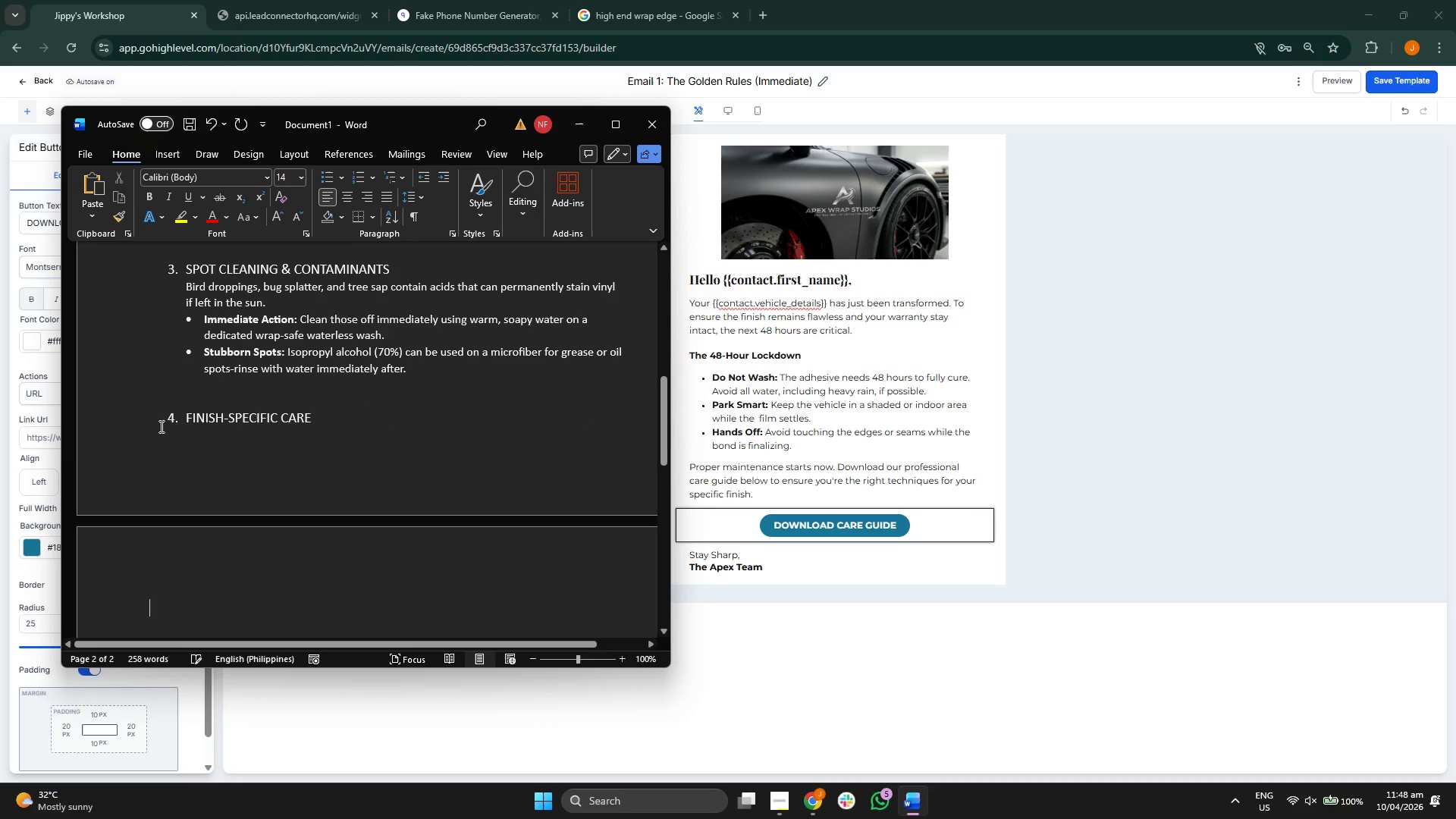 
key(Backspace)
 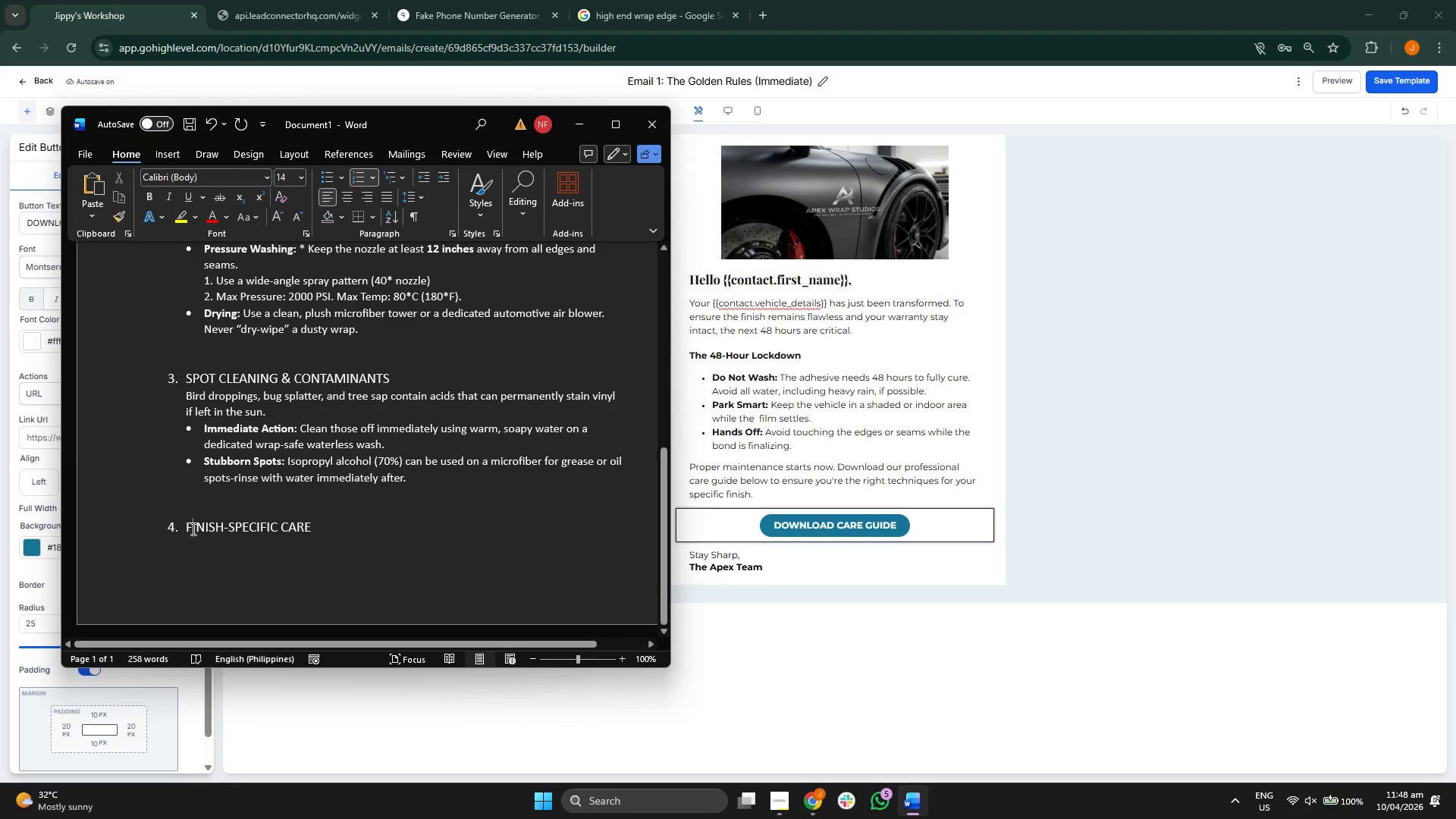 
double_click([190, 529])
 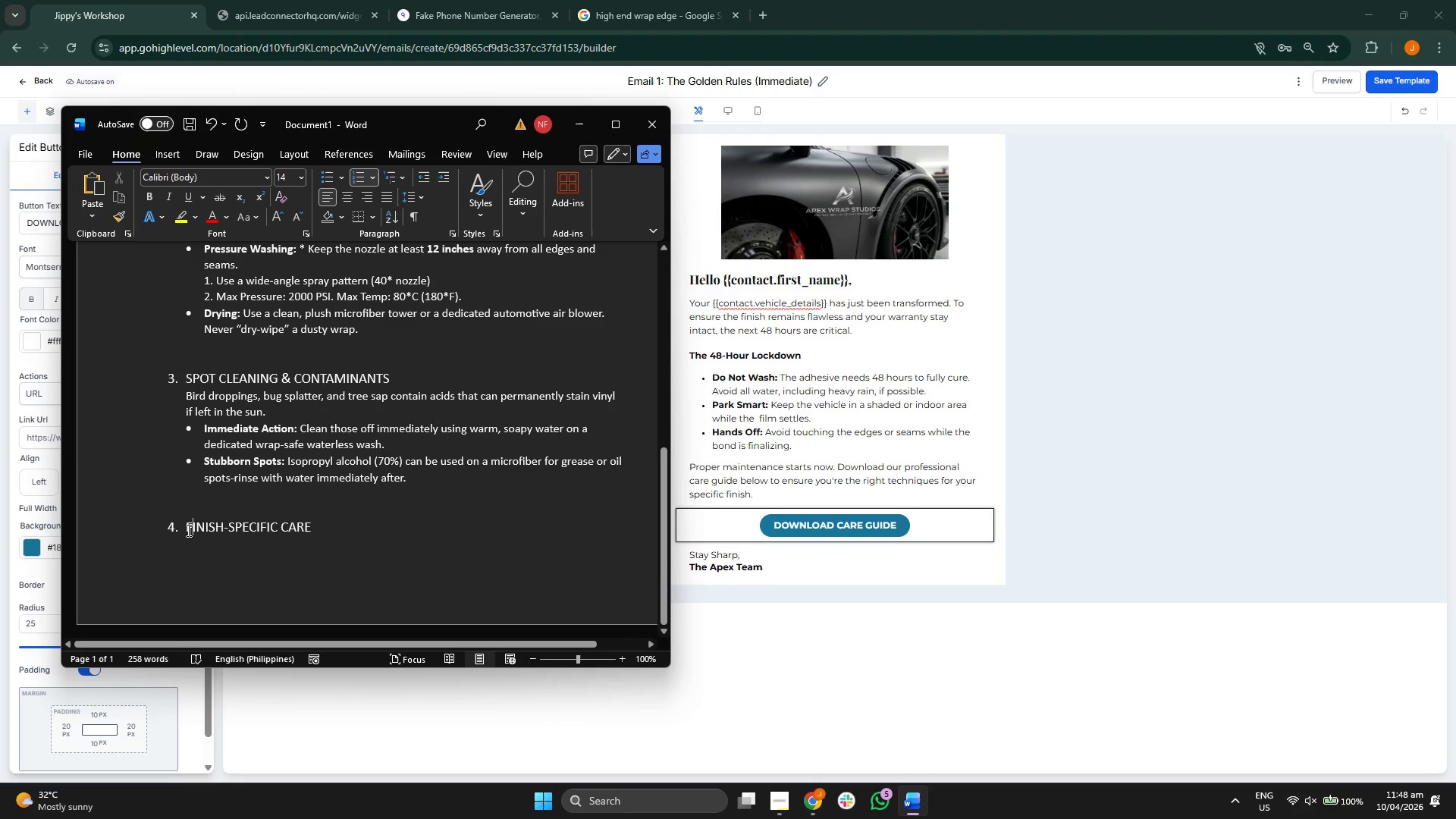 
left_click([187, 530])
 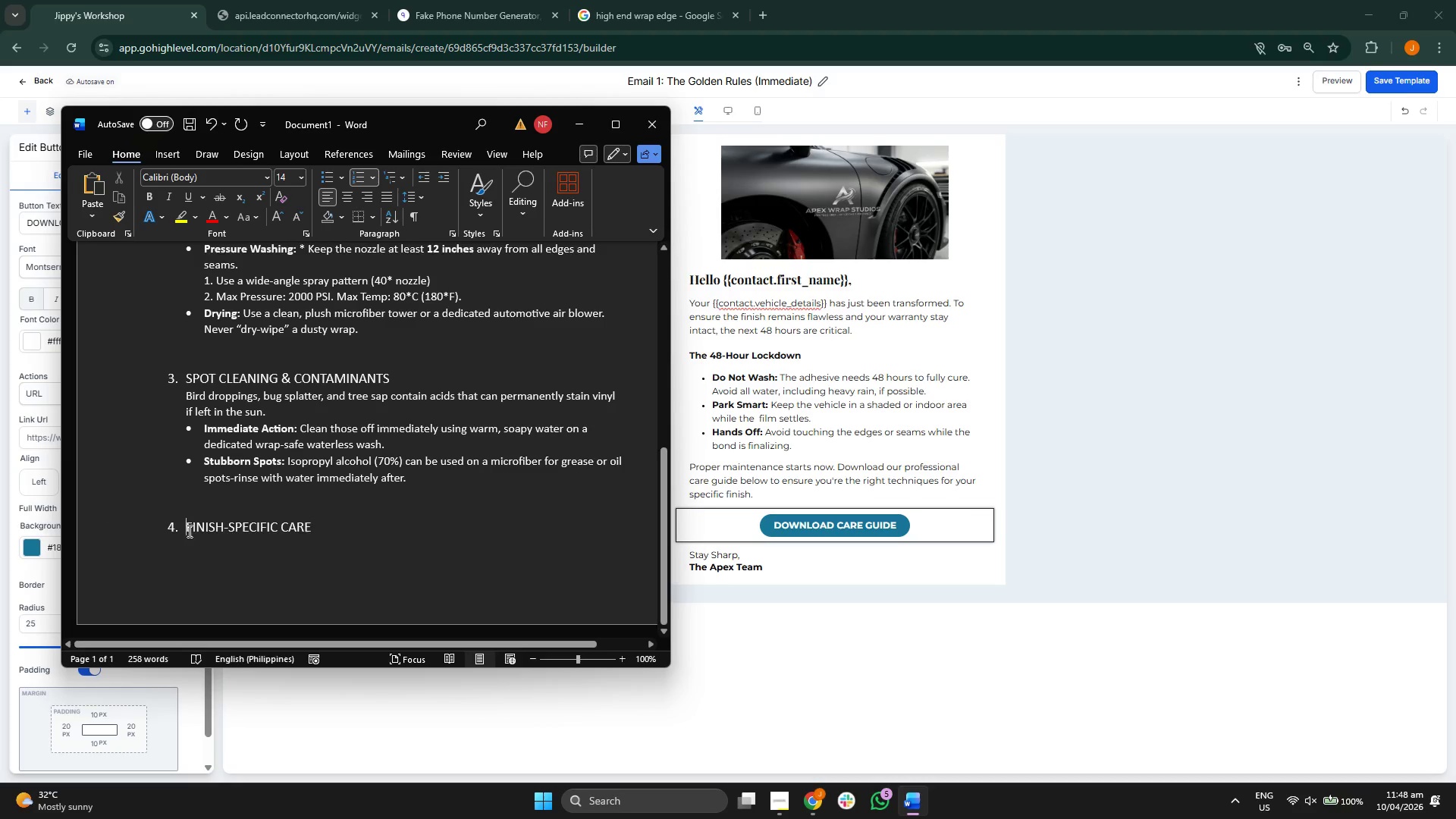 
key(Enter)
 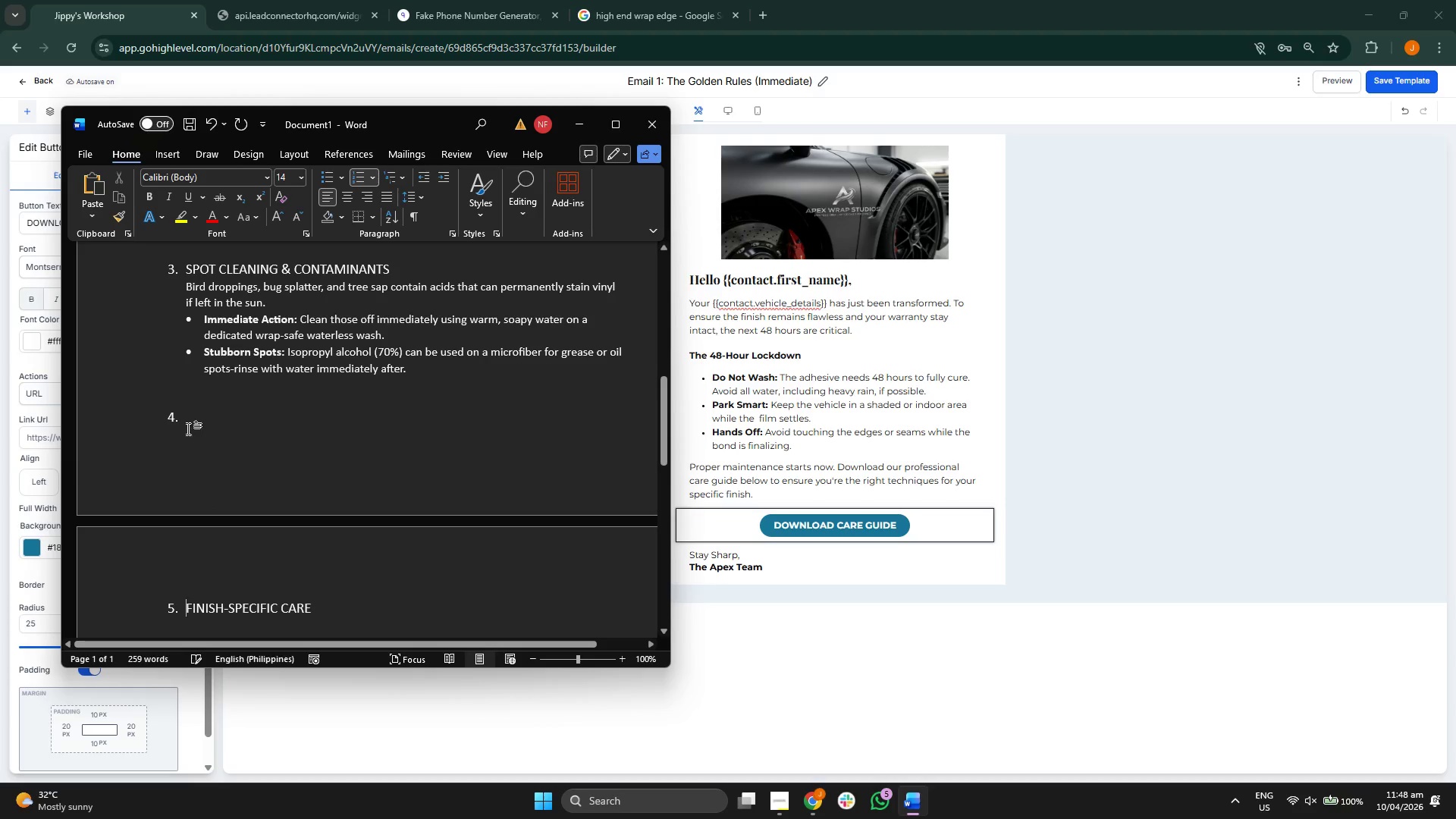 
left_click([187, 417])
 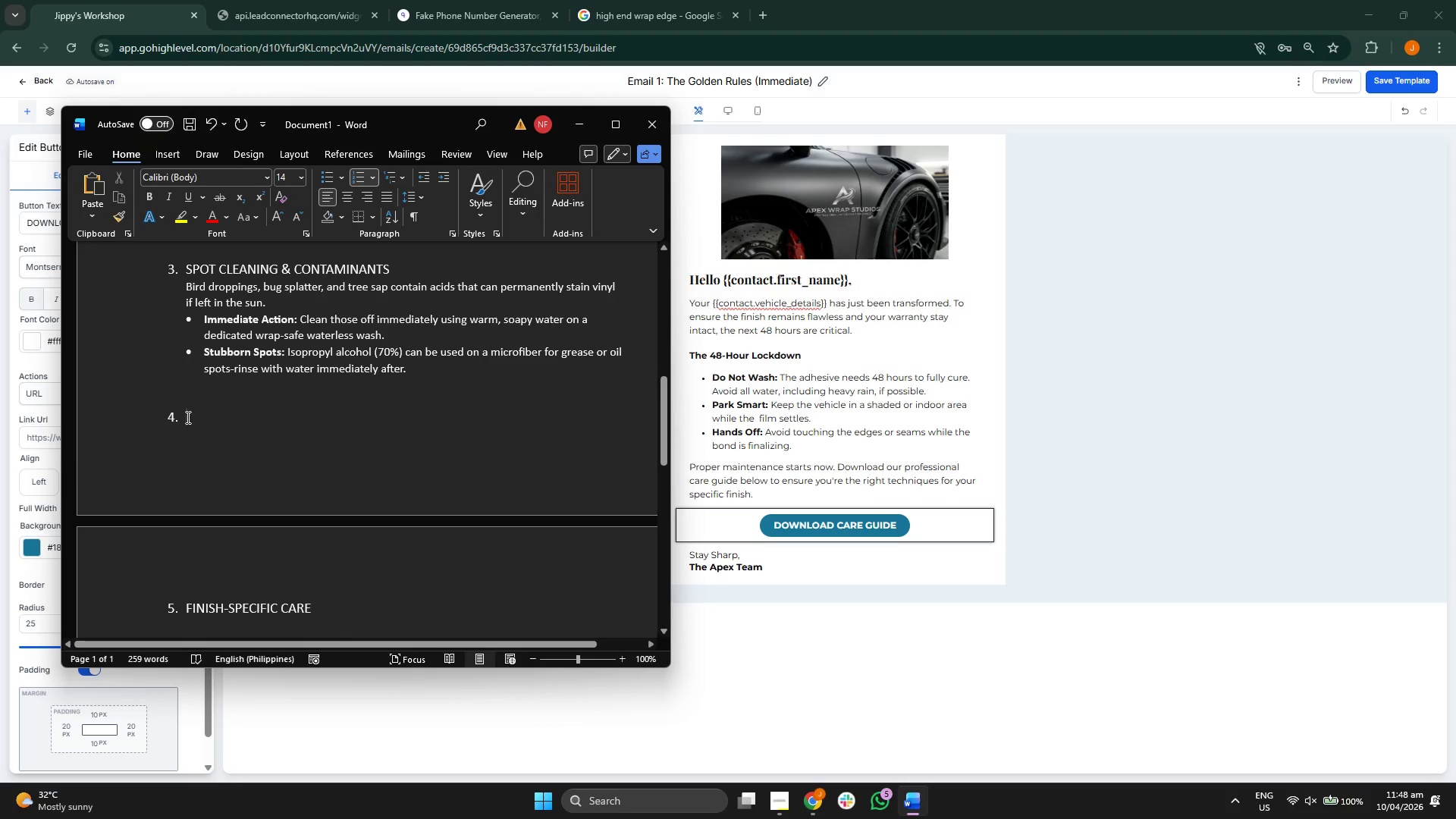 
key(Backspace)
 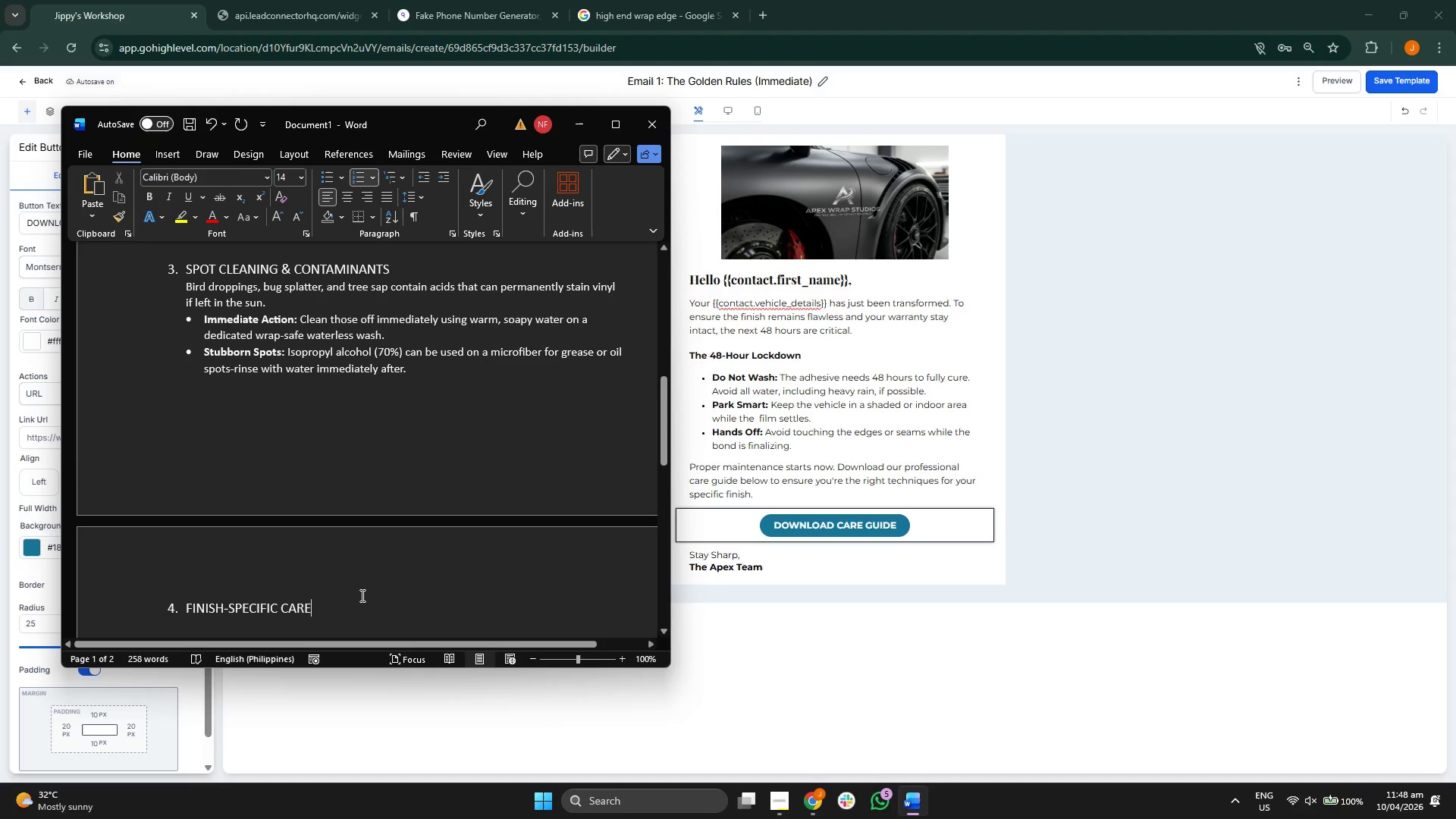 
key(Enter)
 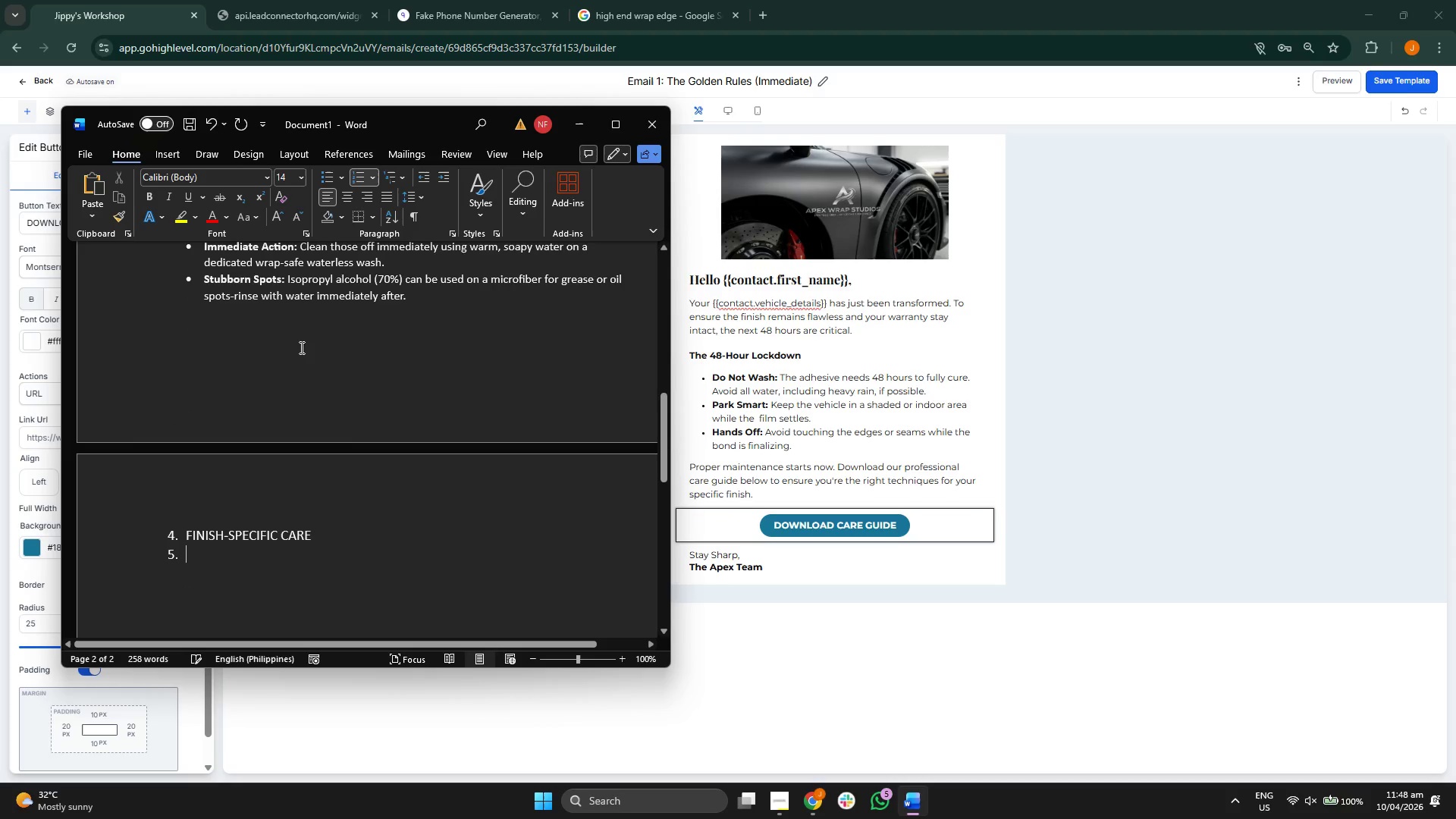 
scroll: coordinate [362, 594], scroll_direction: down, amount: 2.0
 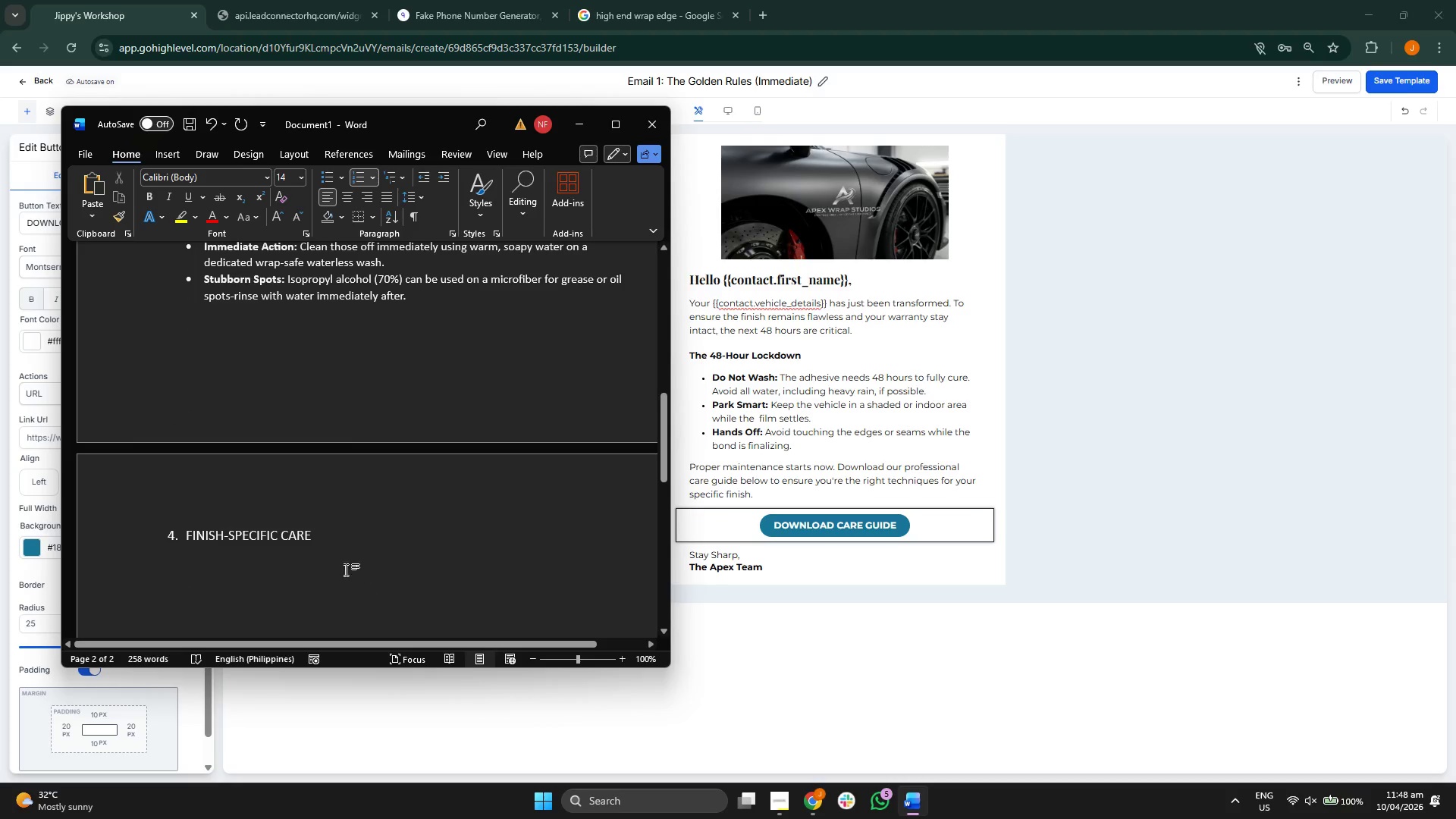 
key(Enter)
 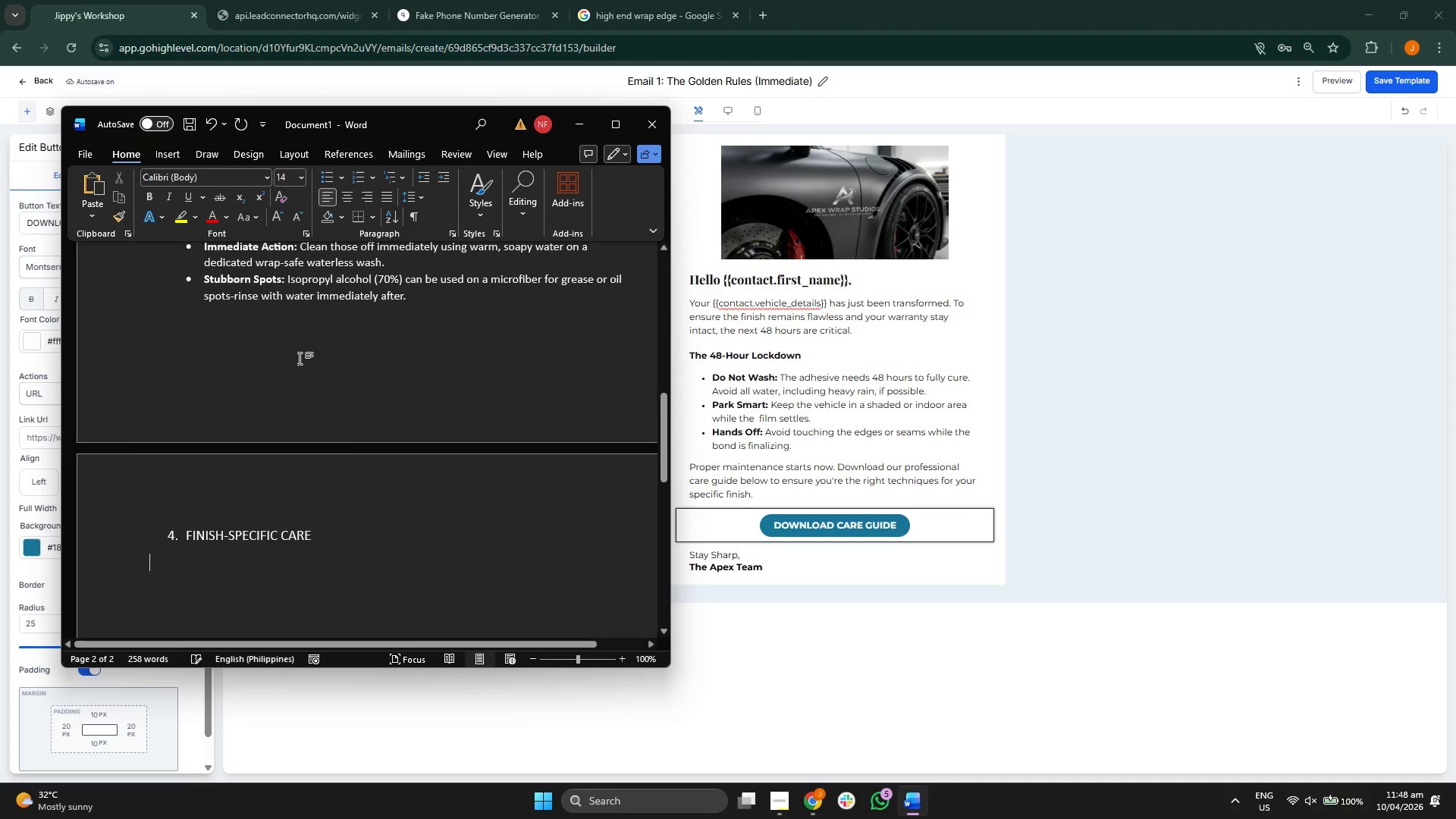 
key(Enter)
 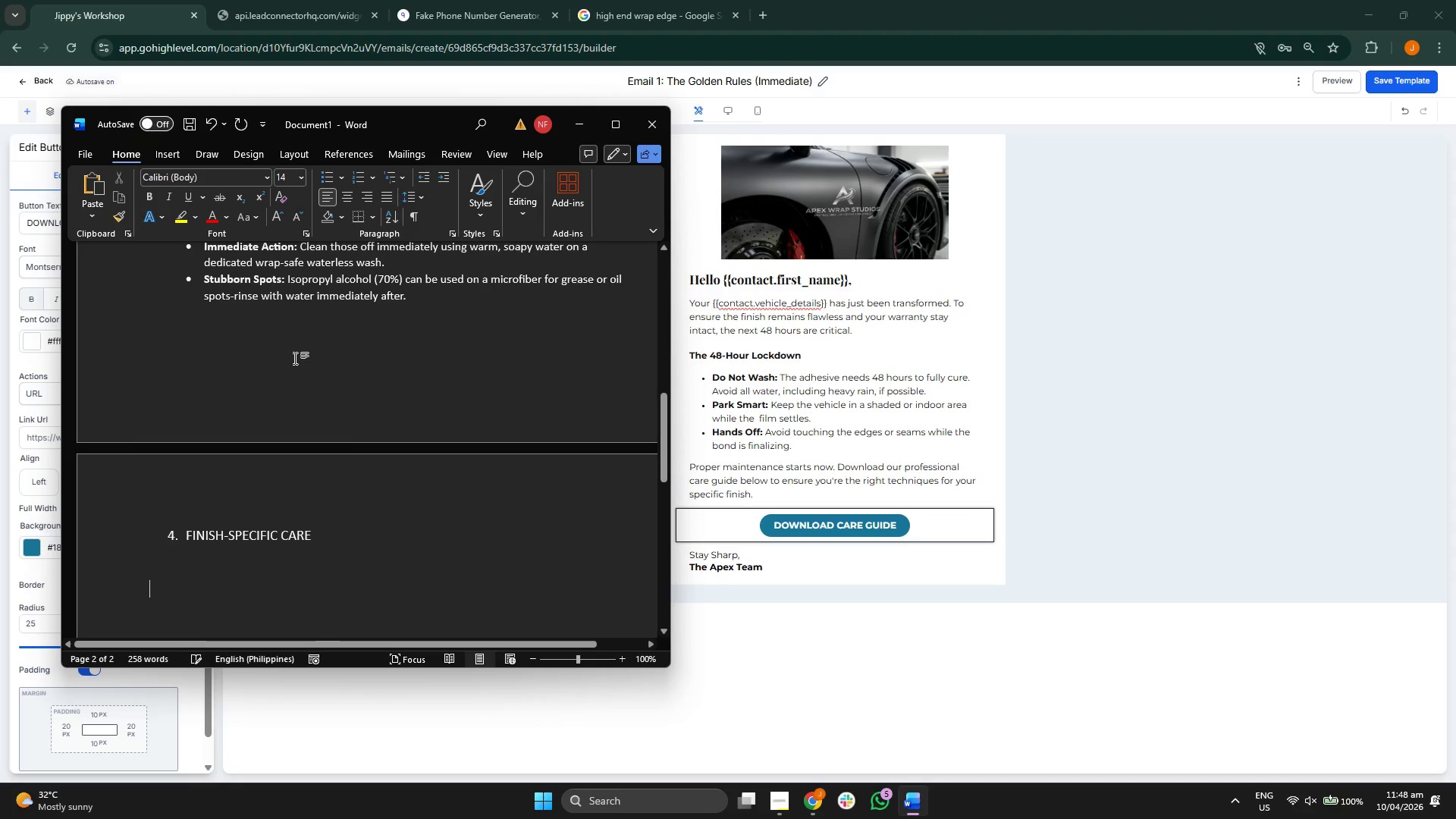 
key(Enter)
 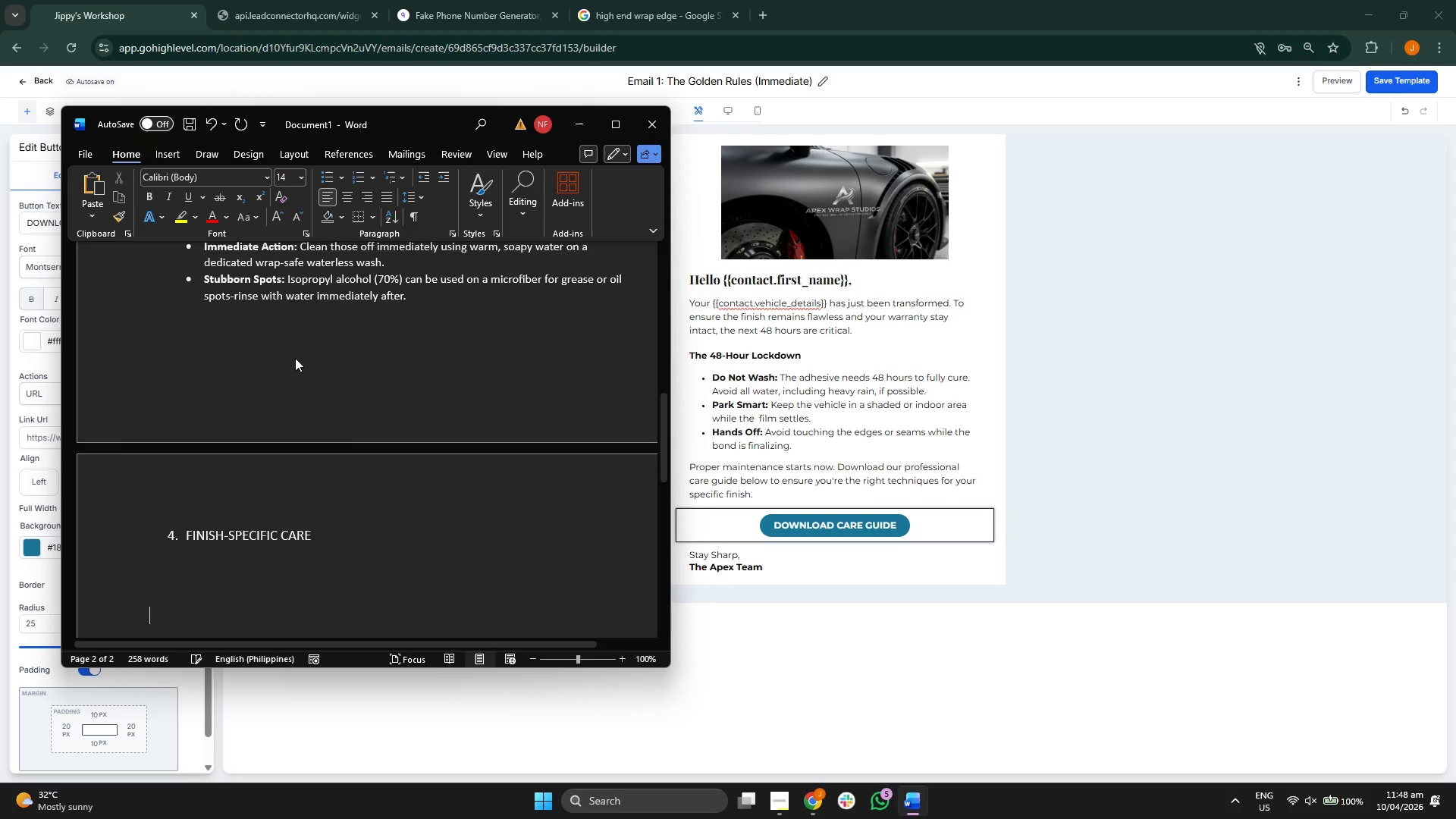 
key(Enter)
 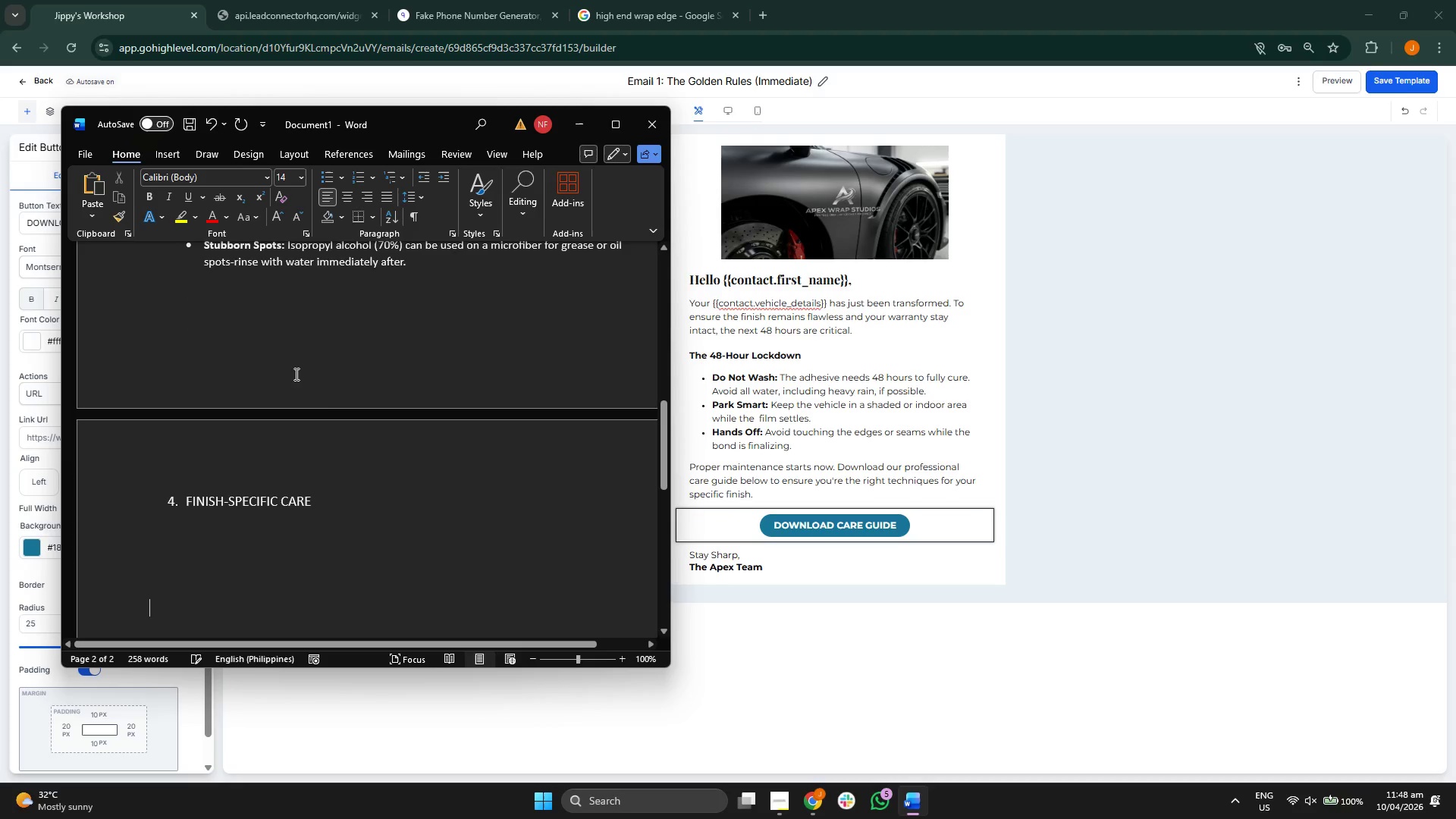 
key(Backspace)
 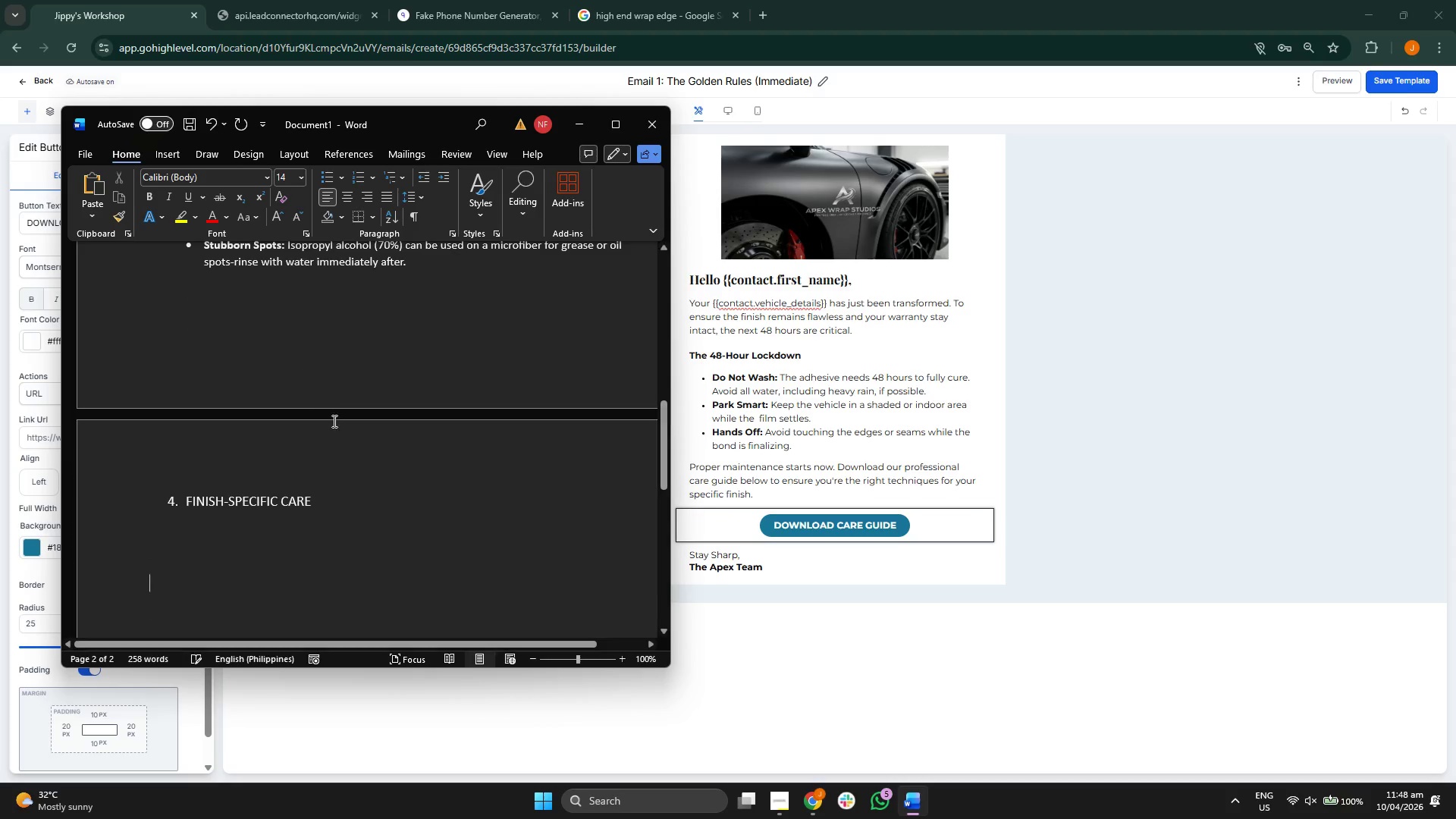 
key(Backspace)
 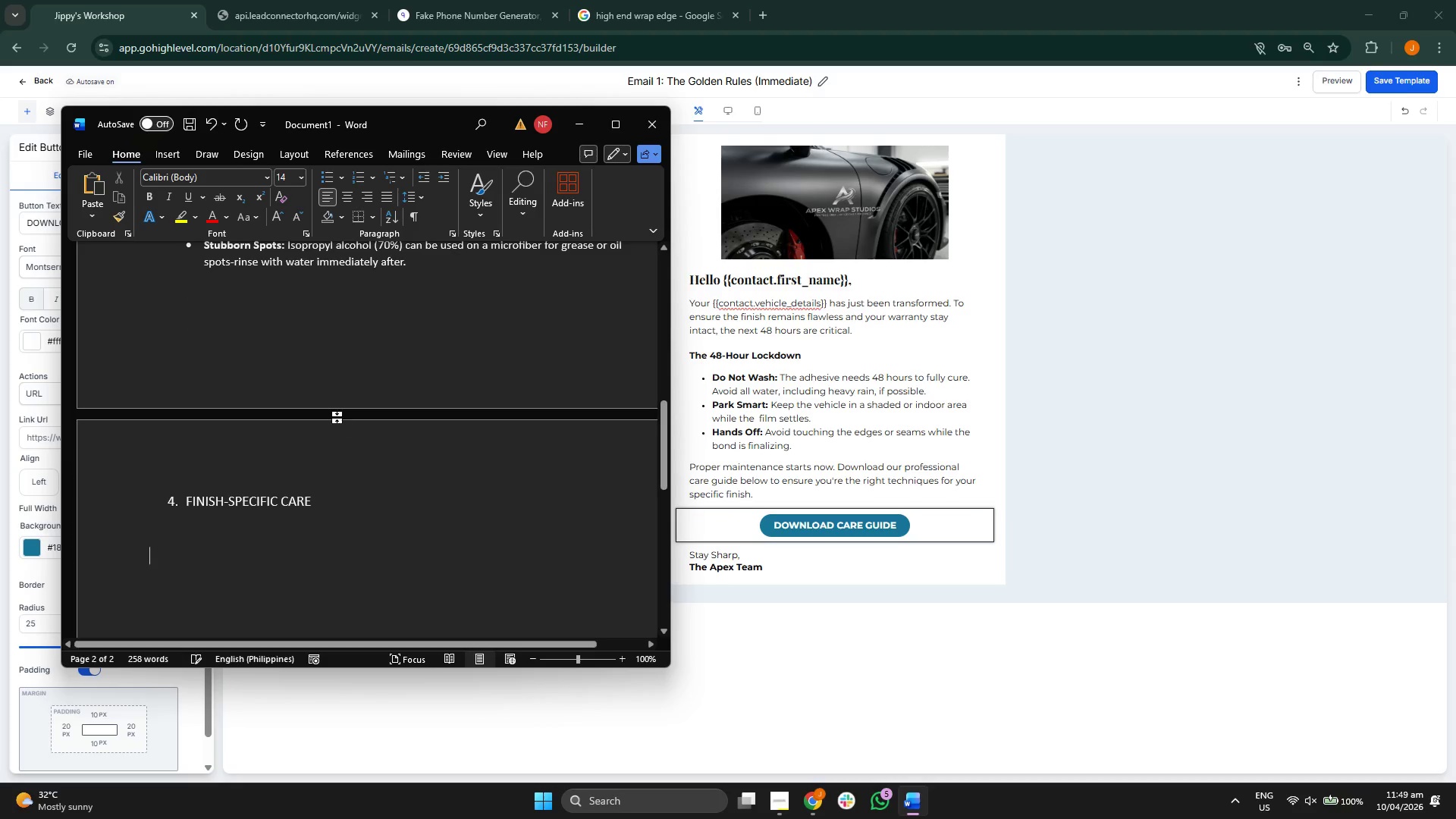 
key(Backspace)
 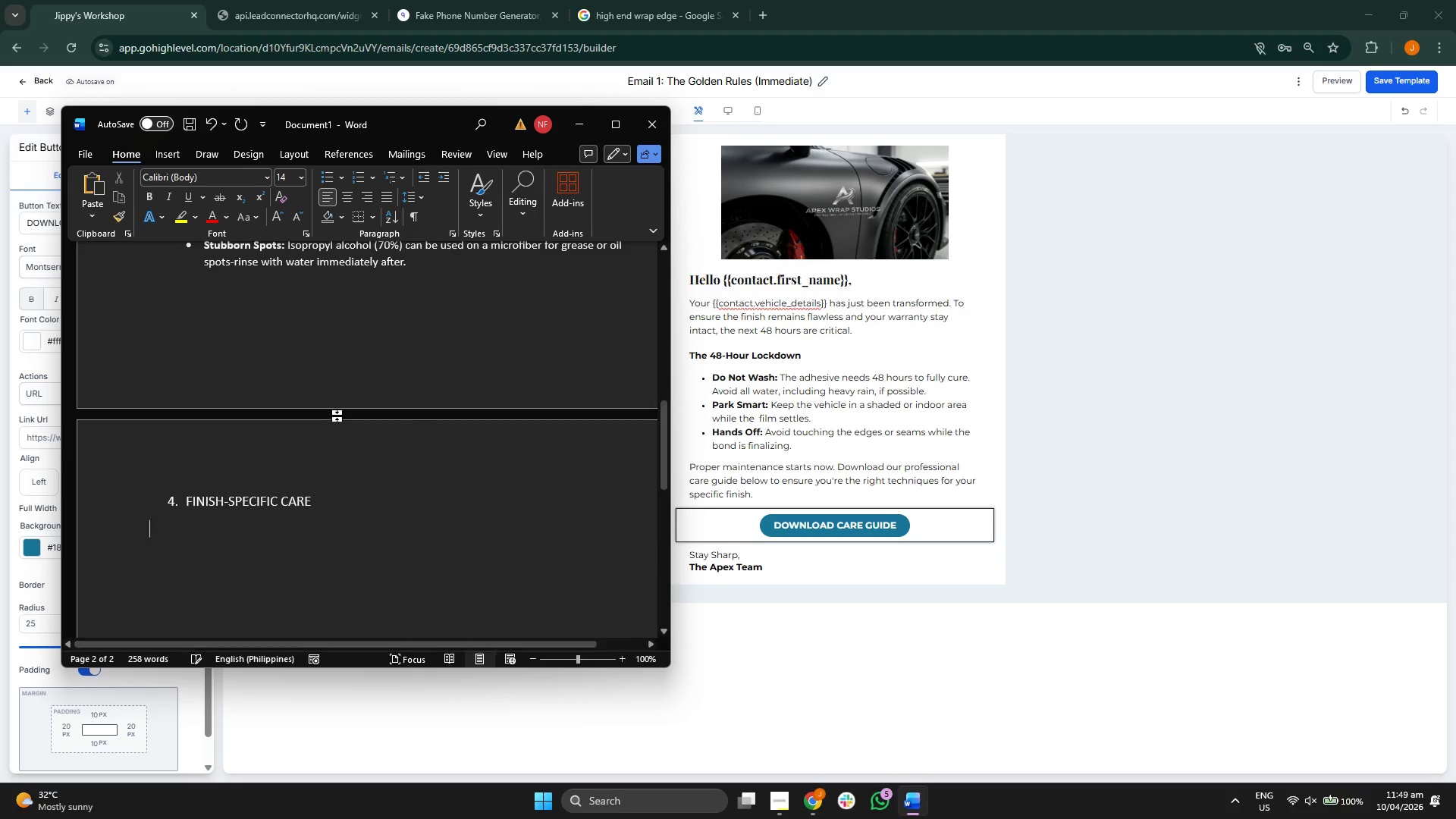 
key(Backspace)
 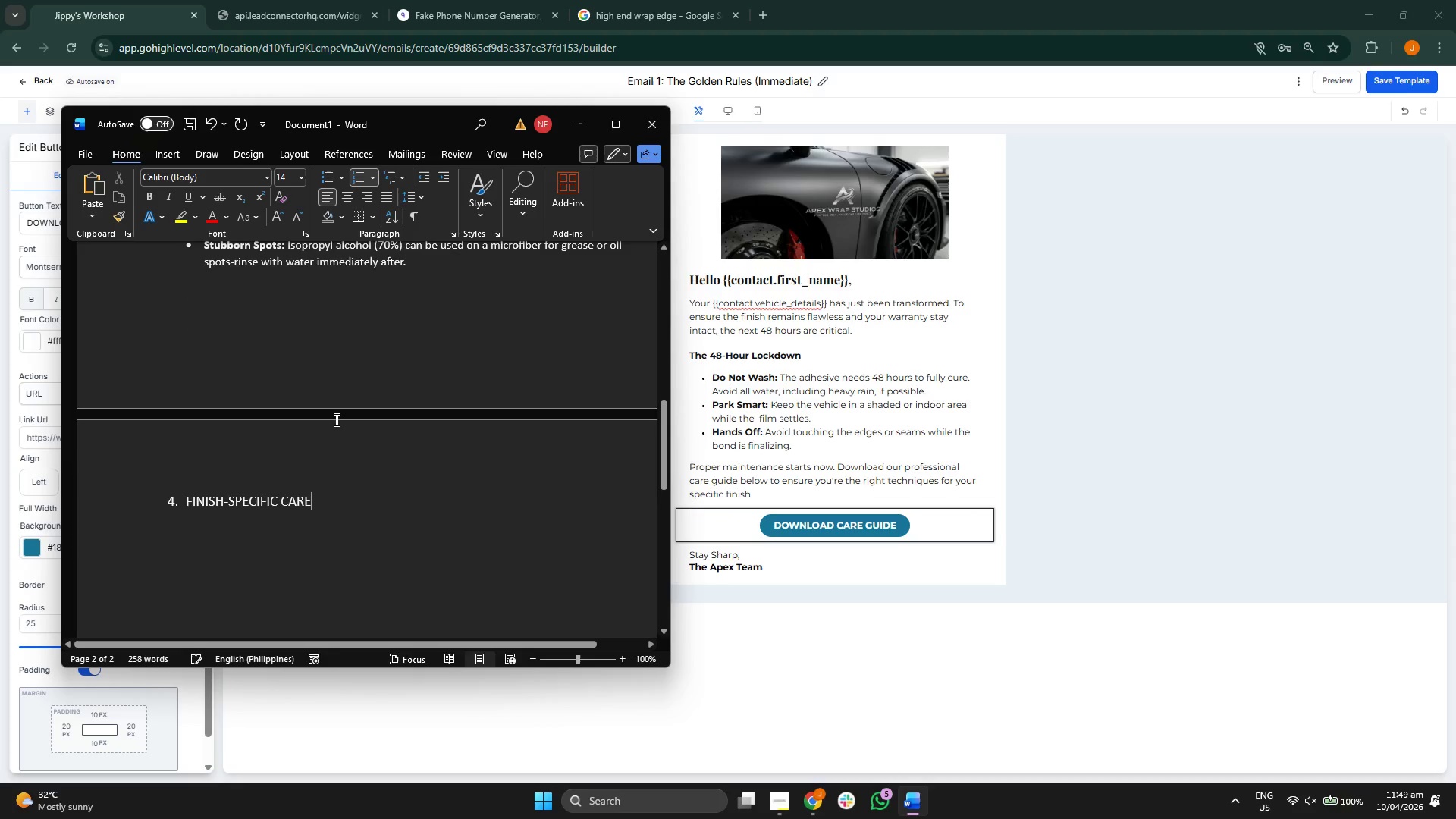 
key(Shift+Enter)
 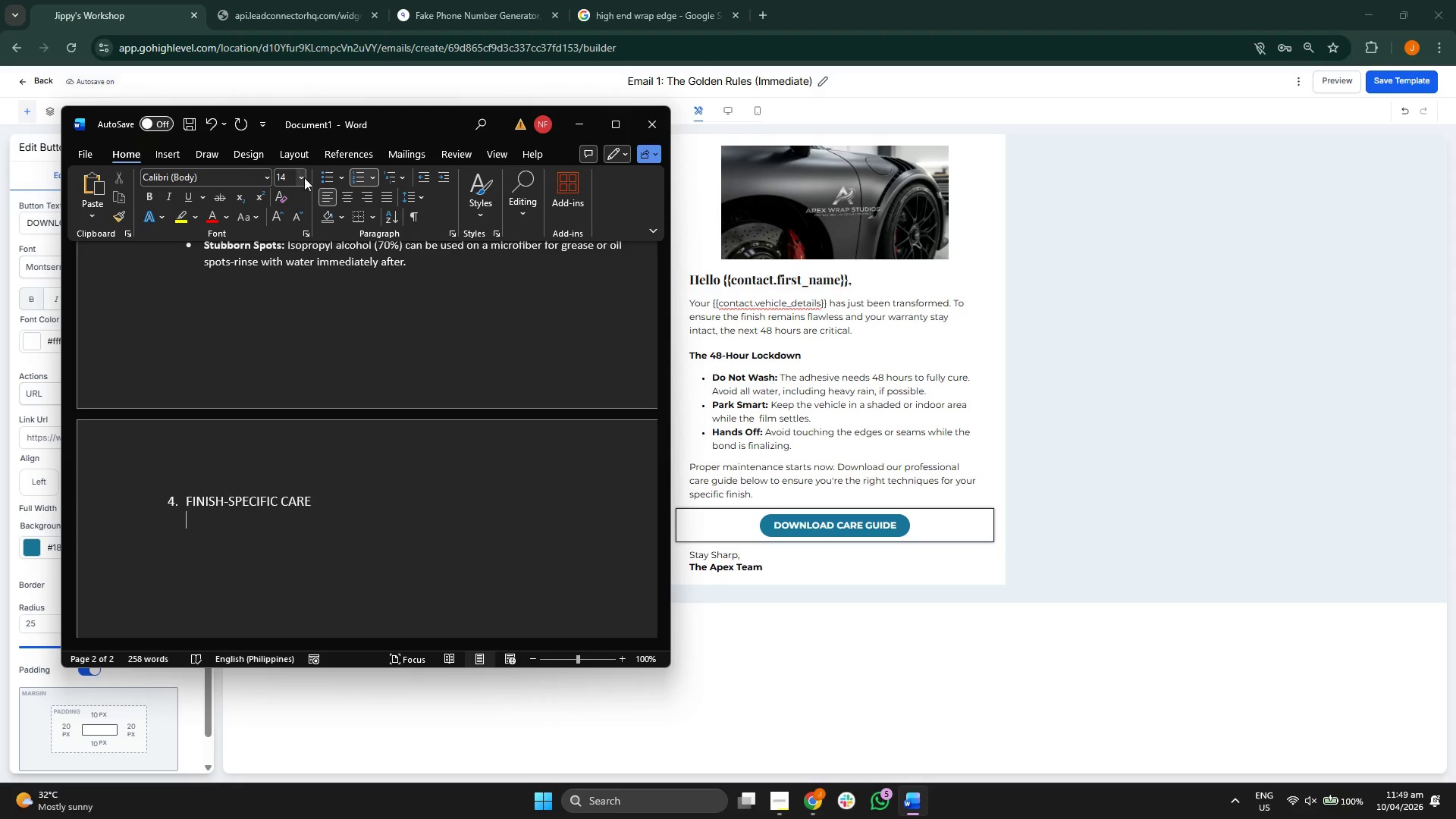 
double_click([303, 177])
 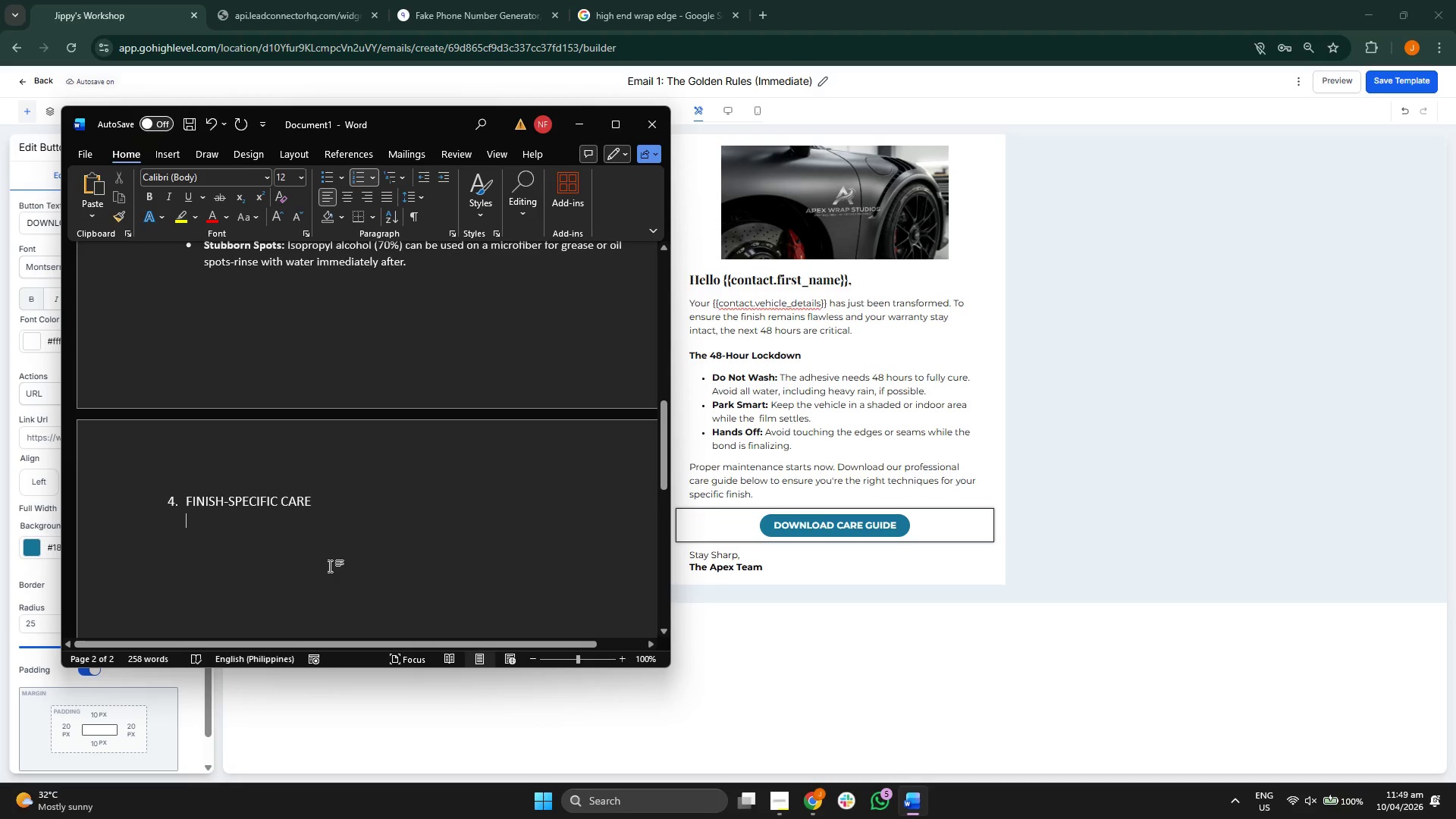 
left_click([322, 182])
 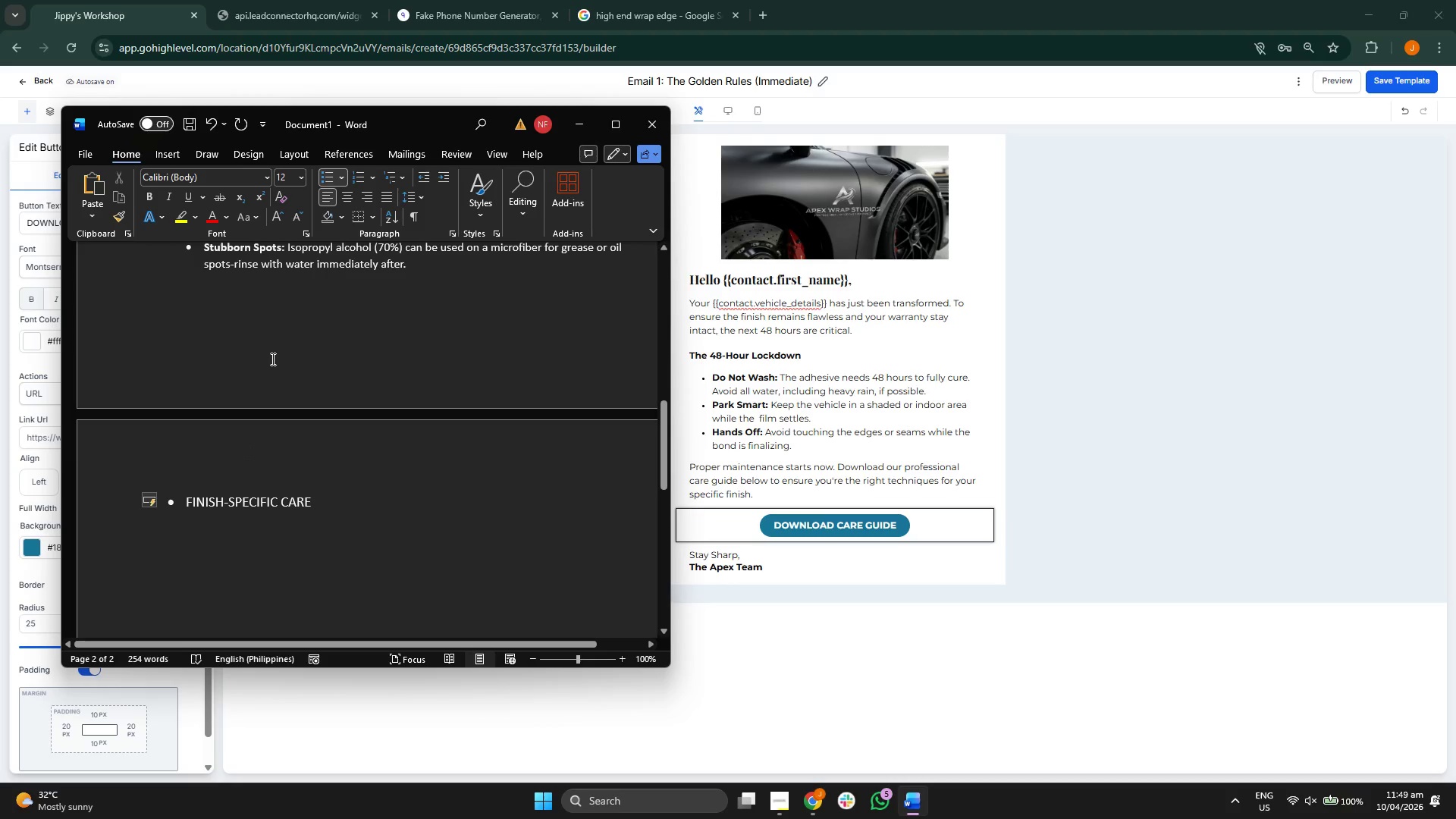 
key(Control+Z)
 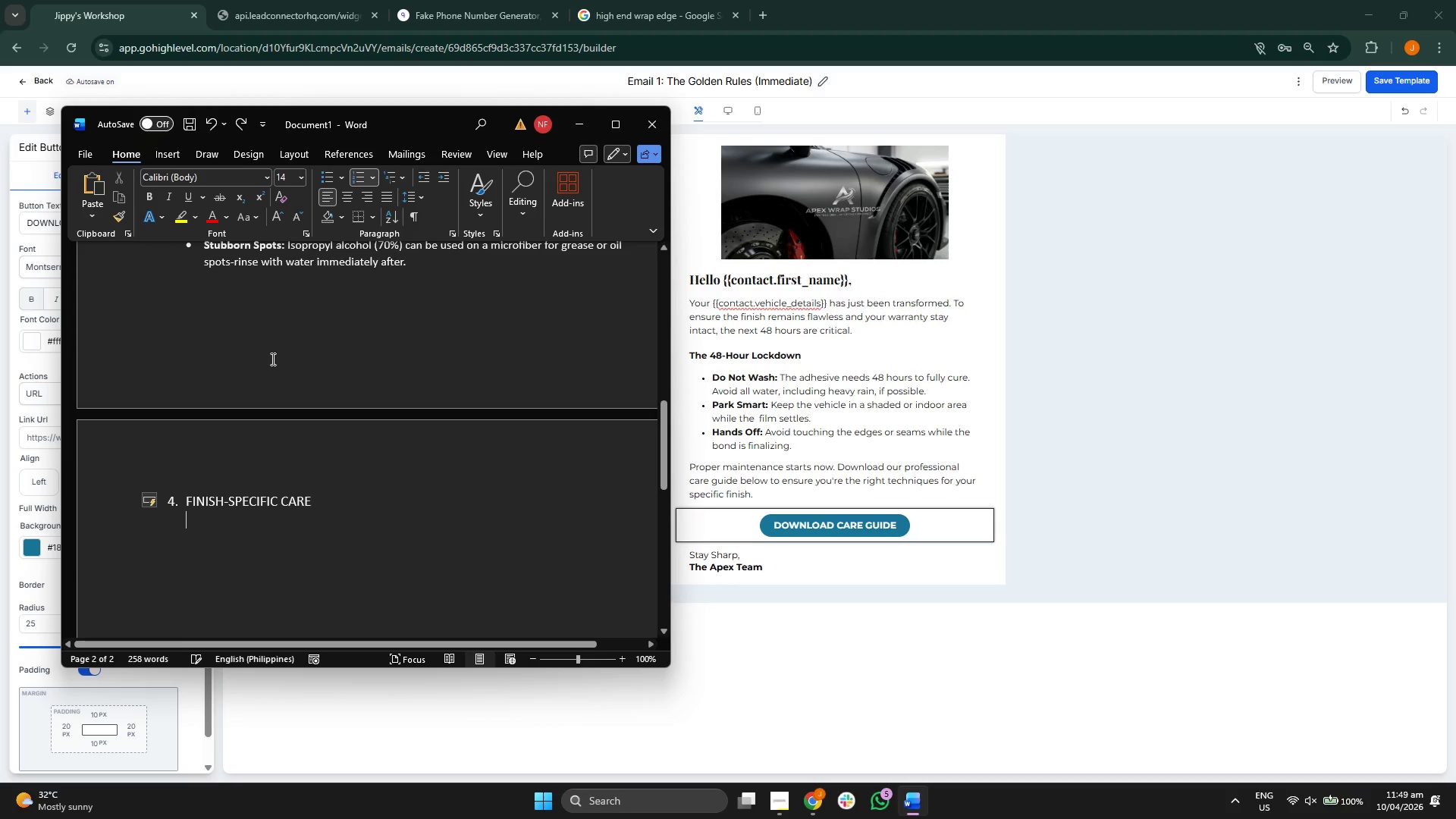 
key(Backspace)
 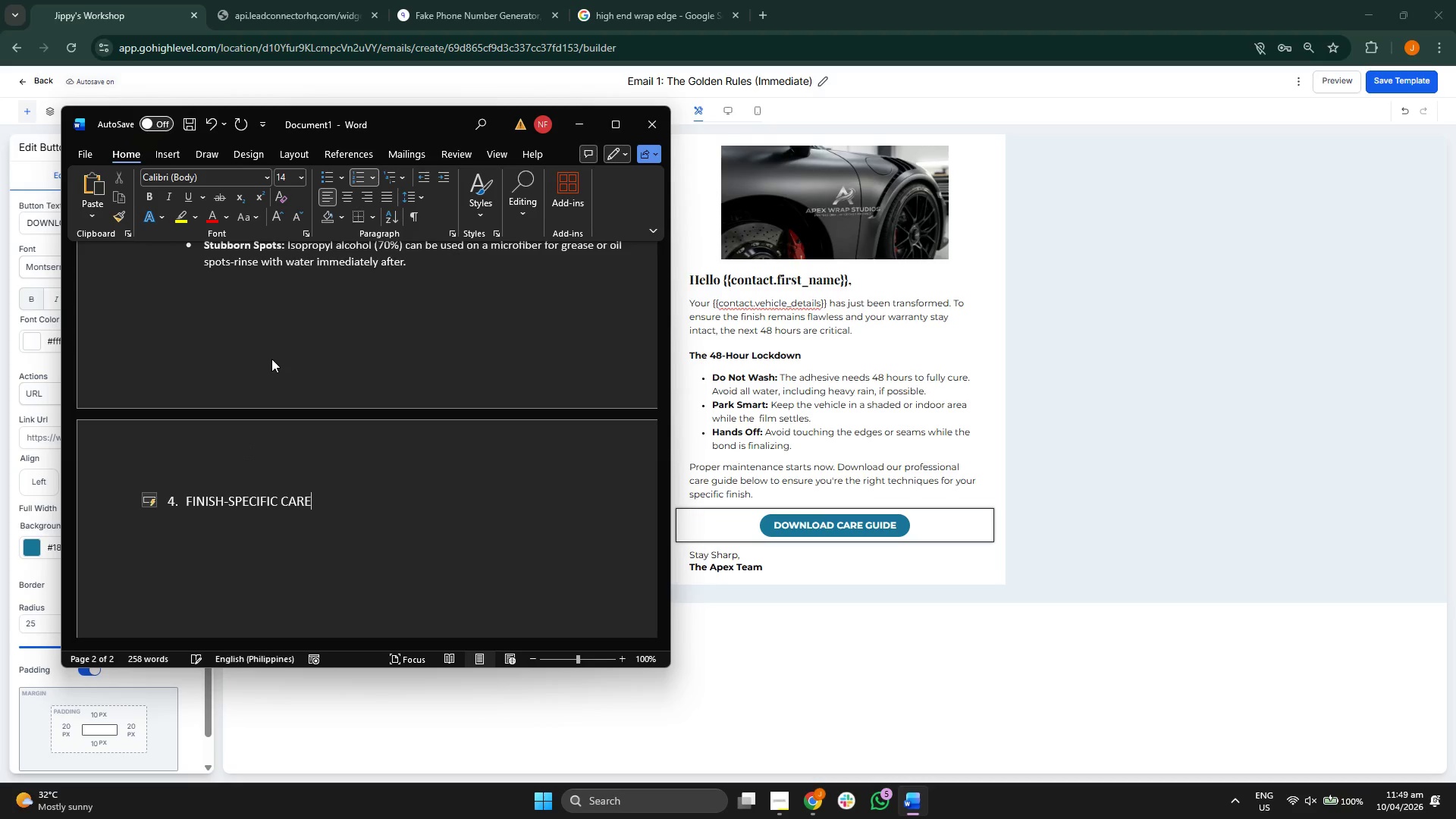 
key(Enter)
 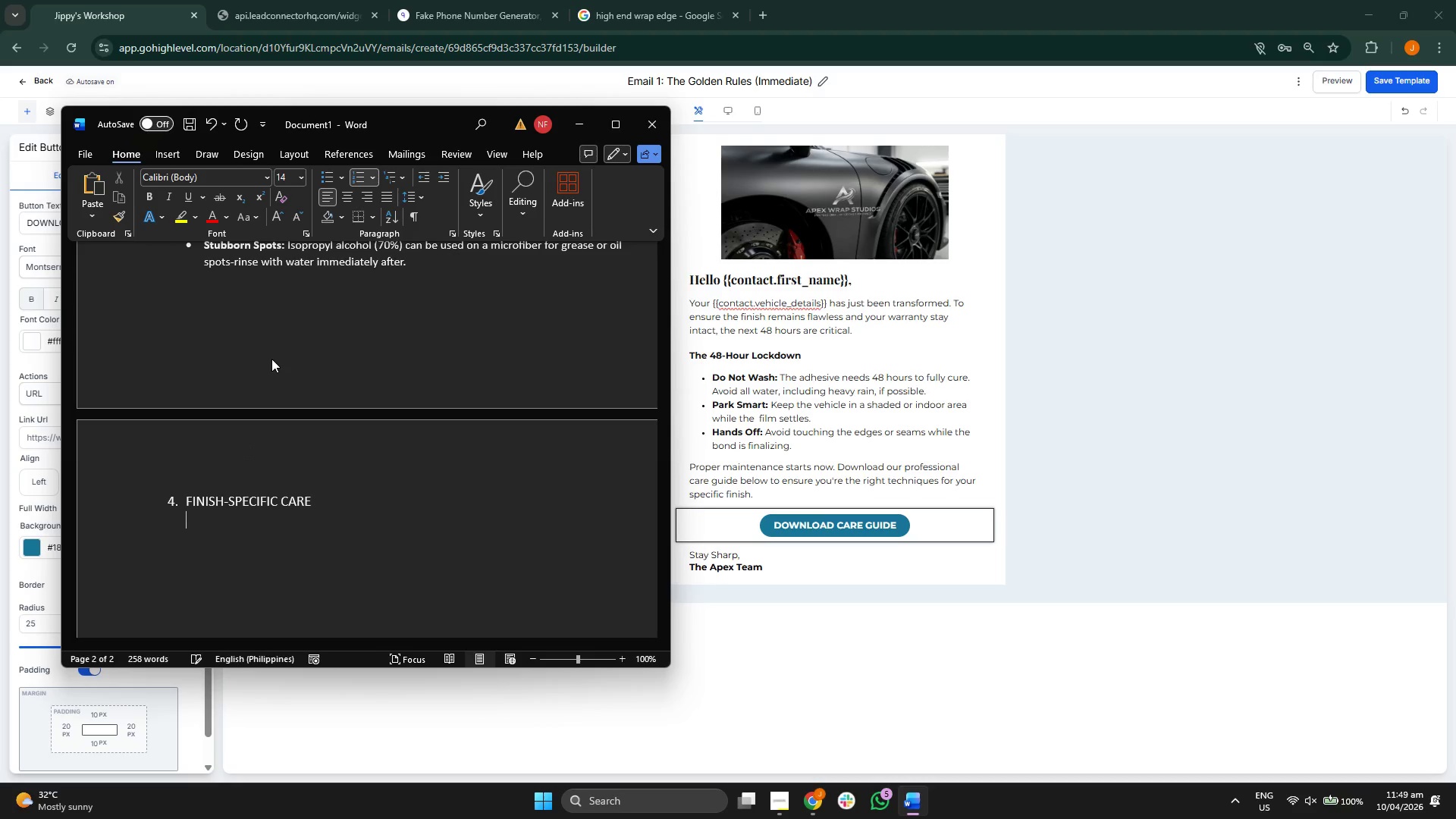 
key(Enter)
 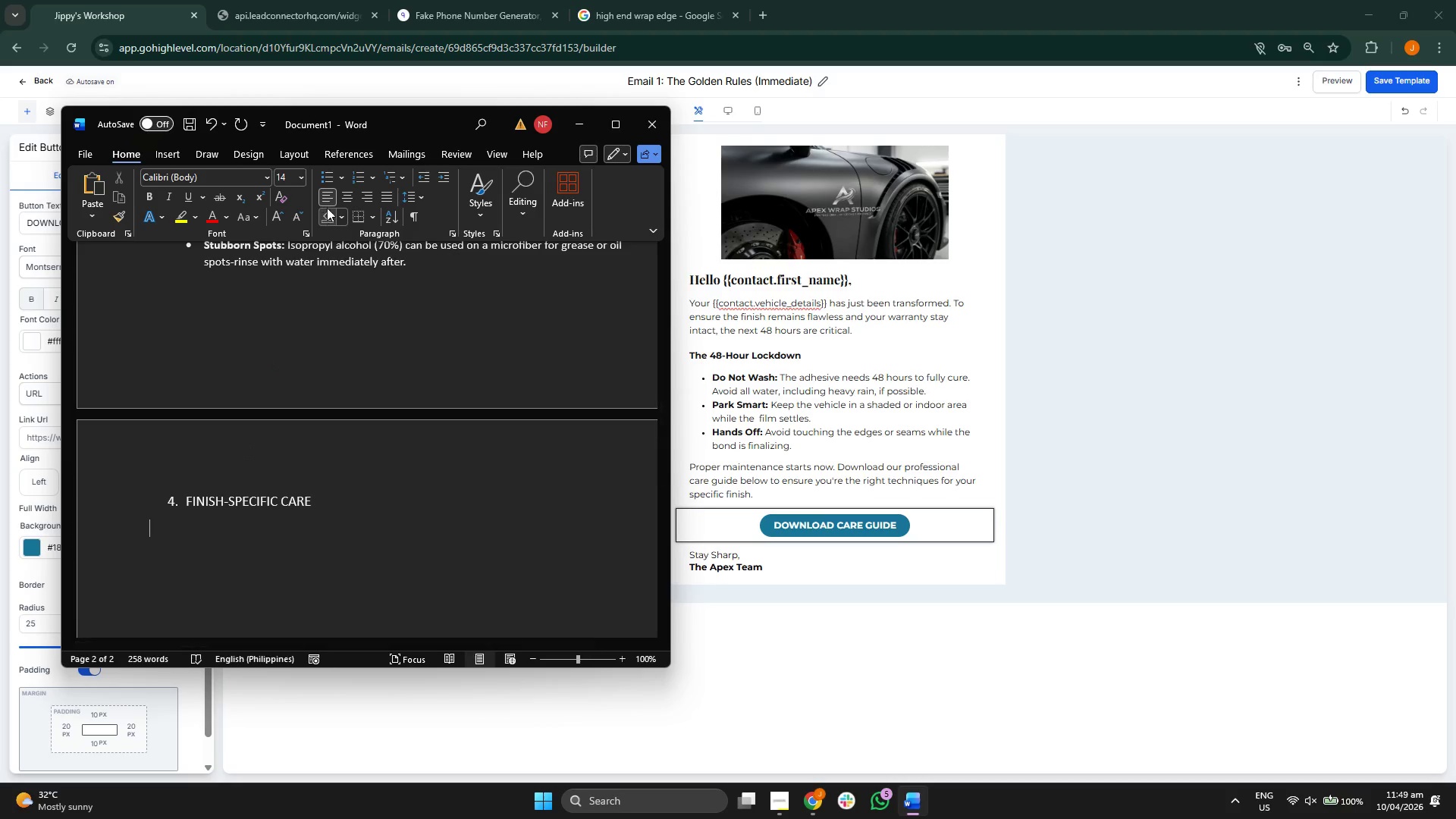 
left_click([322, 175])
 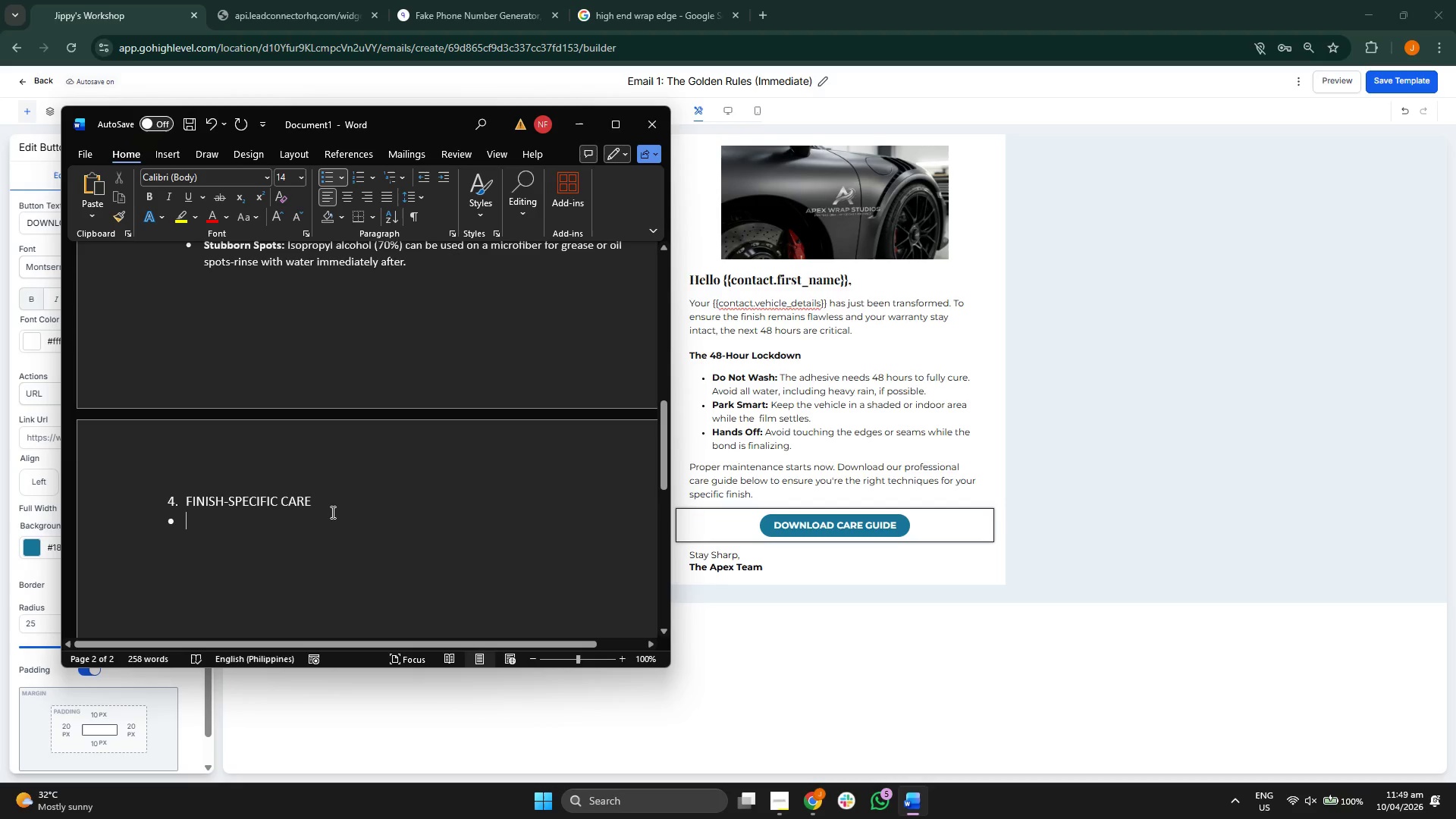 
scroll: coordinate [331, 512], scroll_direction: up, amount: 3.0
 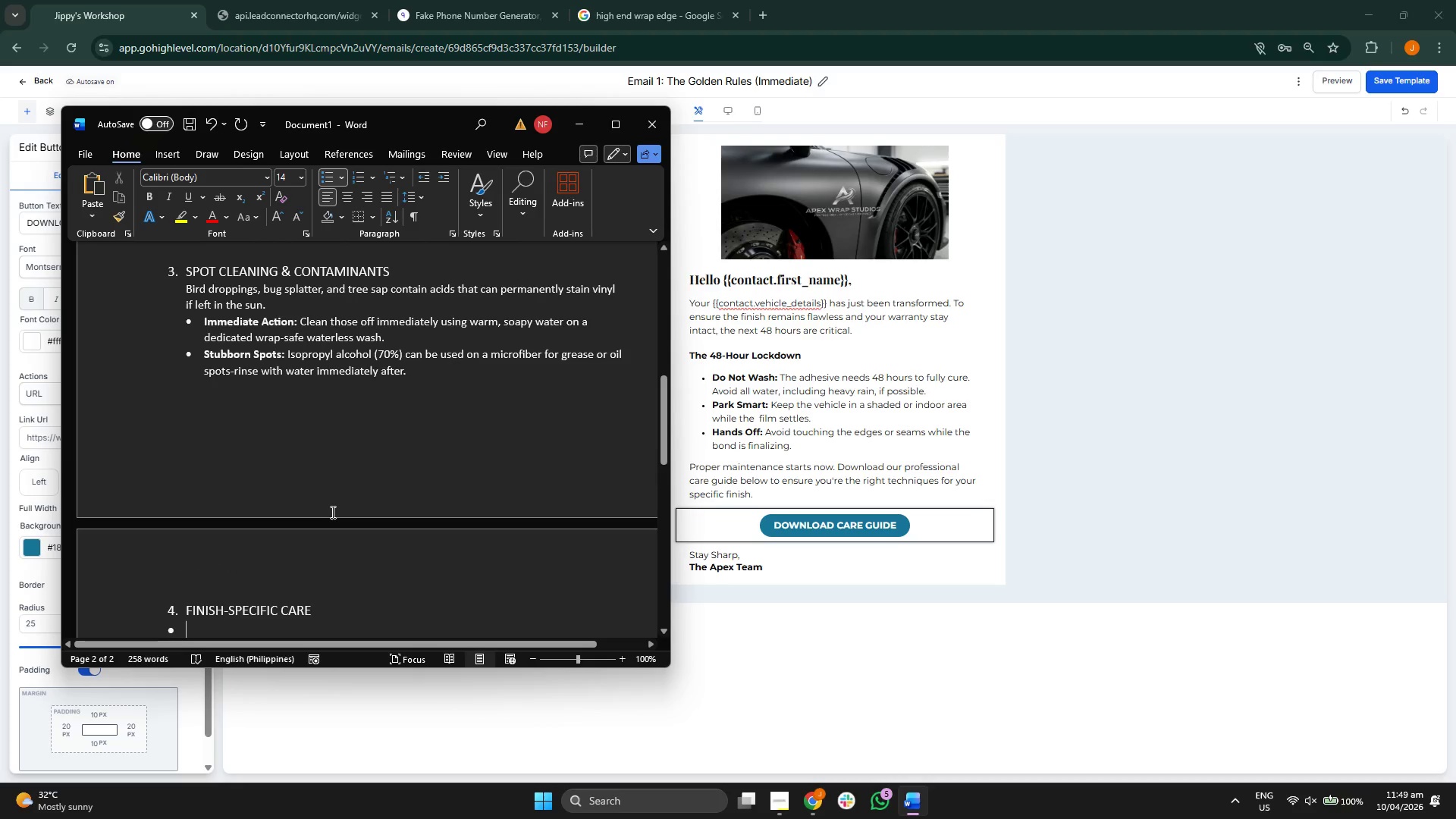 
scroll: coordinate [331, 512], scroll_direction: down, amount: 3.0
 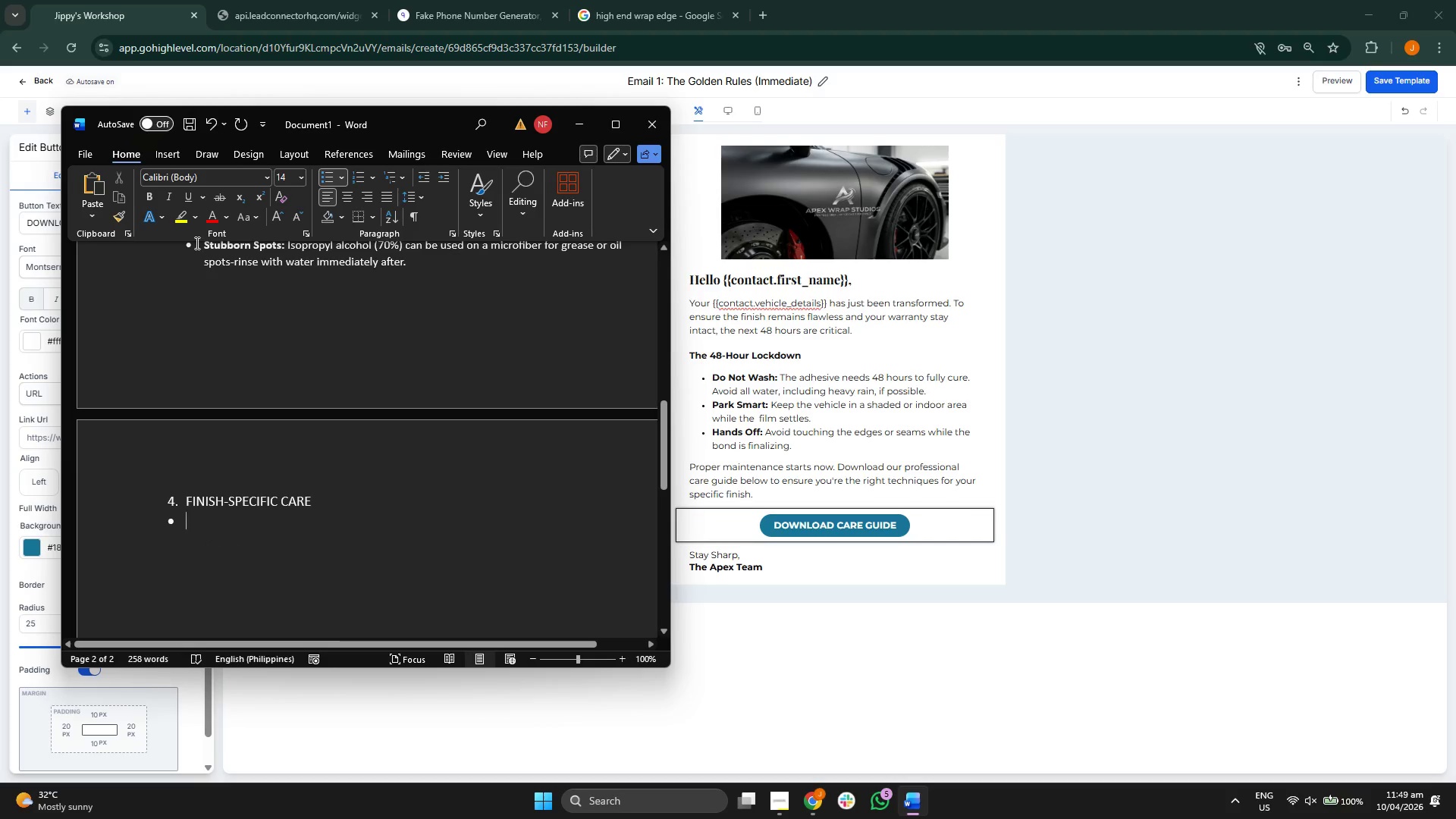 
key(Backspace)
 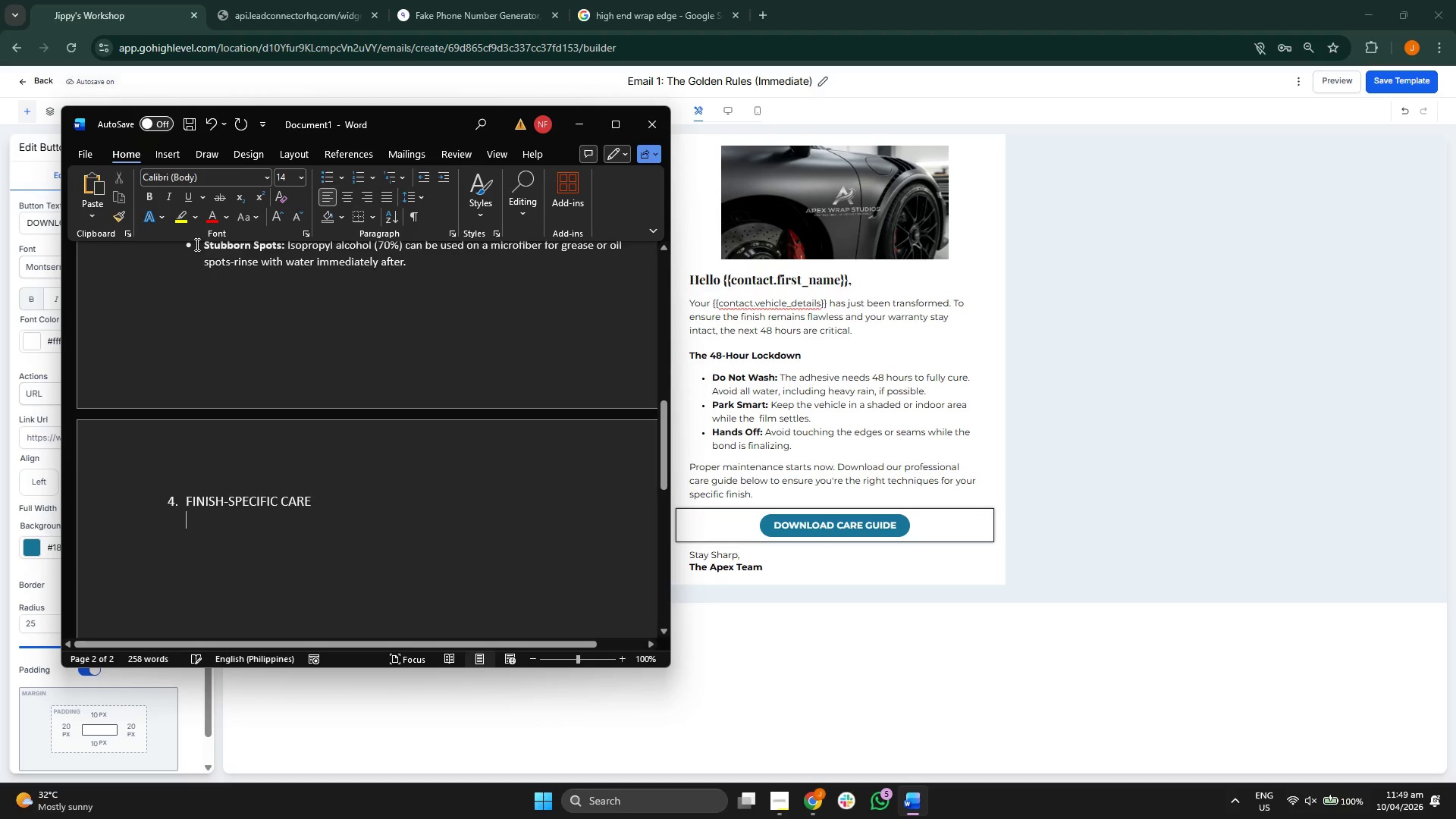 
key(Backspace)
 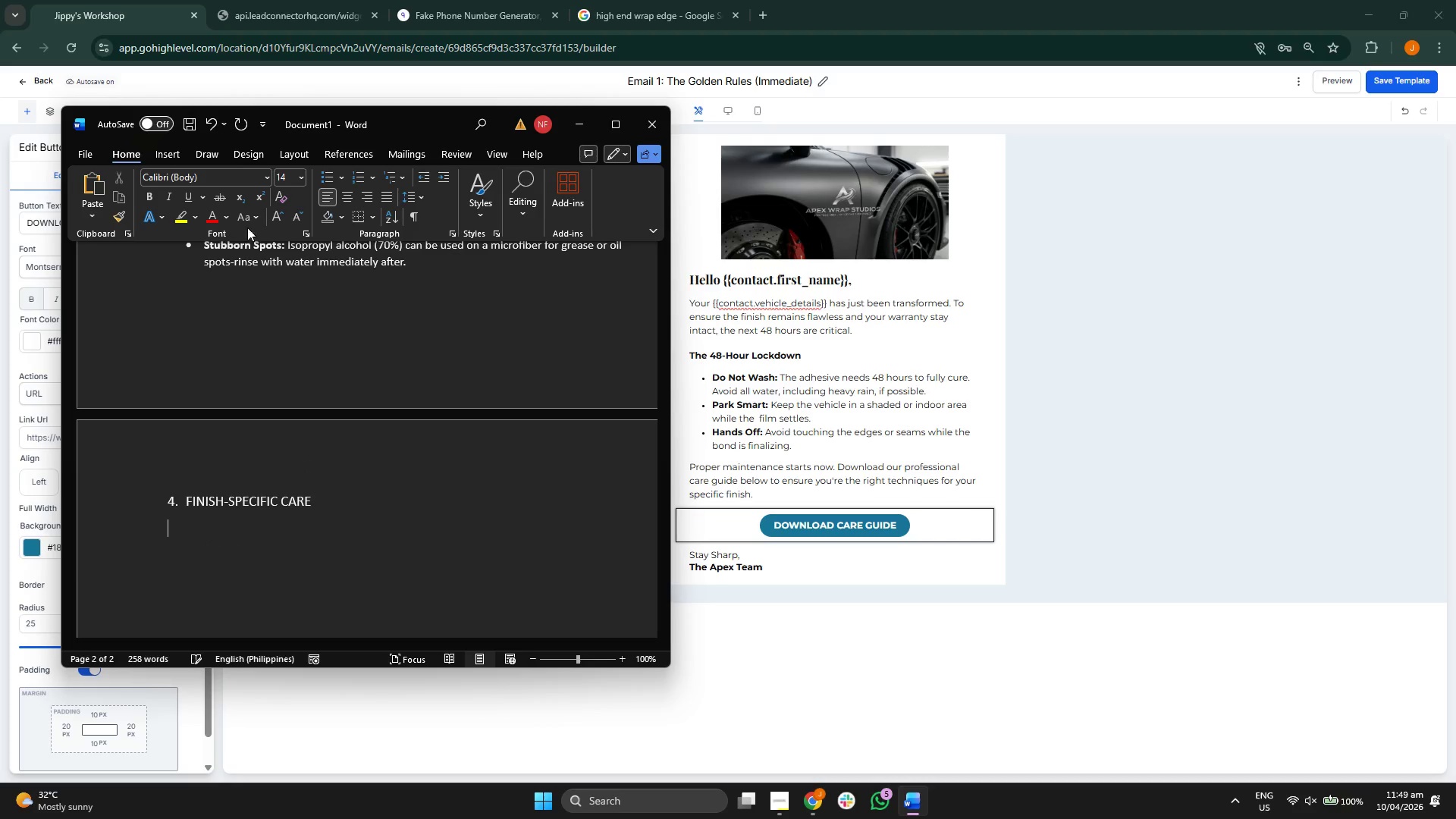 
key(Backspace)
 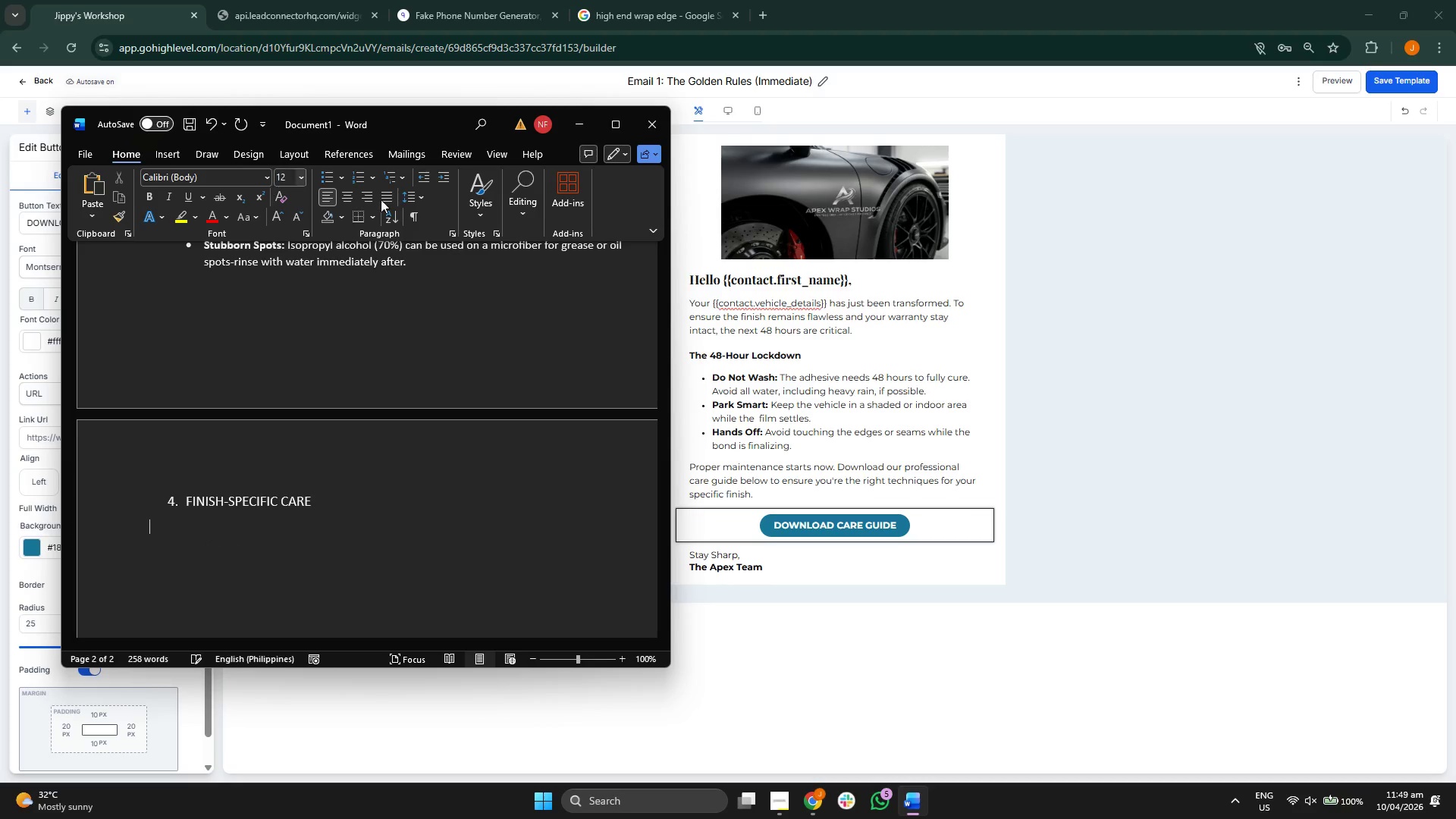 
left_click([320, 178])
 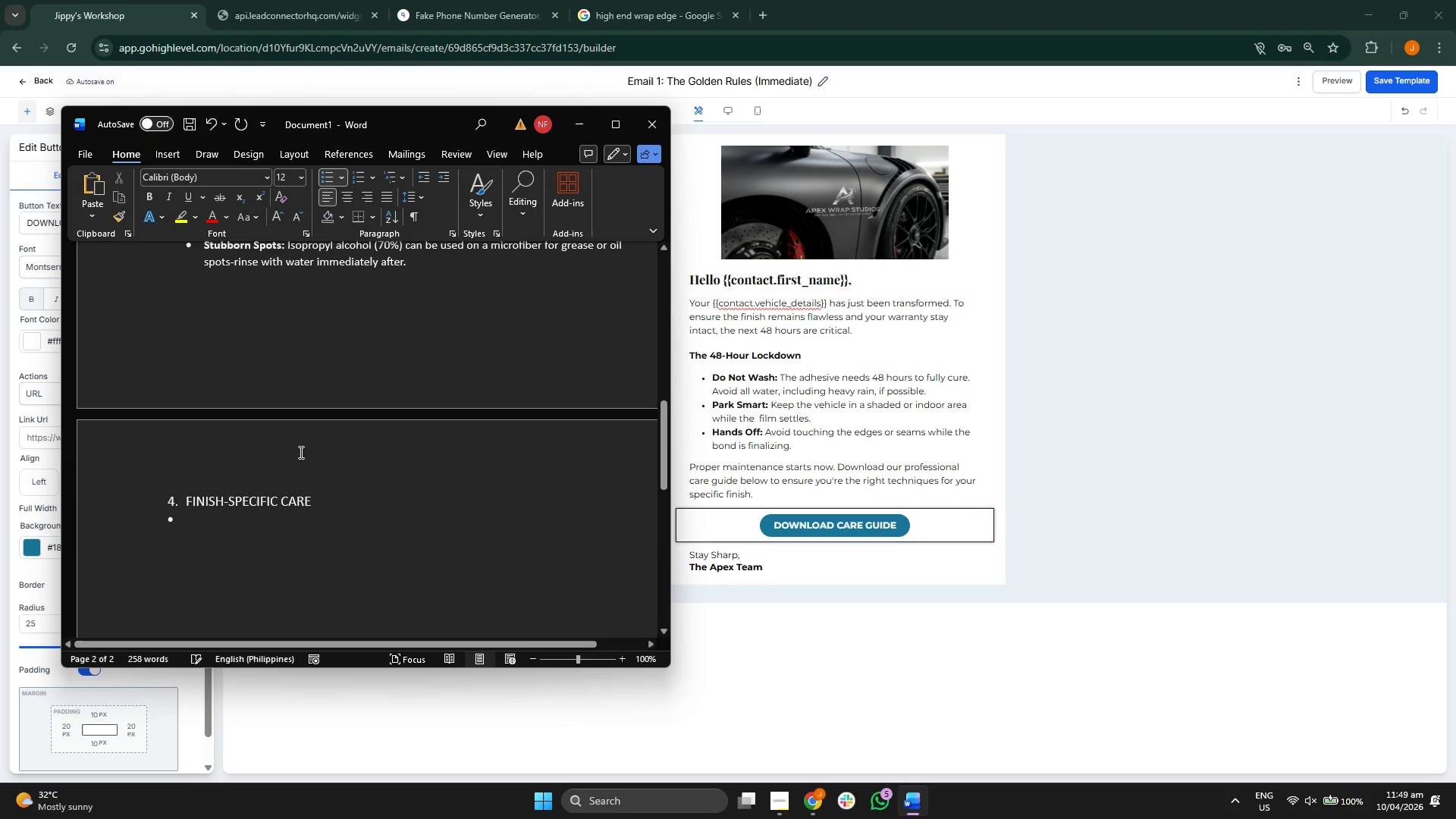 
scroll: coordinate [296, 459], scroll_direction: up, amount: 6.0
 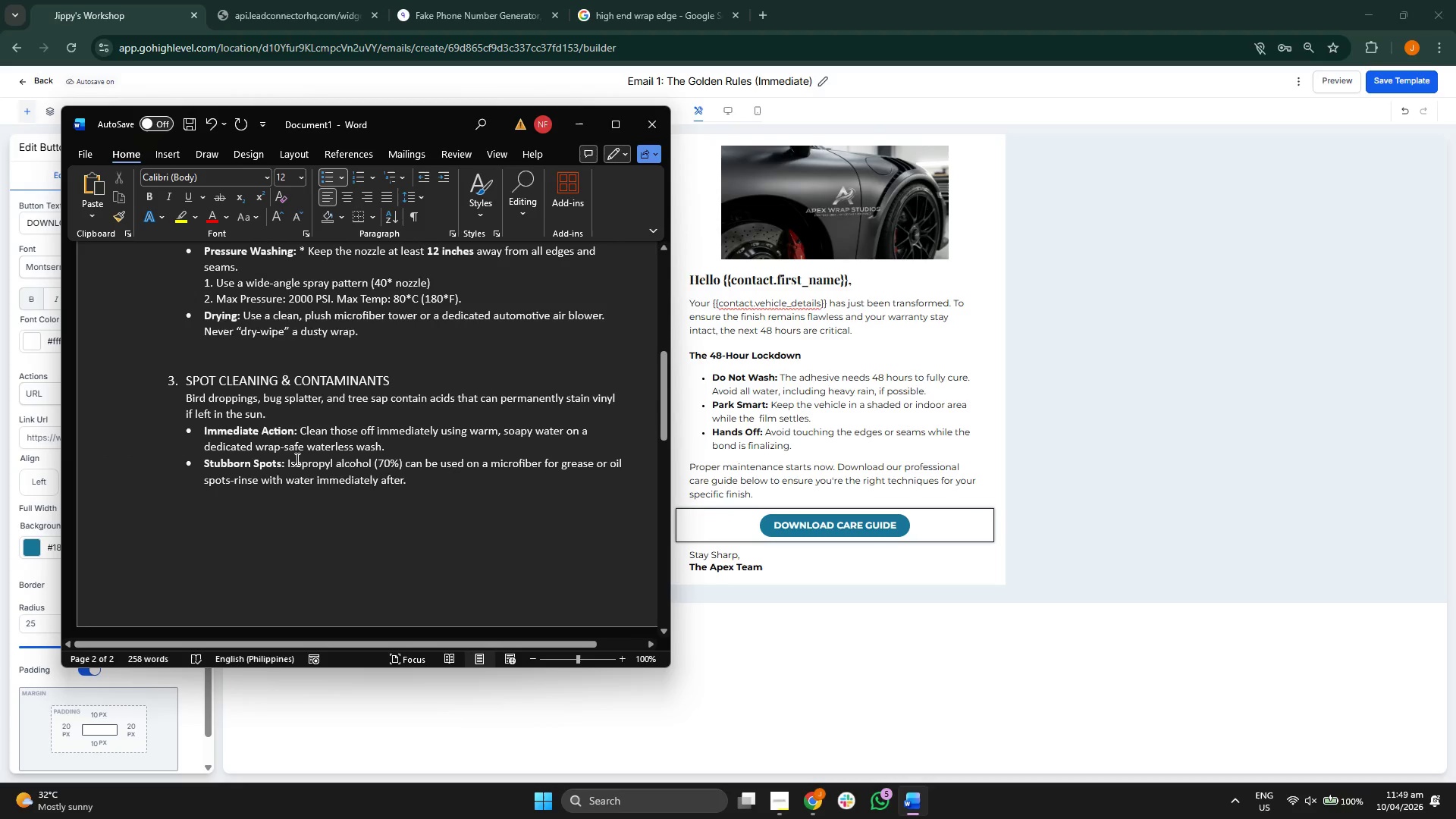 
scroll: coordinate [296, 459], scroll_direction: down, amount: 6.0
 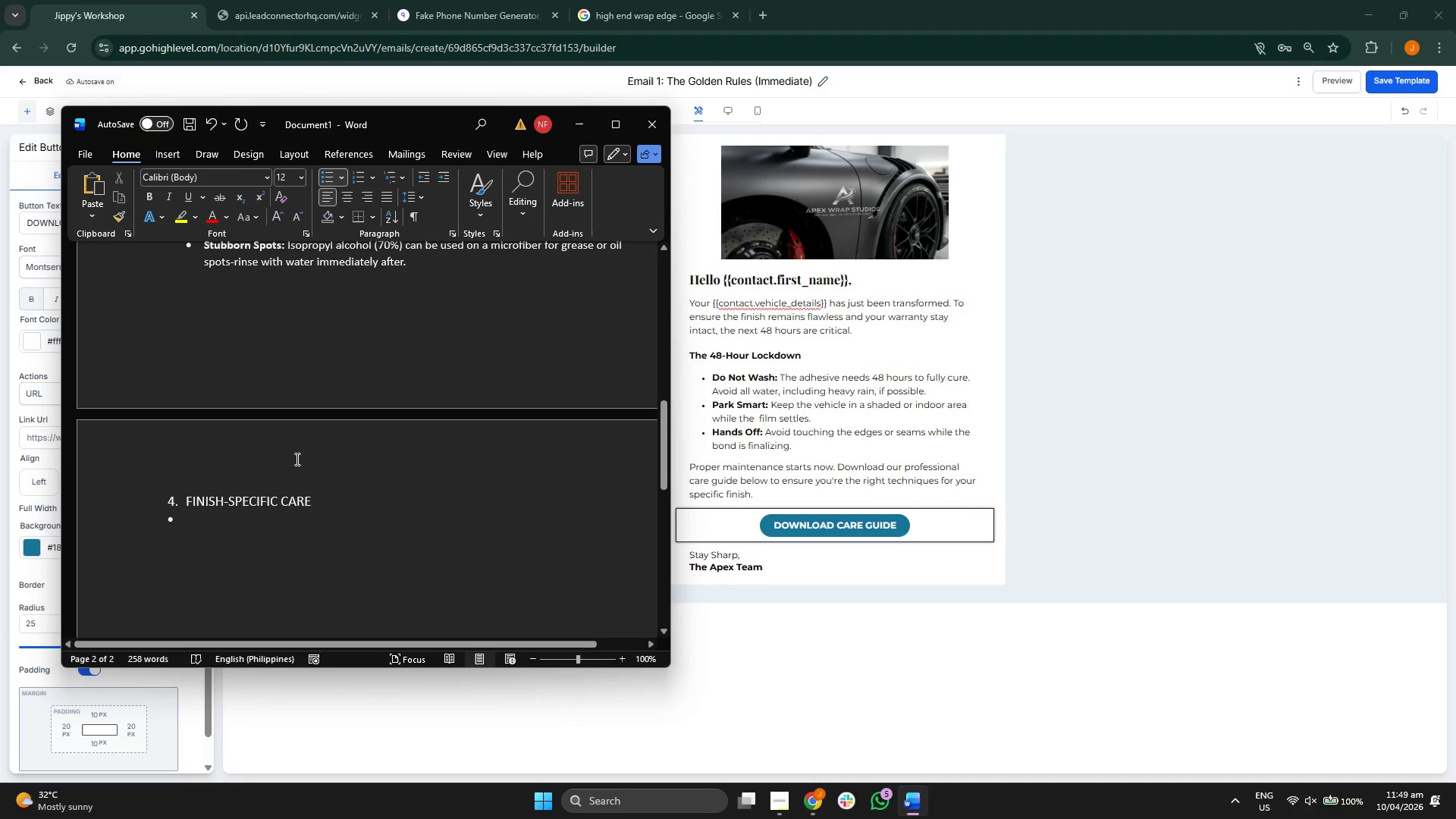 
scroll: coordinate [296, 460], scroll_direction: up, amount: 3.0
 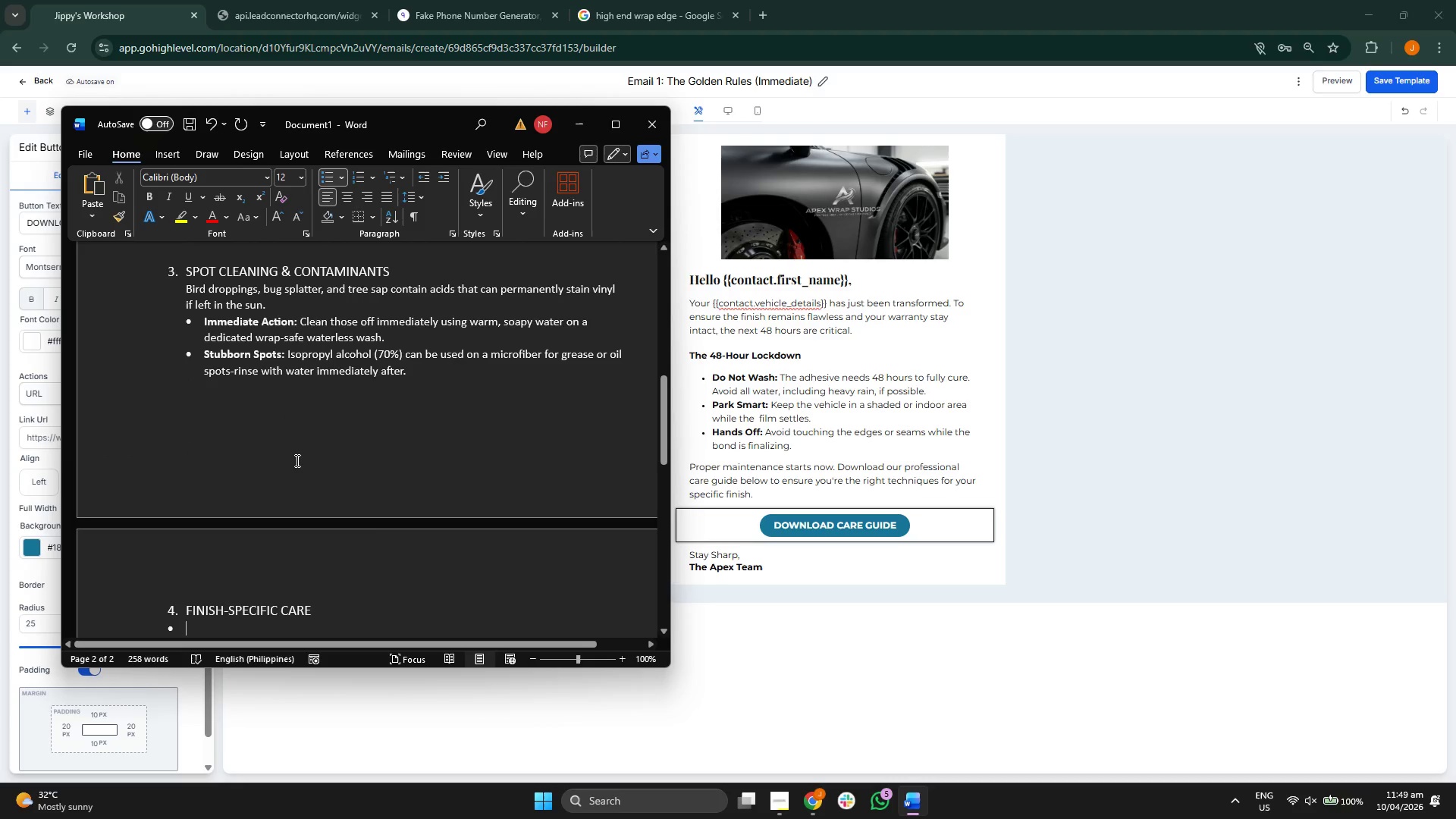 
key(Backspace)
 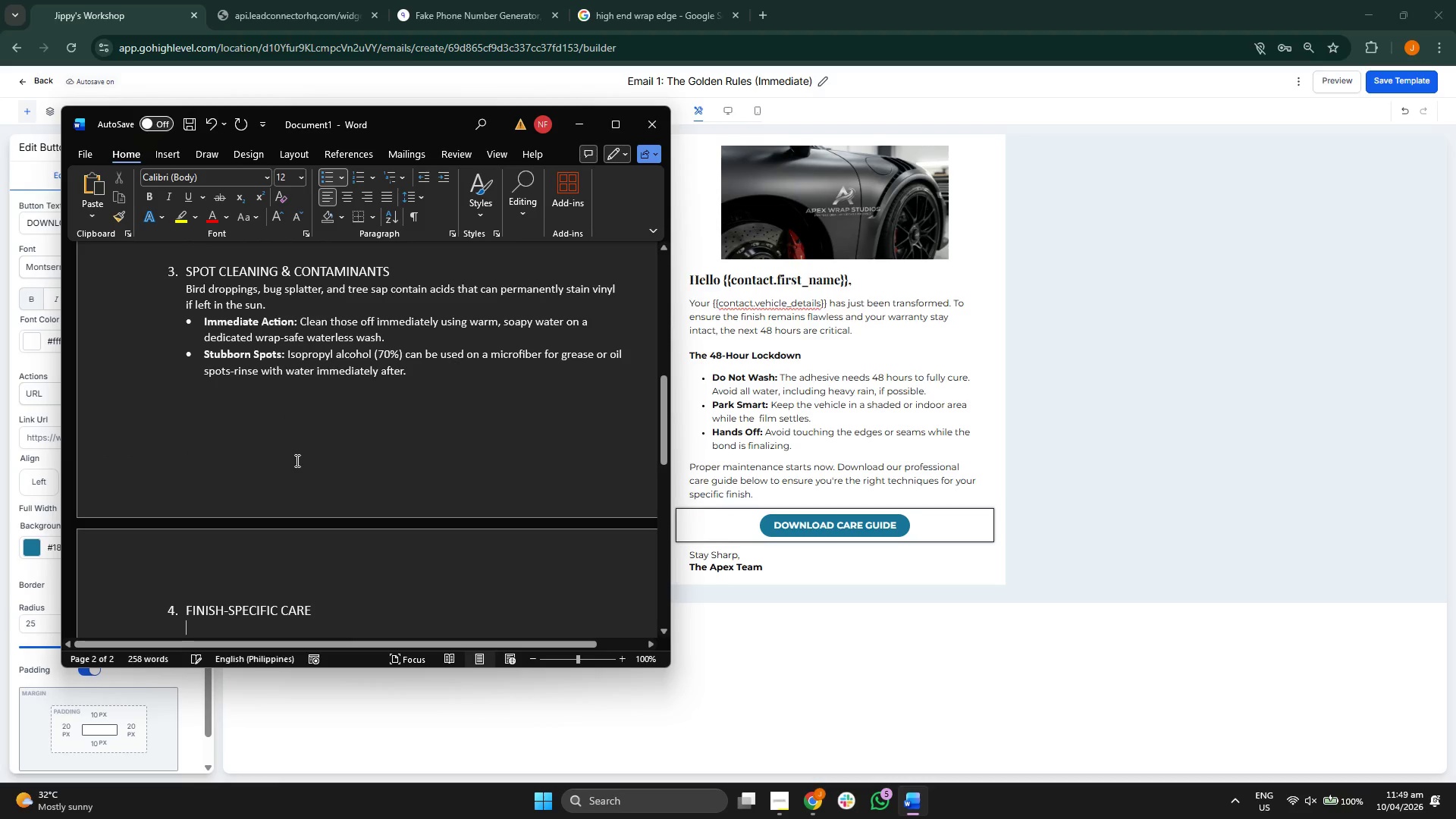 
key(Backspace)
 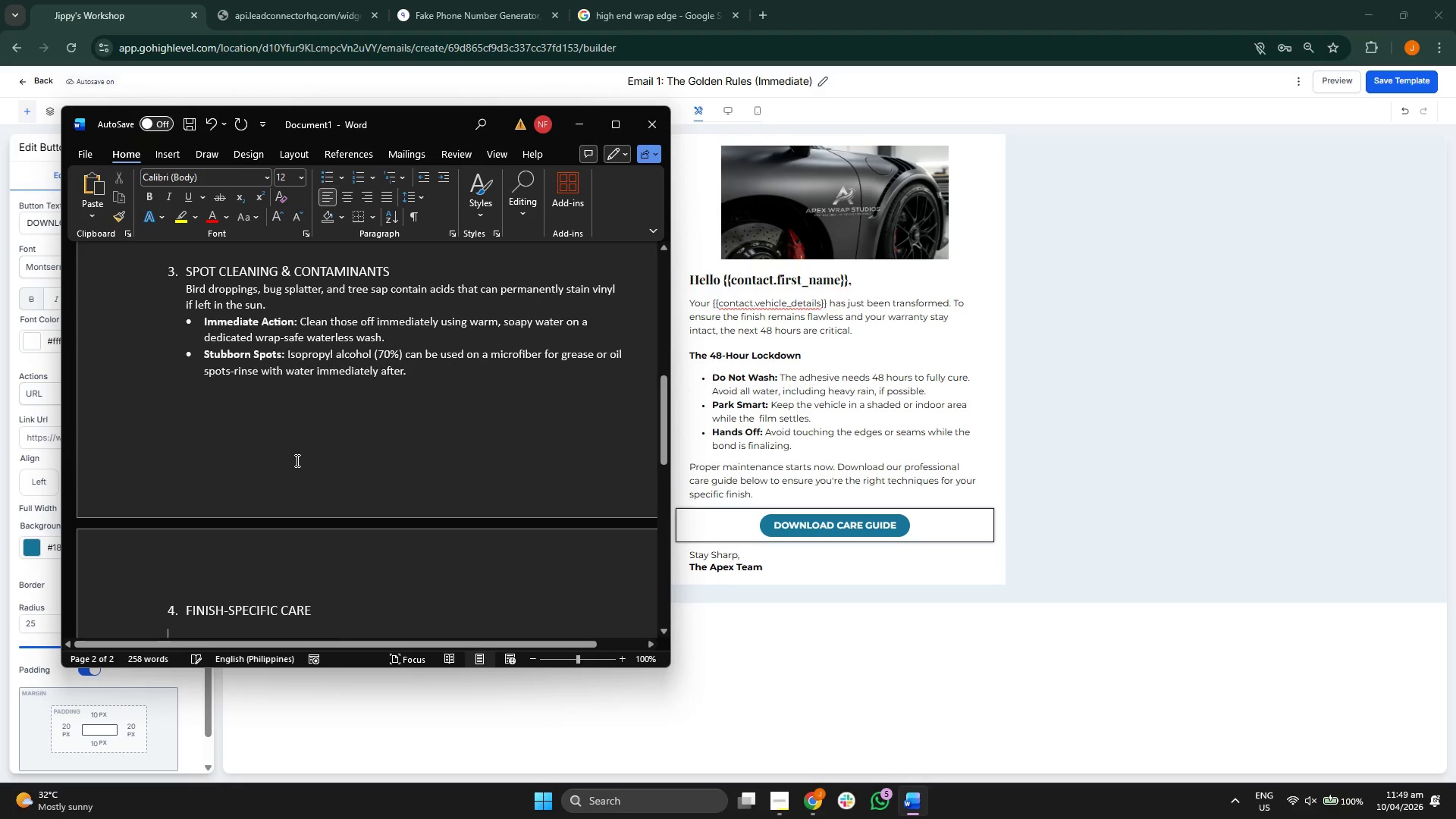 
key(Backspace)
 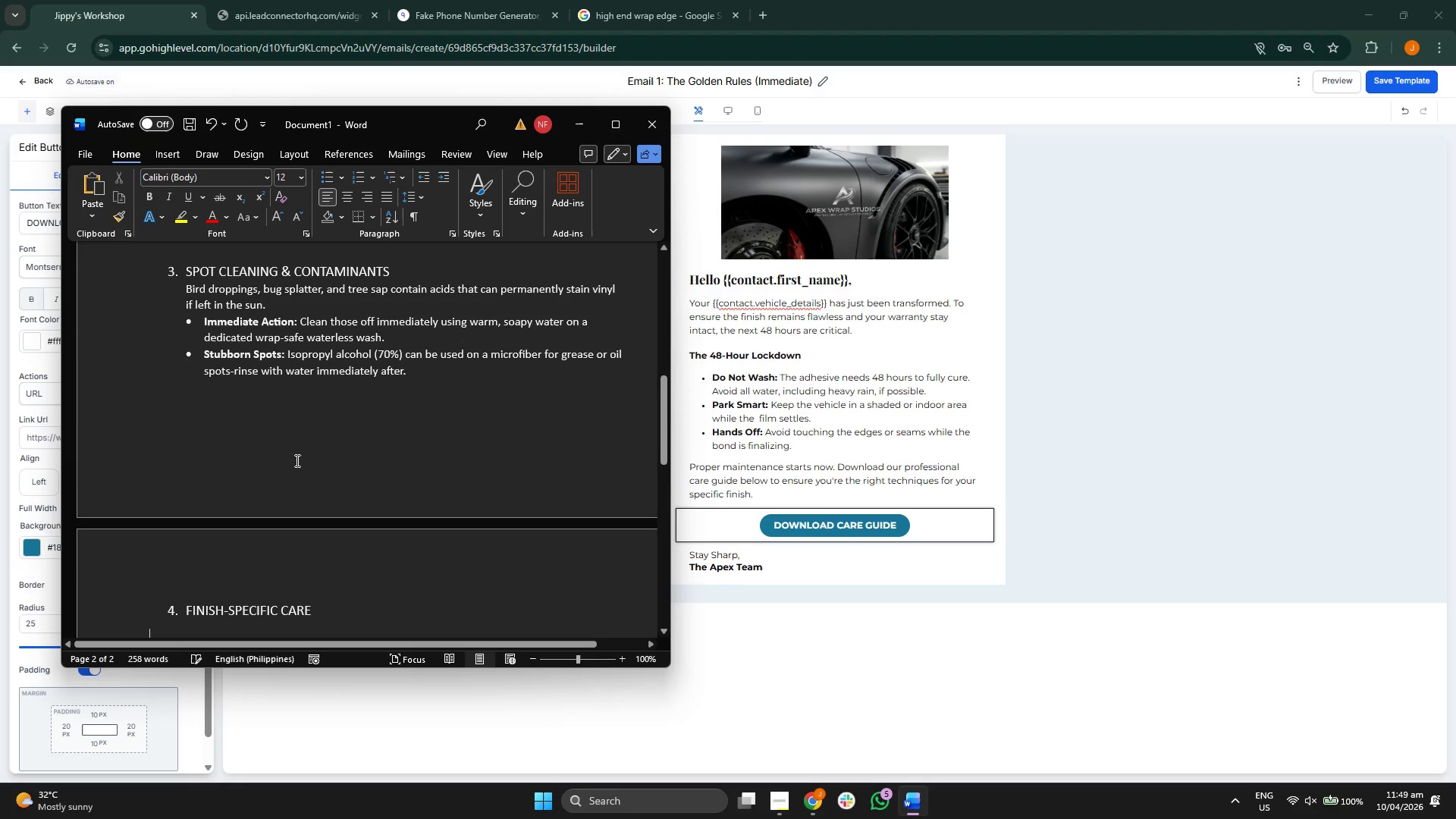 
key(Backspace)
 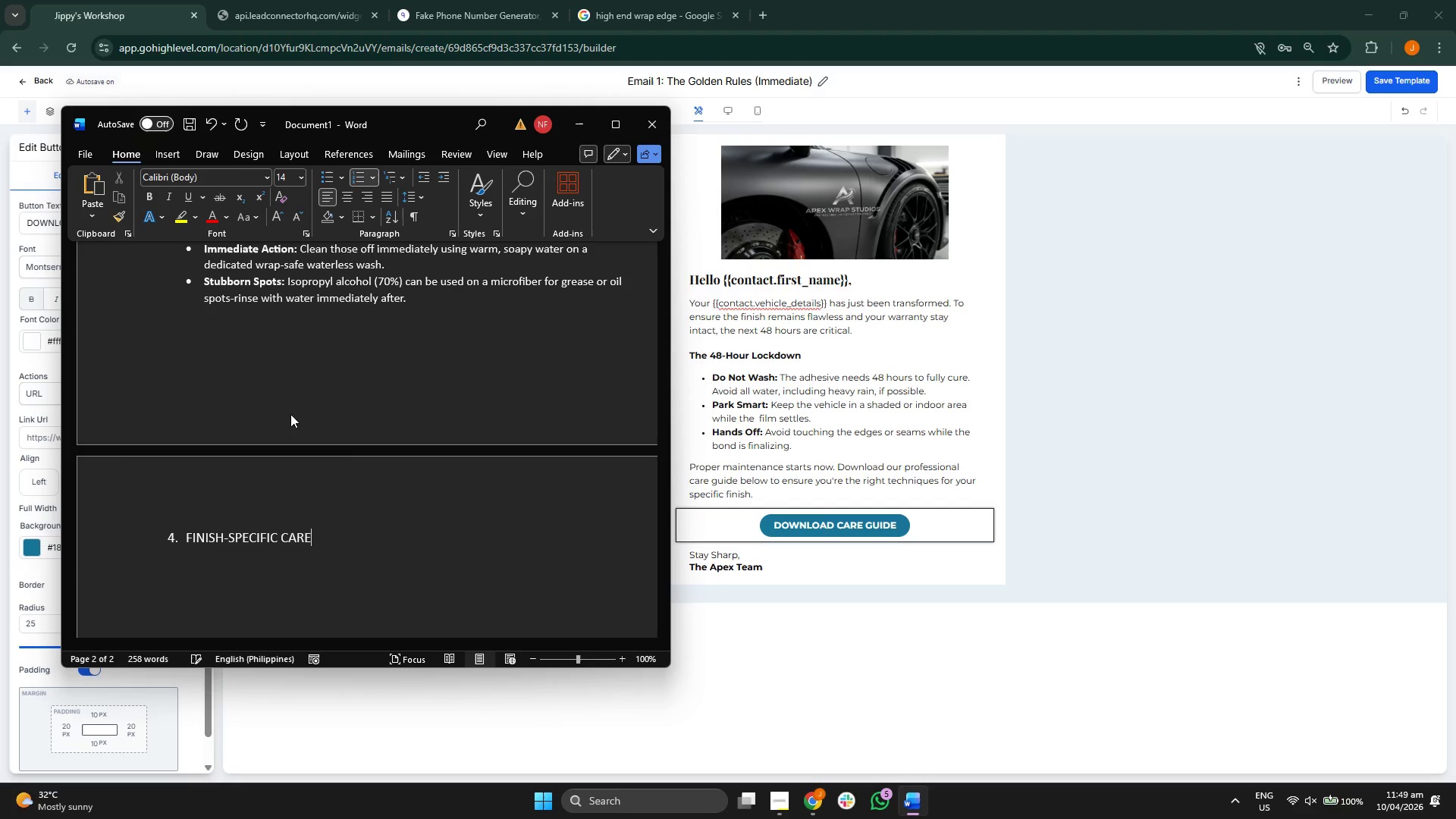 
scroll: coordinate [296, 460], scroll_direction: down, amount: 2.0
 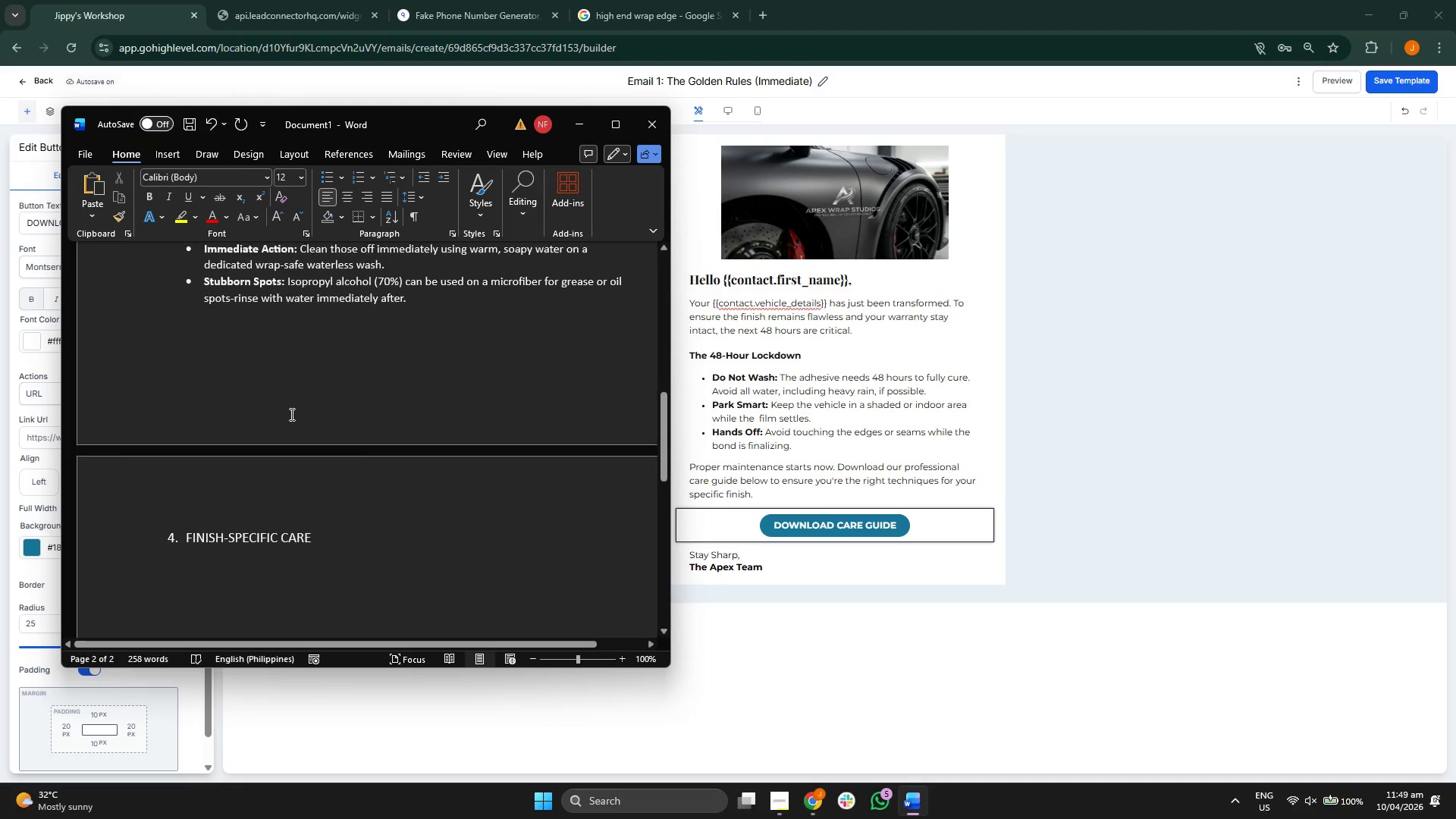 
key(Enter)
 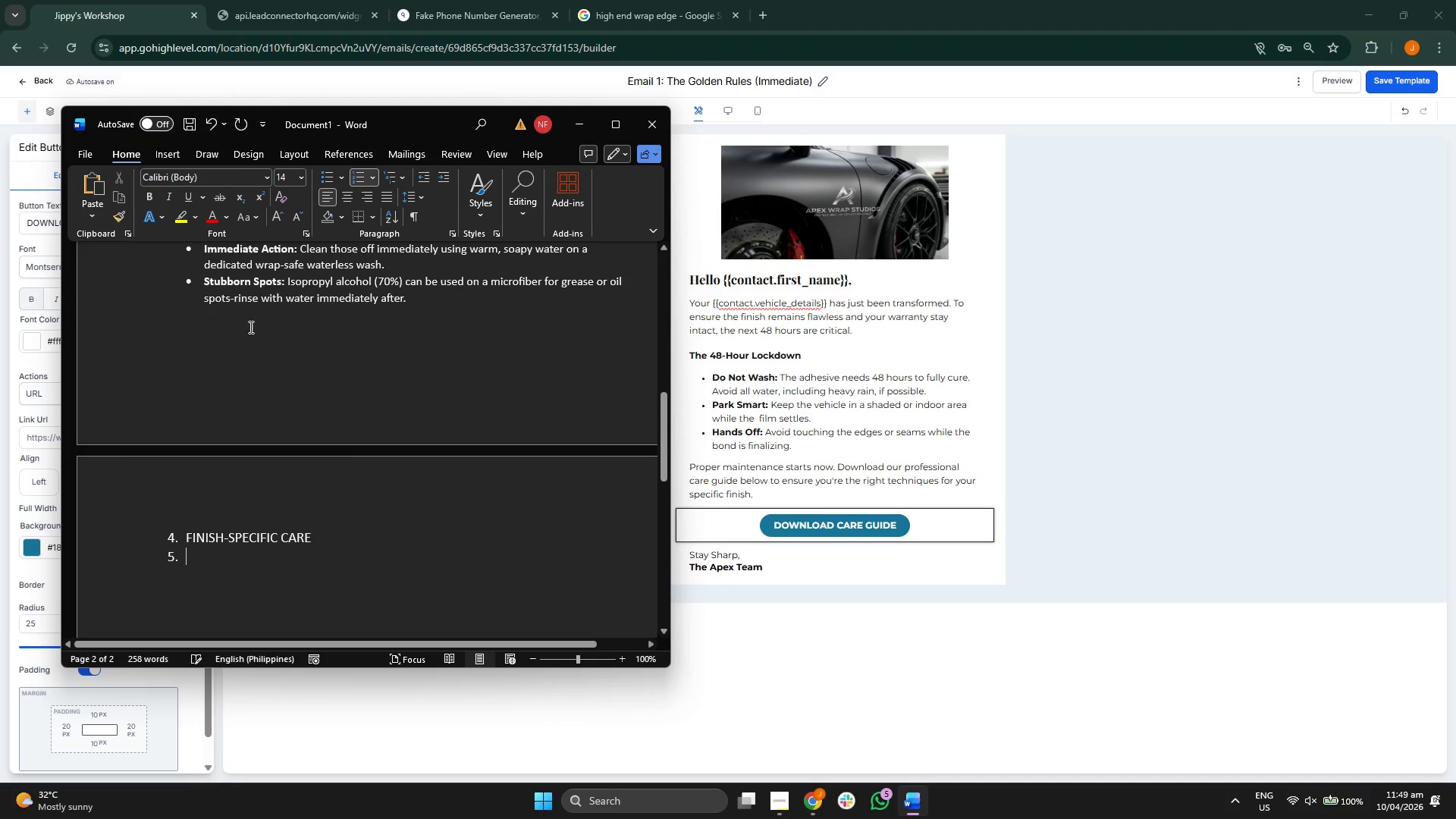 
key(Enter)
 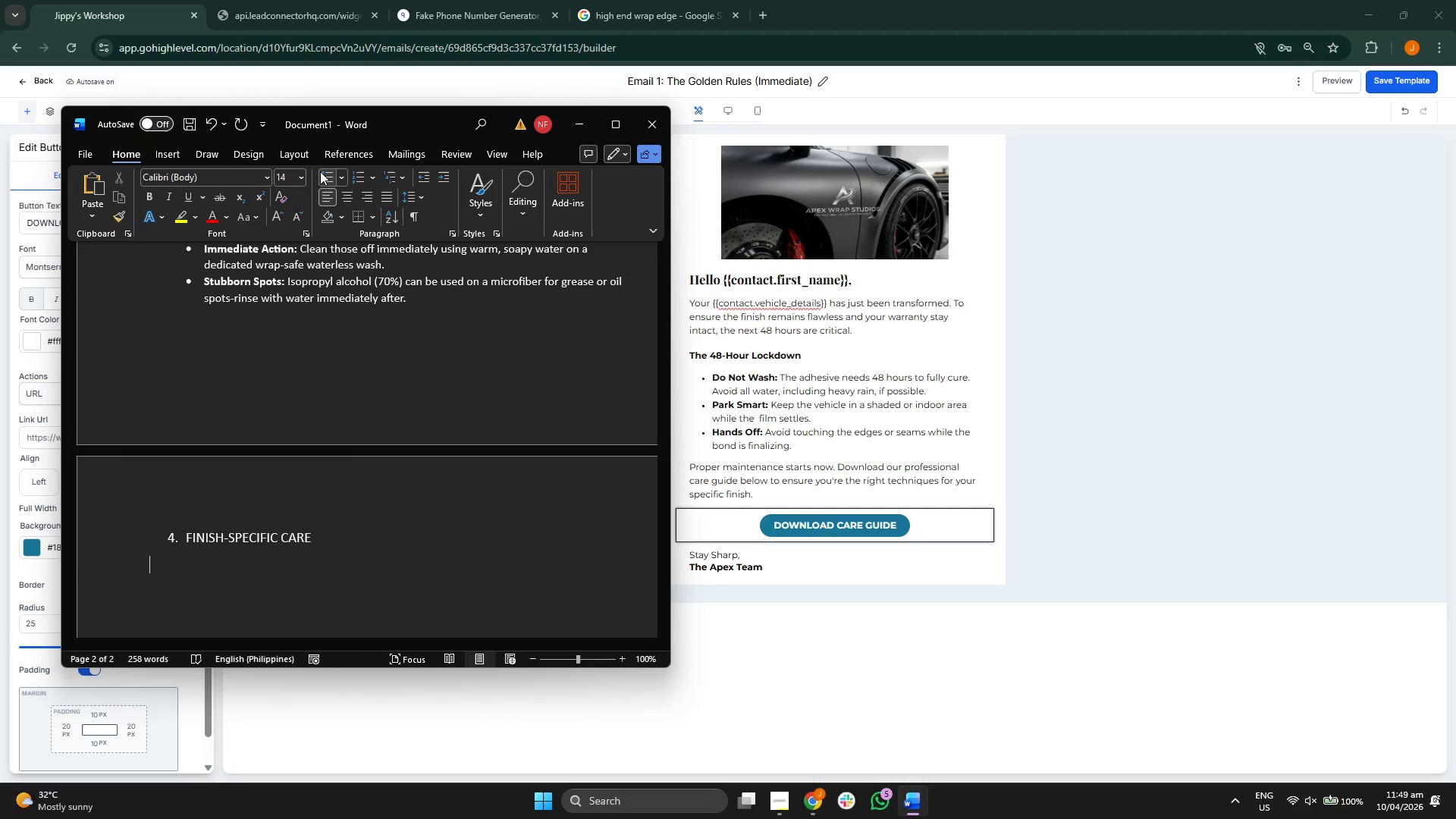 
left_click([300, 180])
 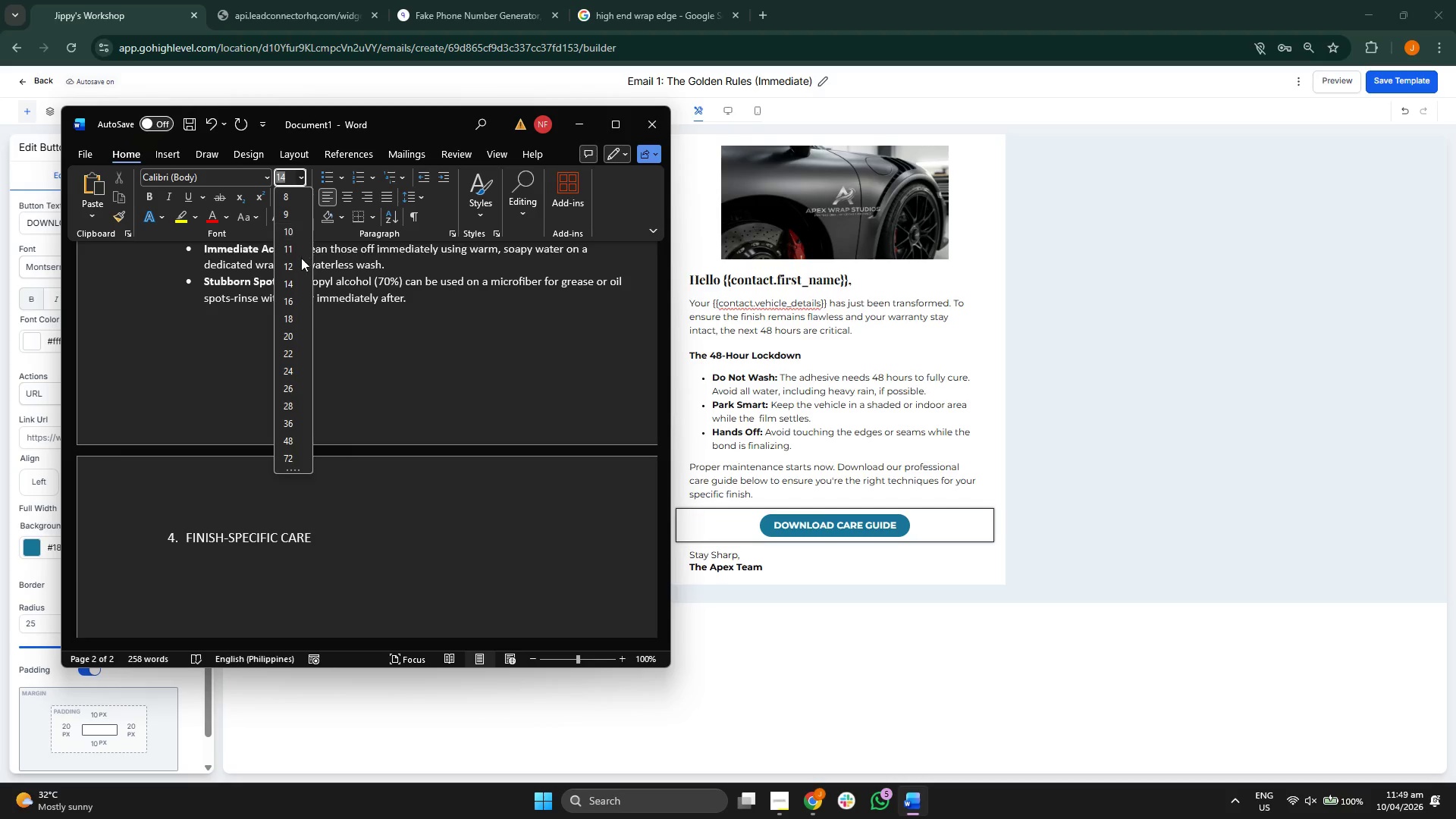 
left_click([290, 273])
 